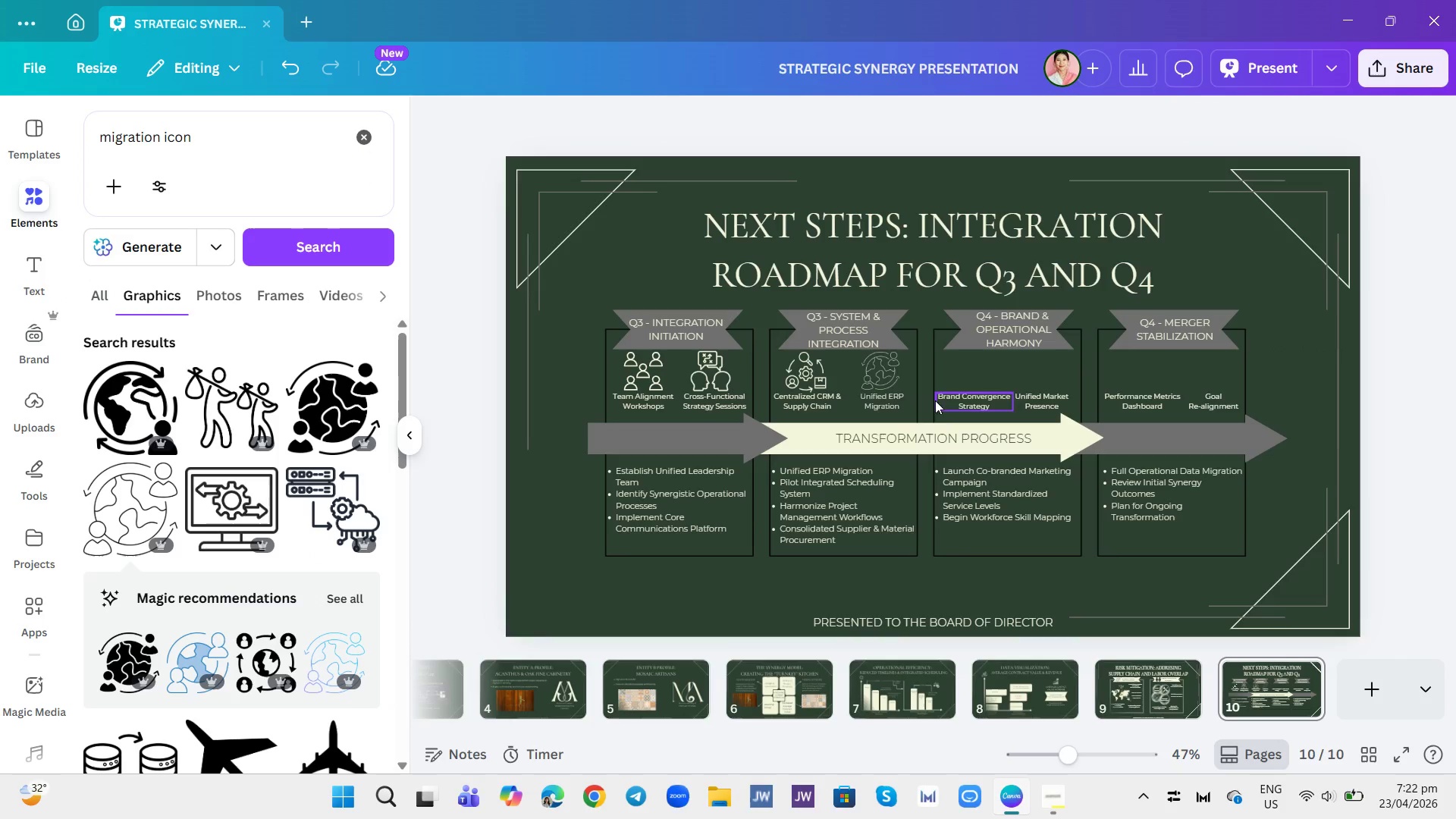 
left_click_drag(start_coordinate=[890, 397], to_coordinate=[885, 397])
 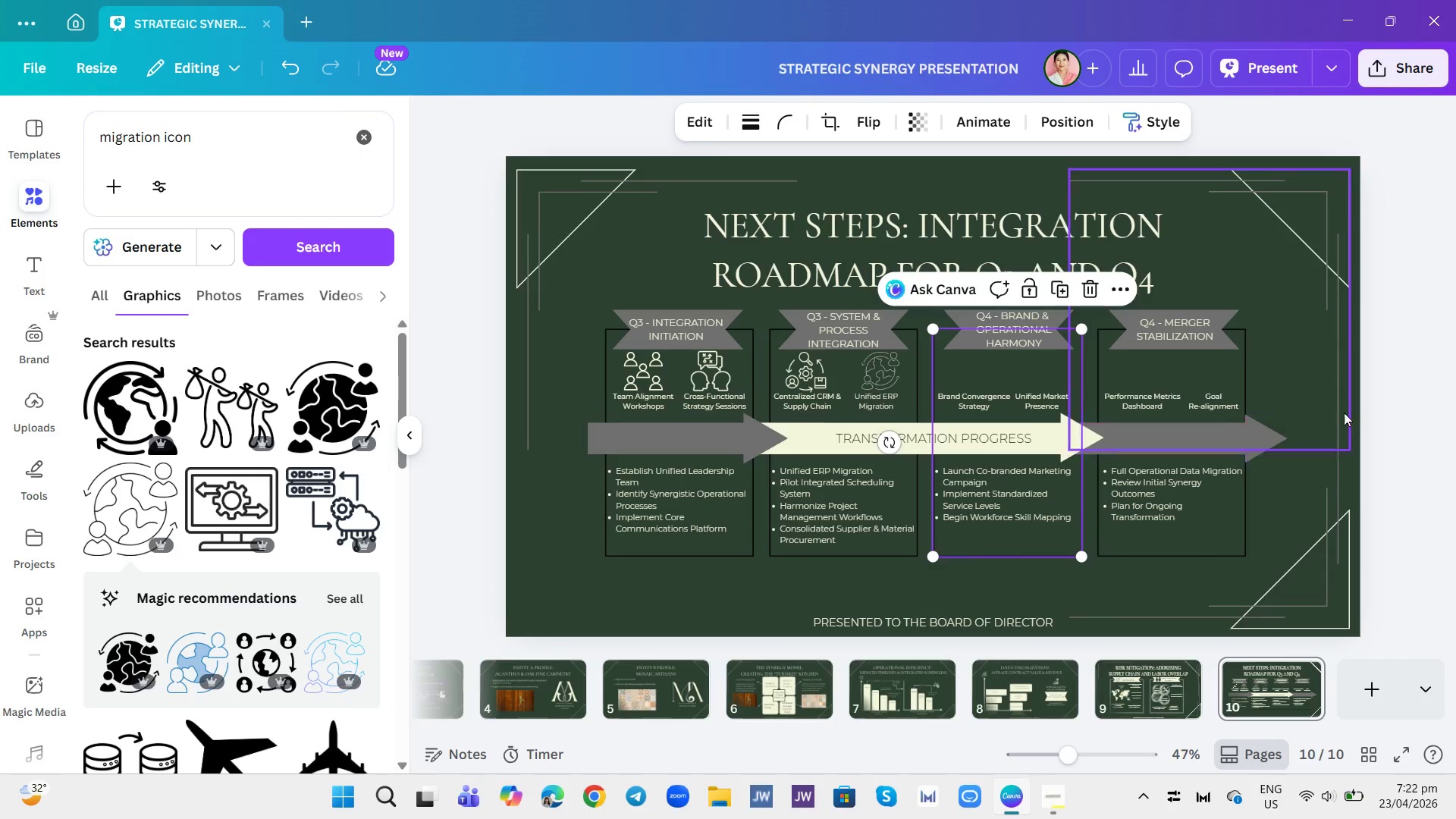 
left_click([1406, 427])
 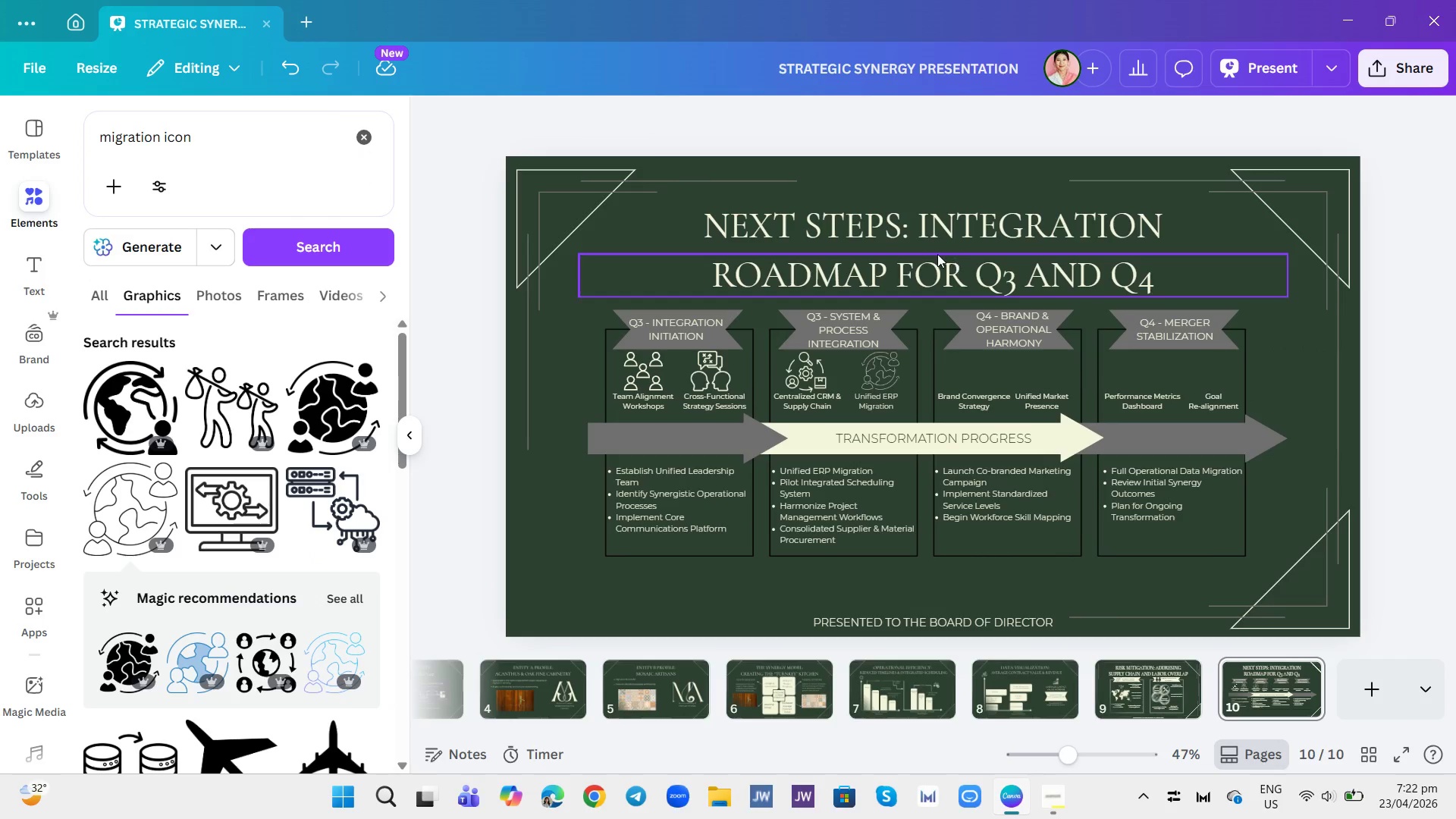 
left_click([364, 129])
 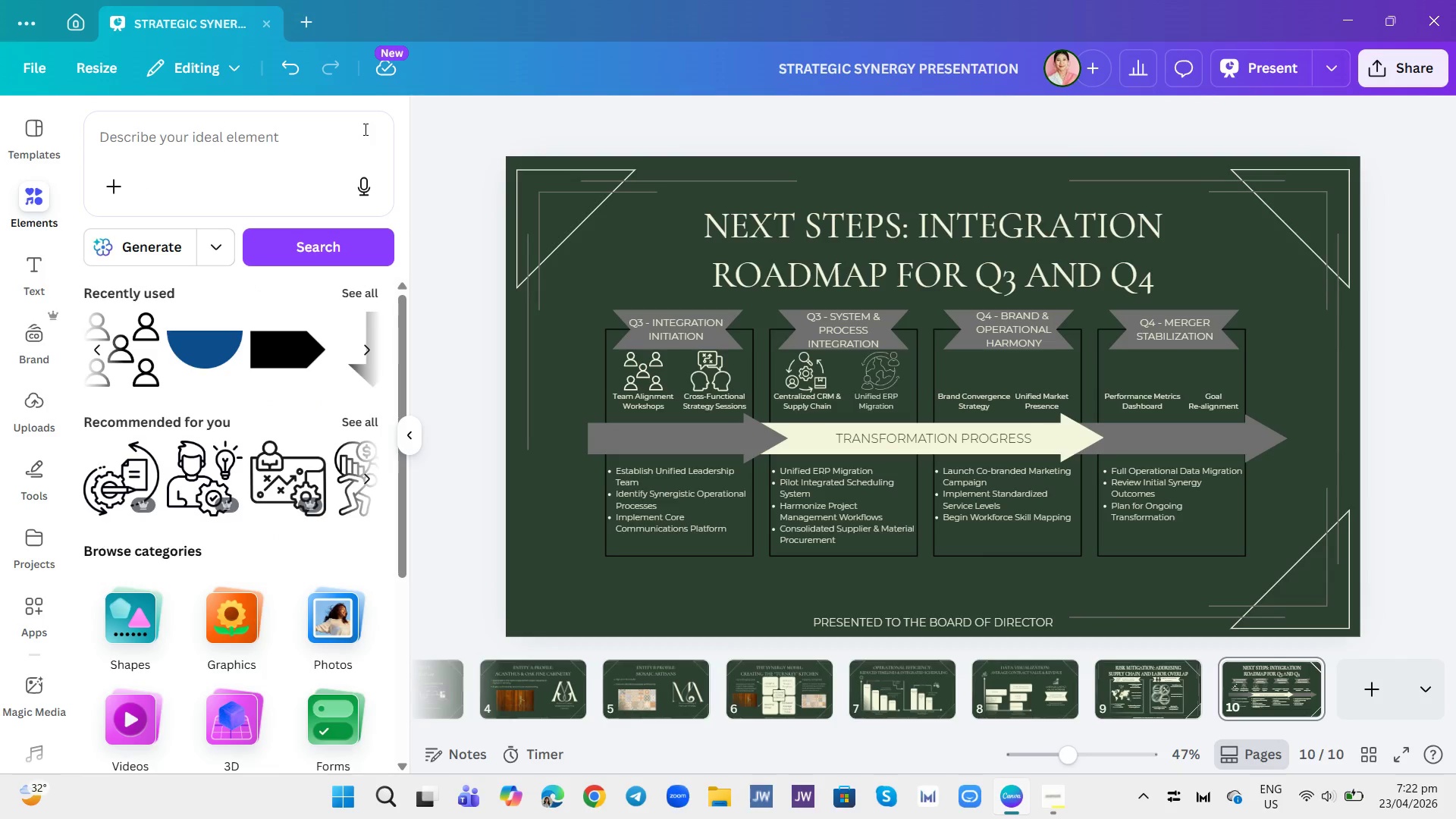 
left_click([364, 129])
 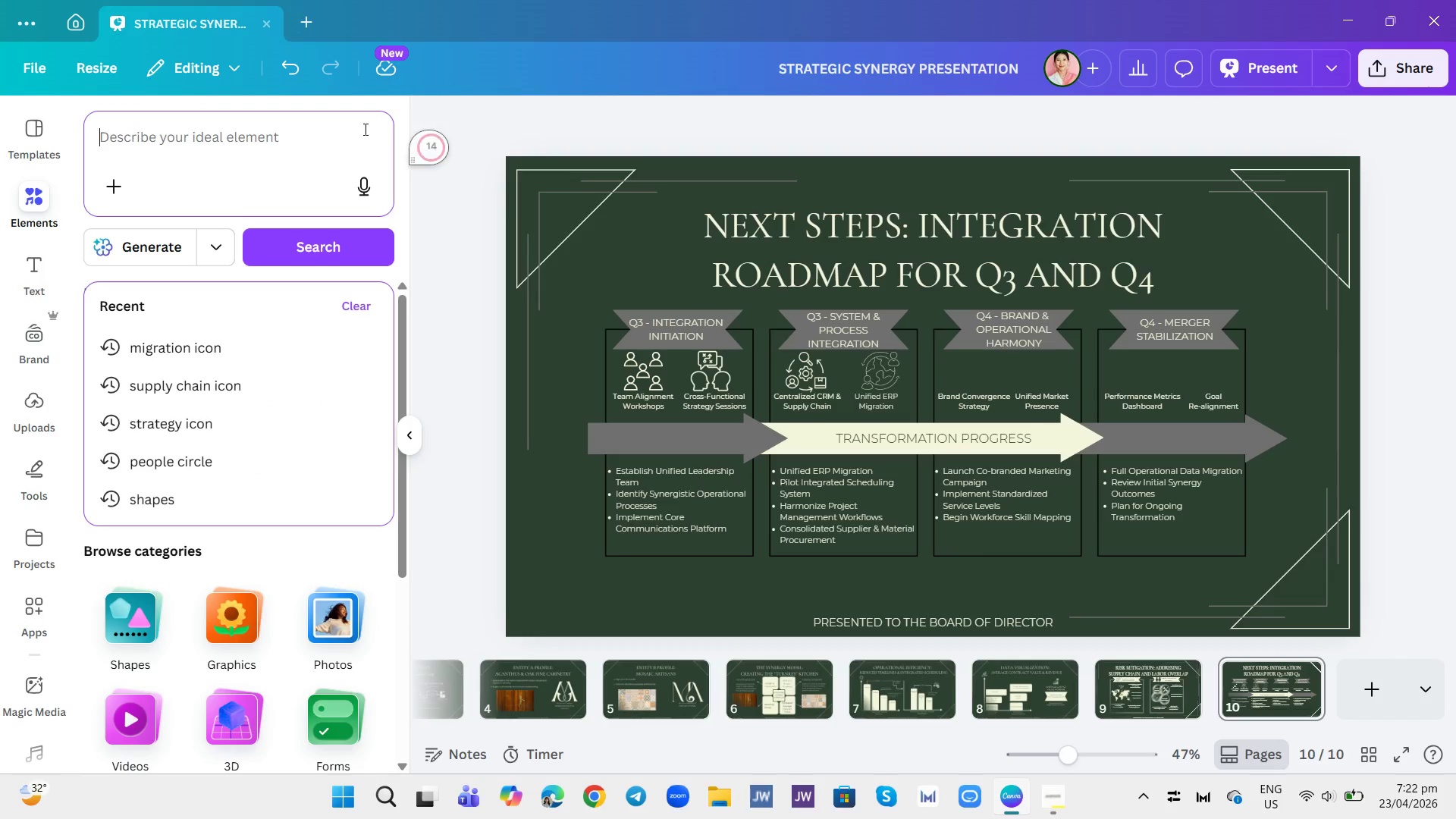 
type(graph icpn)
 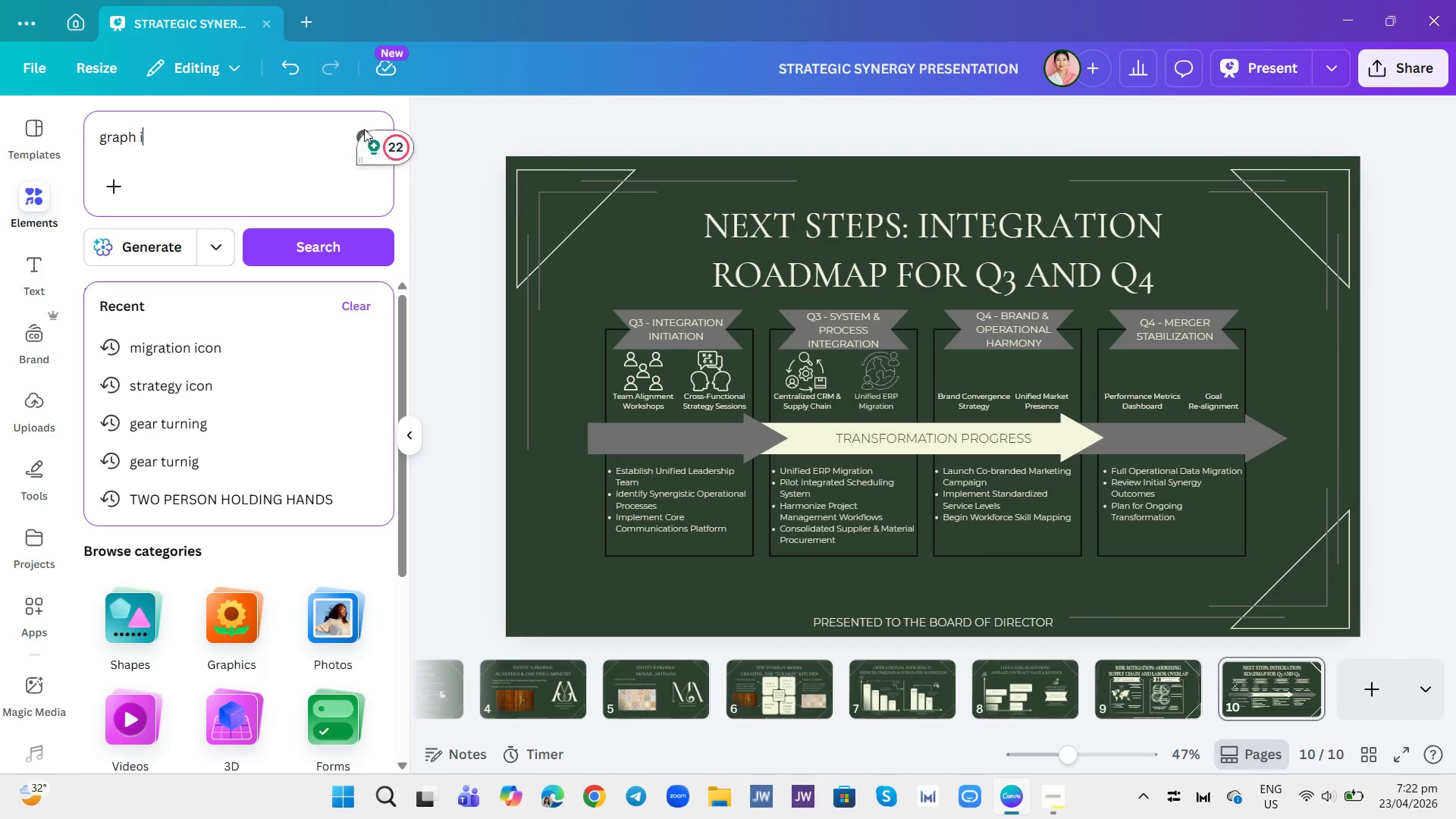 
key(Enter)
 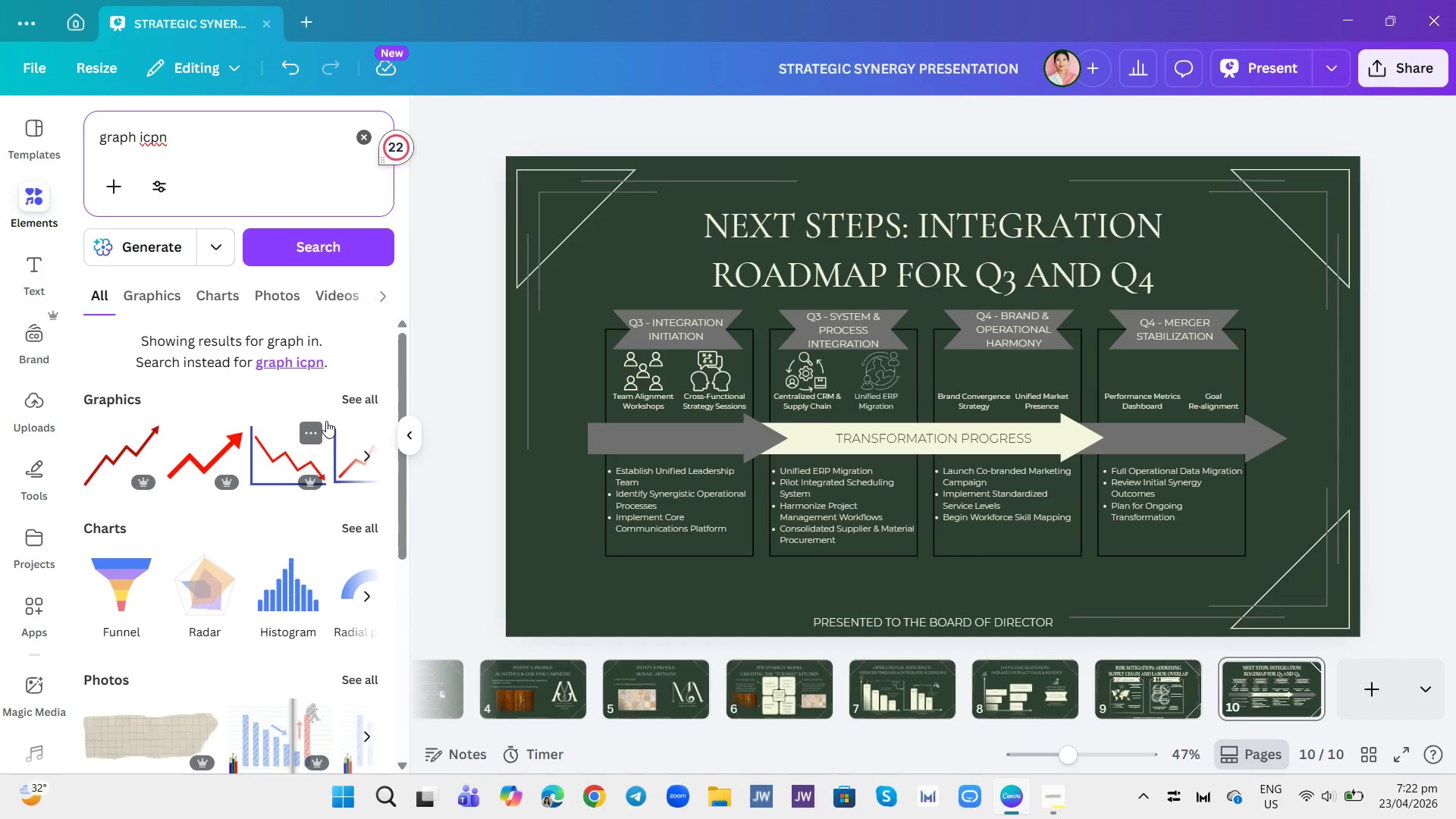 
left_click([318, 366])
 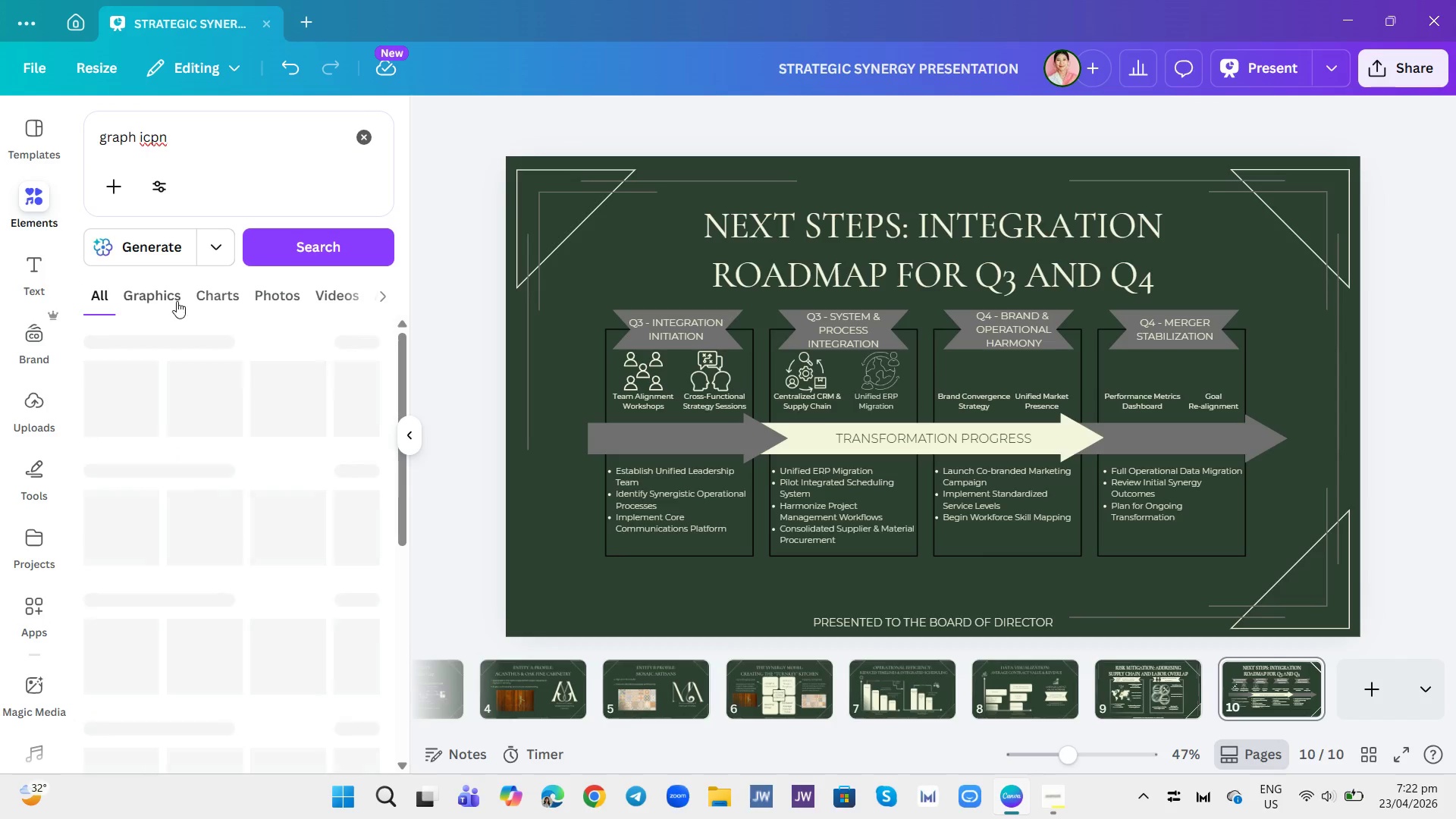 
left_click([169, 299])
 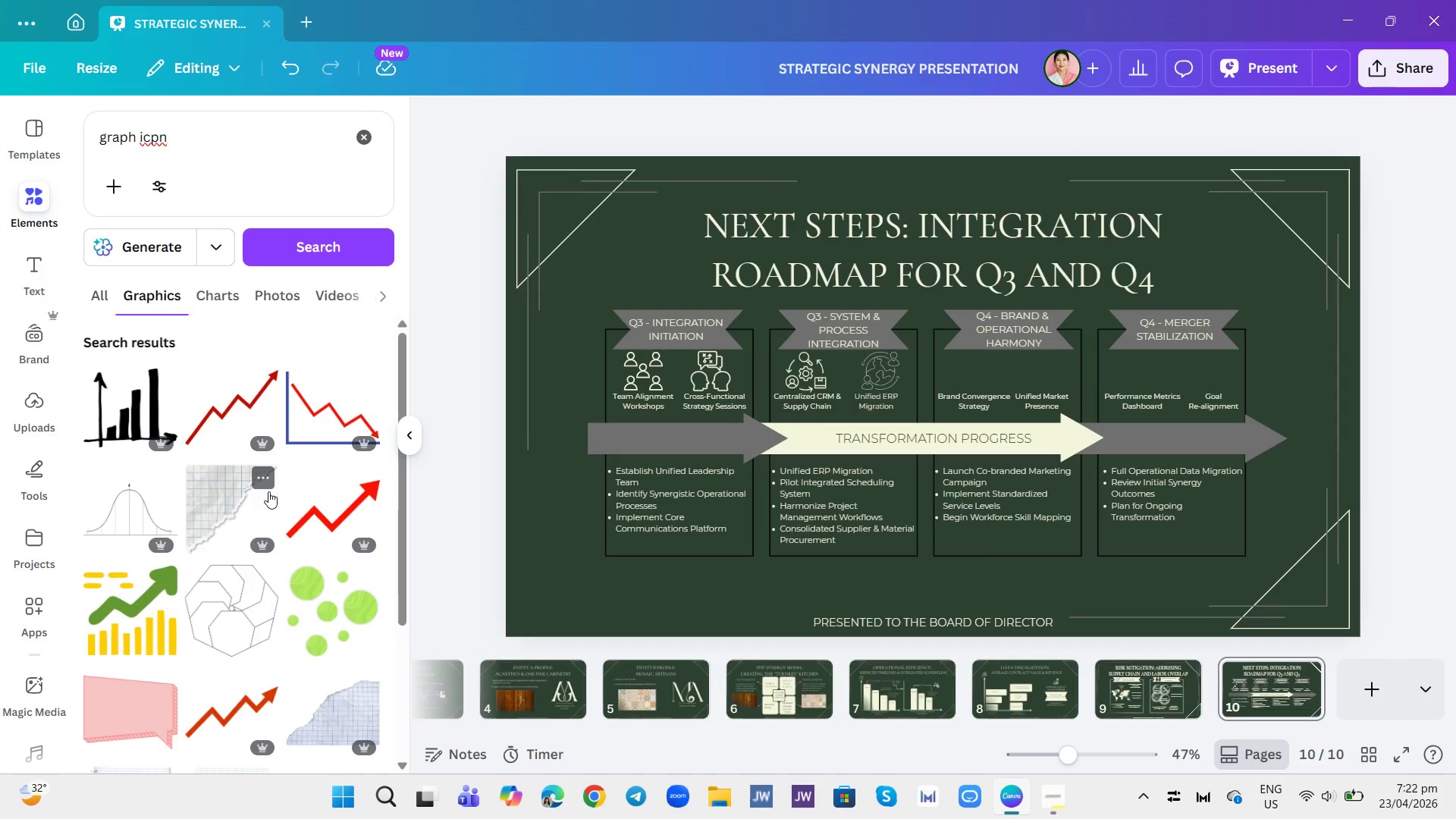 
scroll: coordinate [265, 485], scroll_direction: down, amount: 8.0
 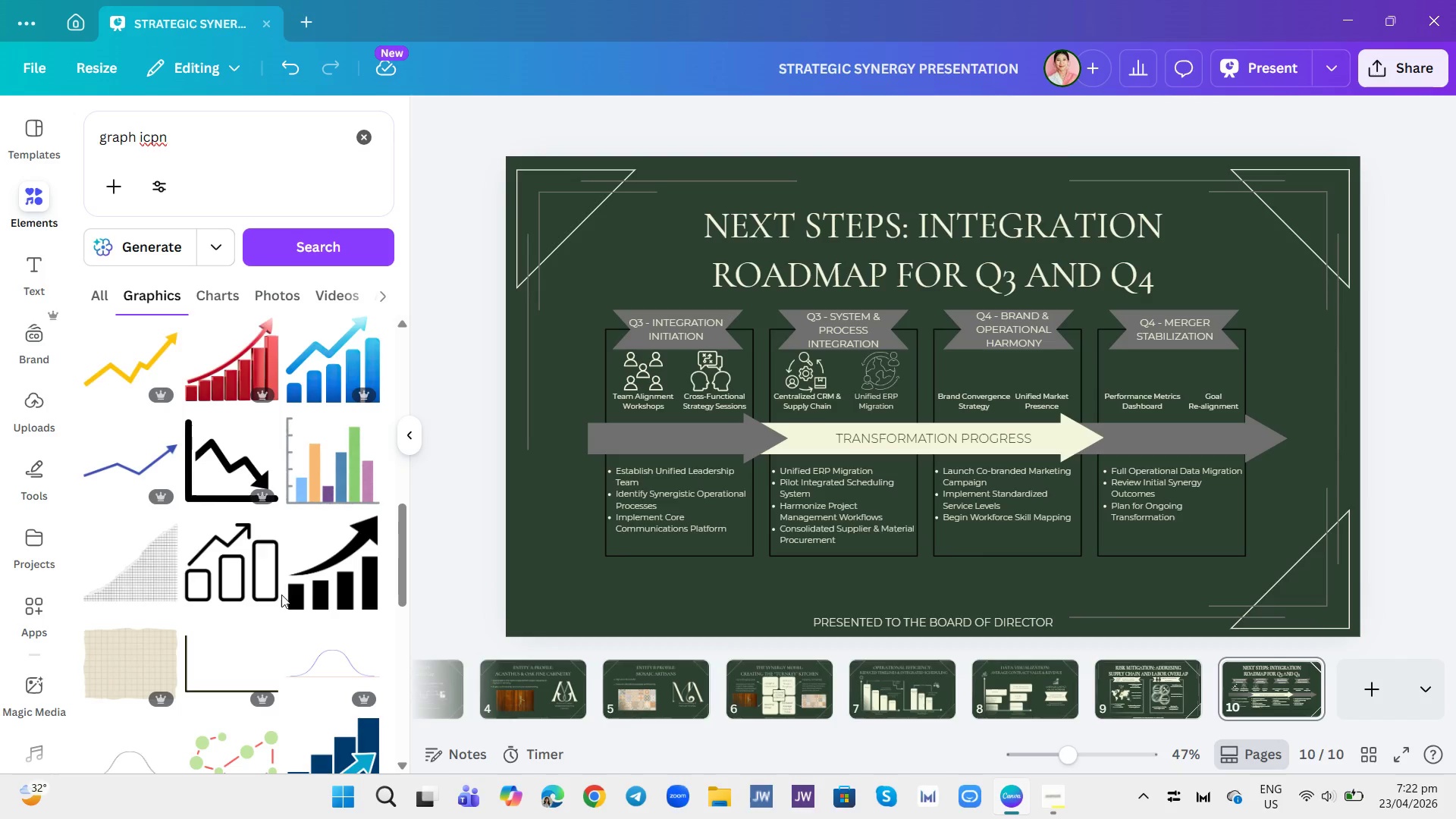 
left_click([263, 613])
 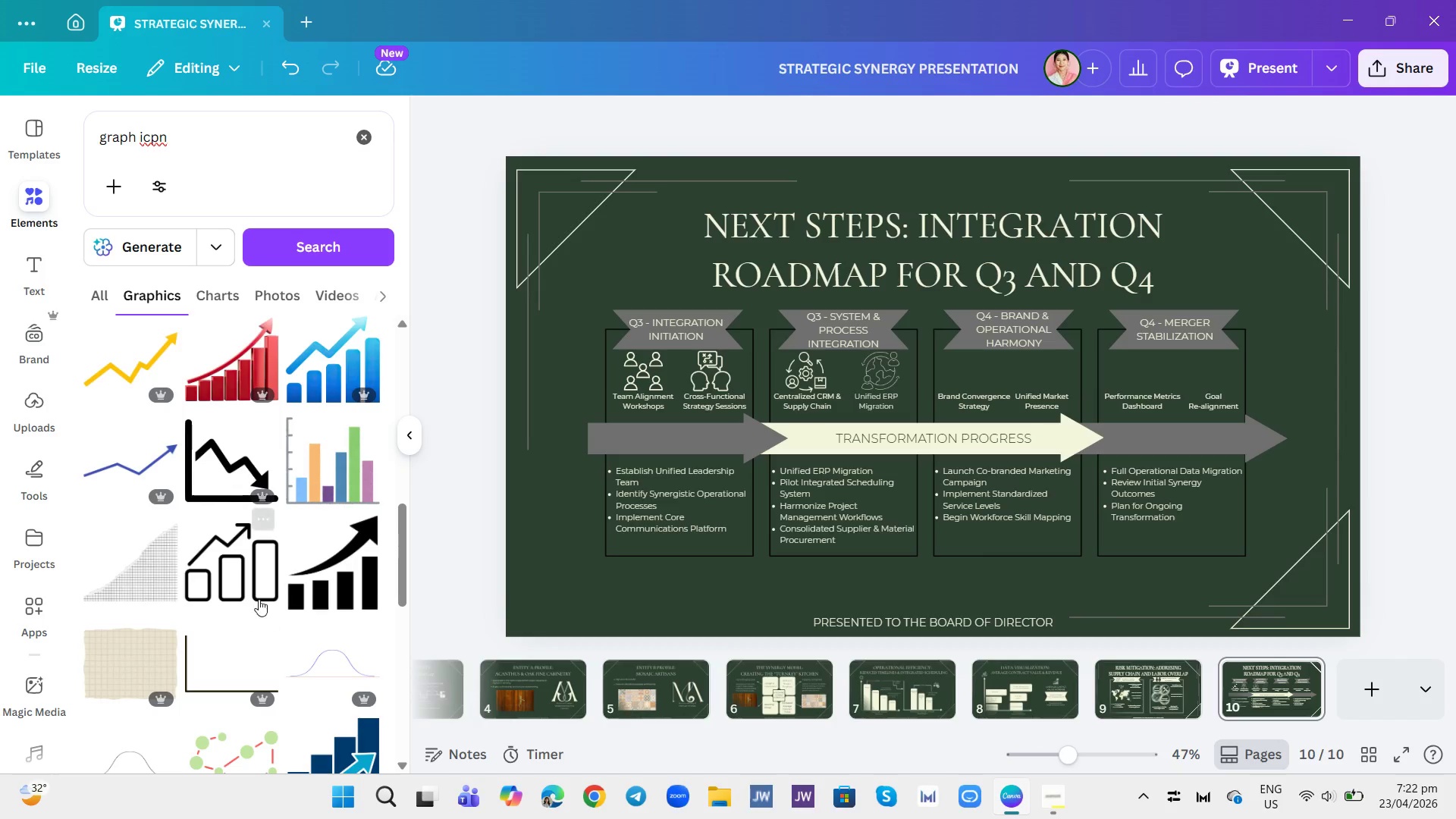 
left_click_drag(start_coordinate=[248, 531], to_coordinate=[253, 547])
 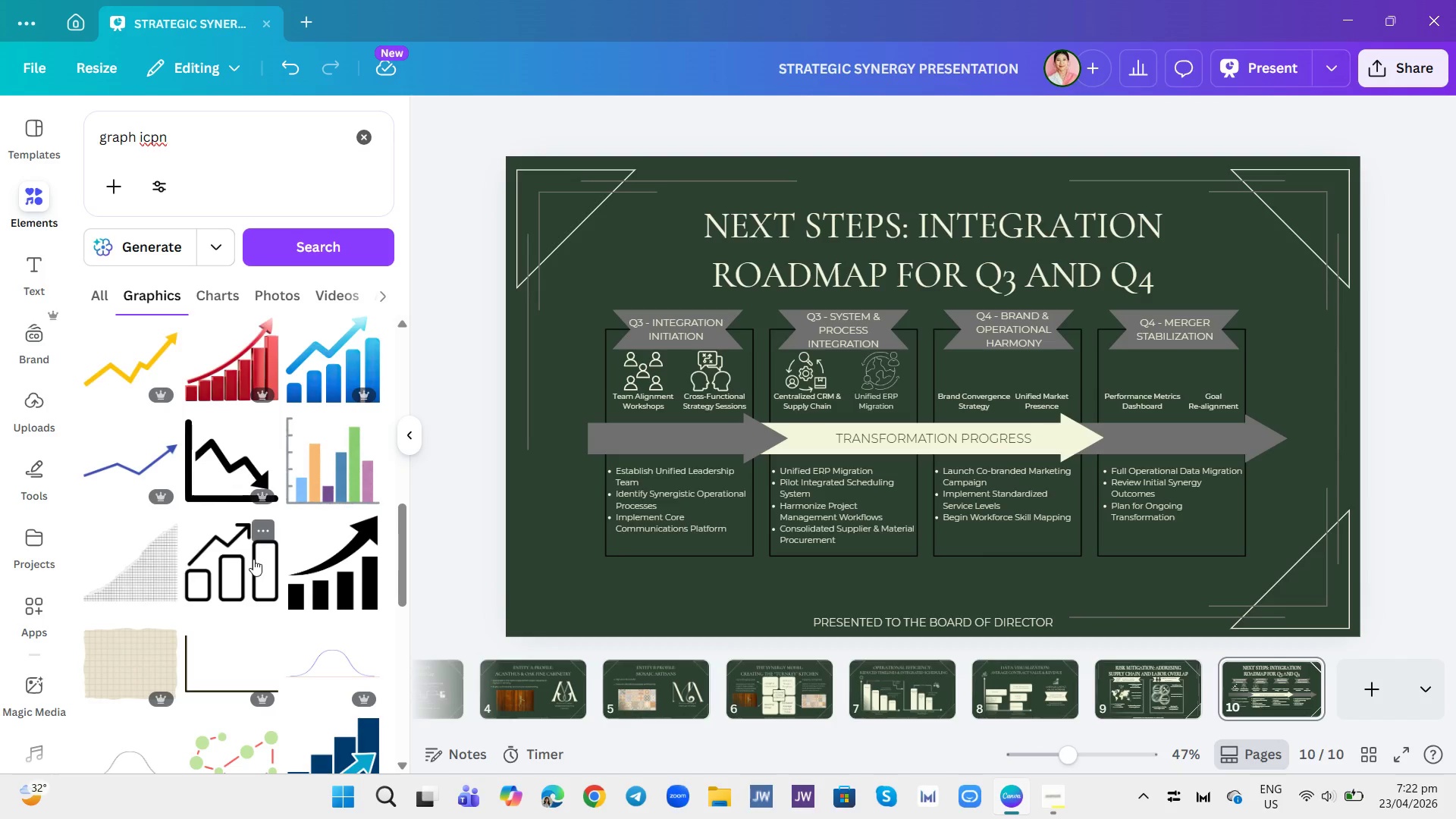 
left_click([241, 562])
 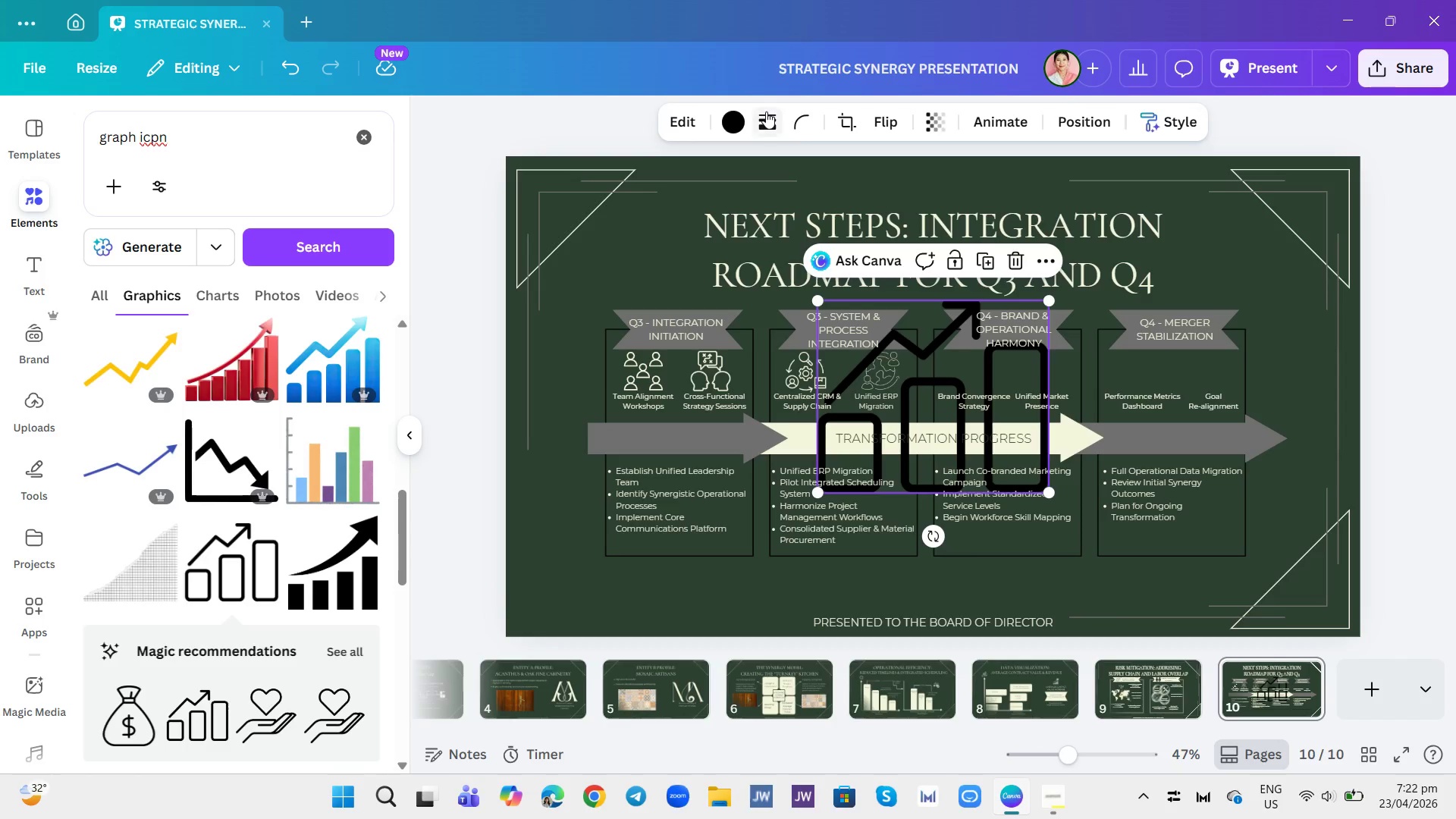 
left_click([737, 111])
 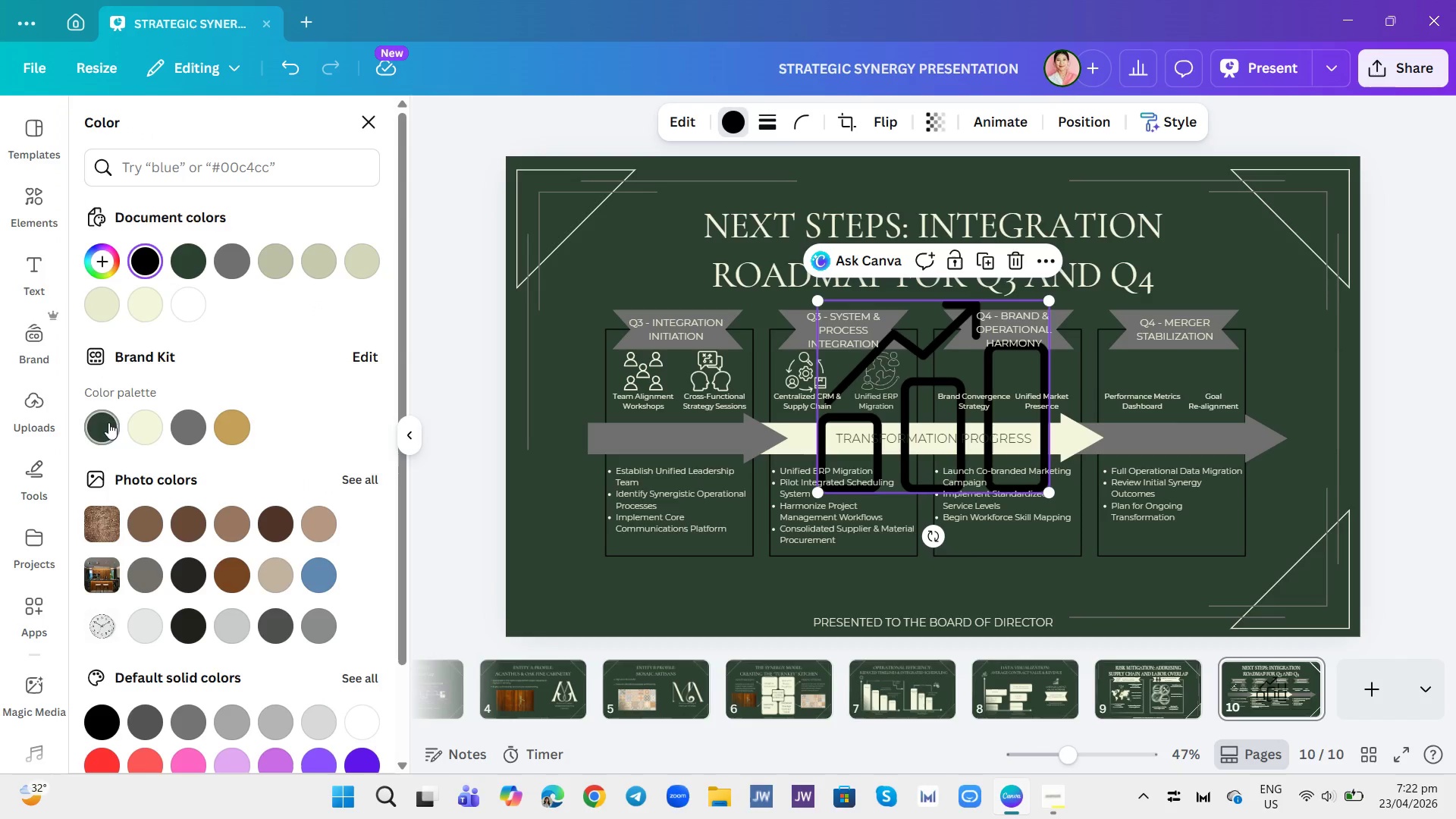 
left_click([136, 427])
 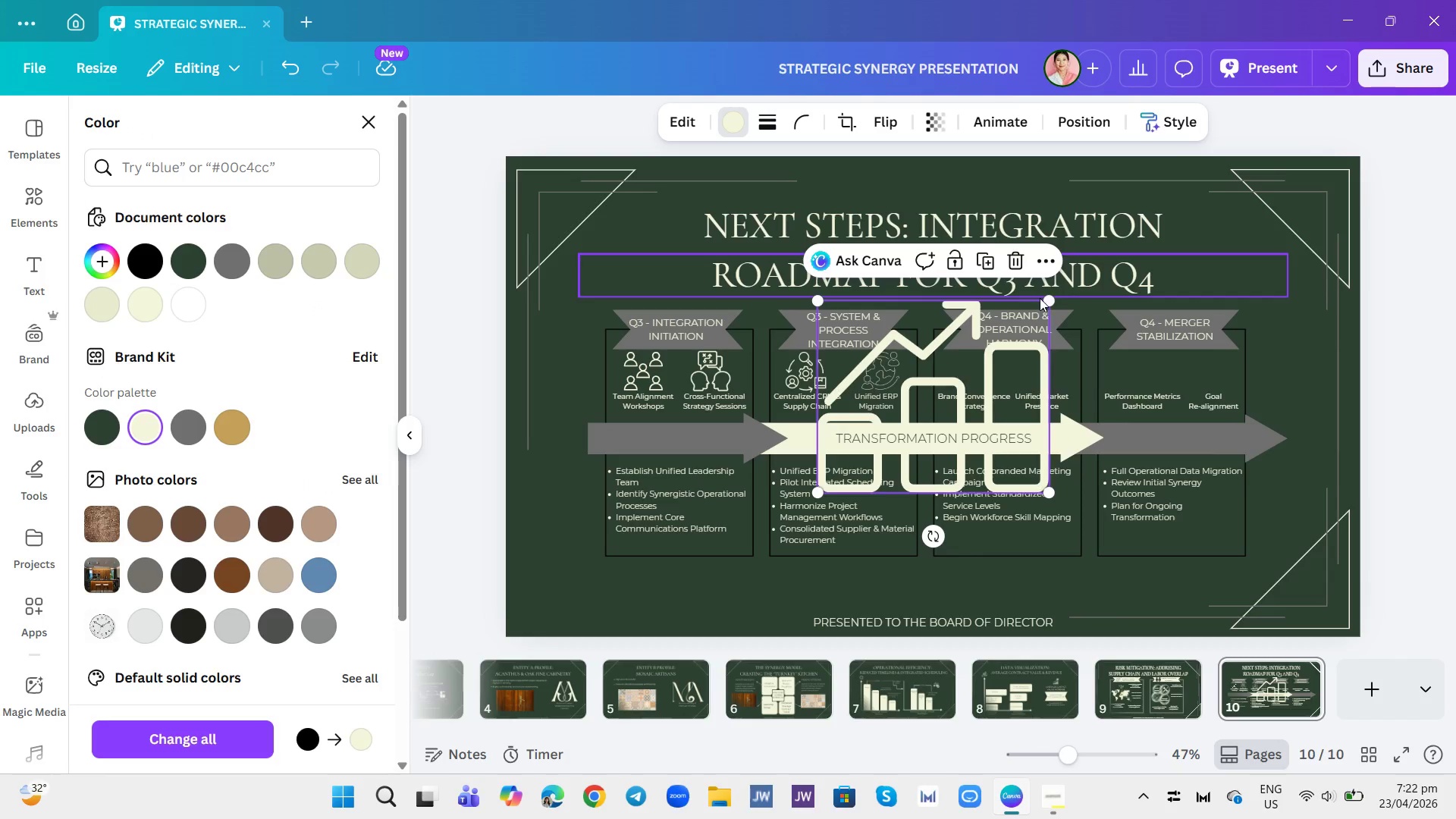 
left_click_drag(start_coordinate=[1046, 297], to_coordinate=[862, 417])
 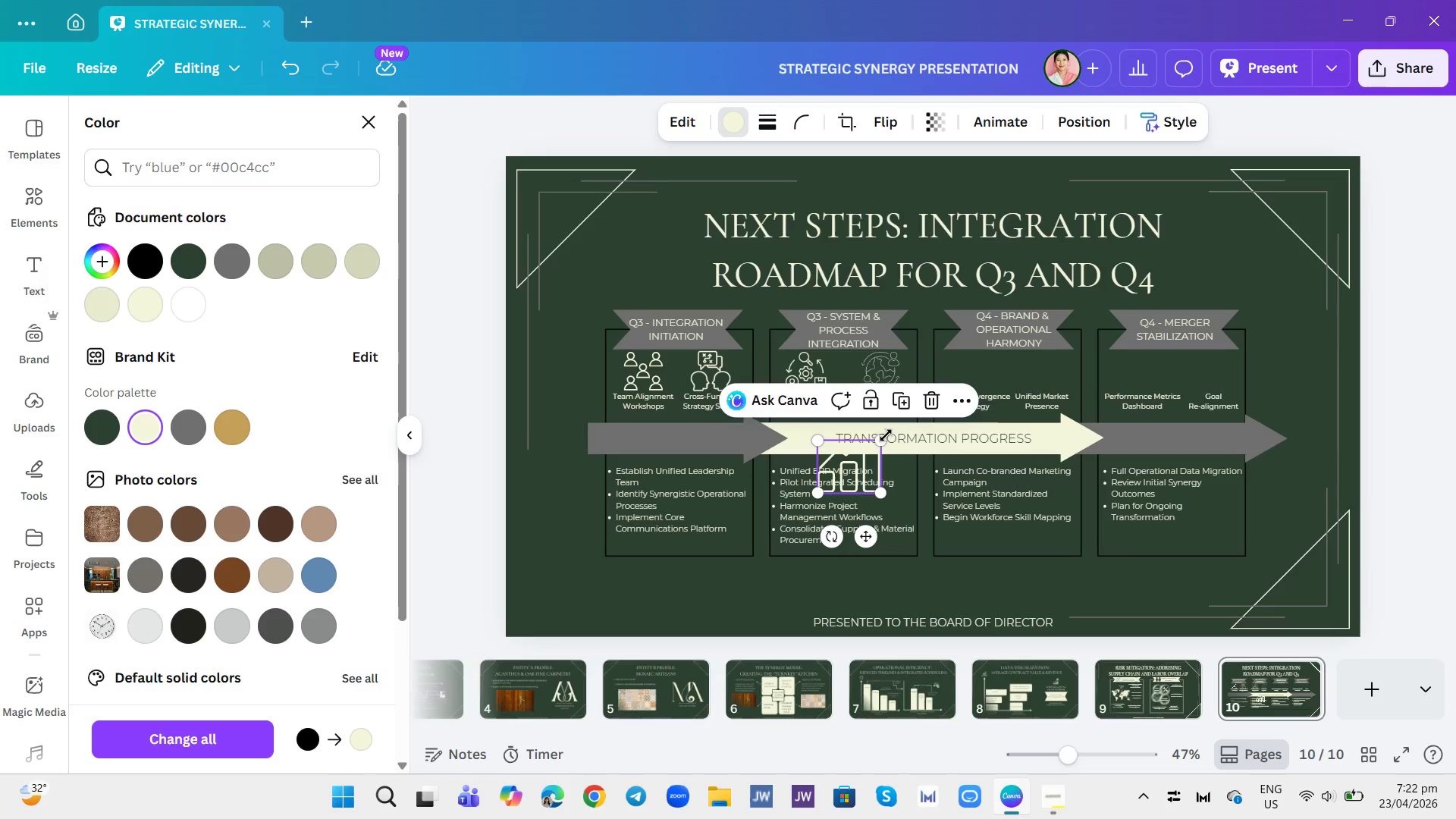 
left_click_drag(start_coordinate=[882, 435], to_coordinate=[862, 441])
 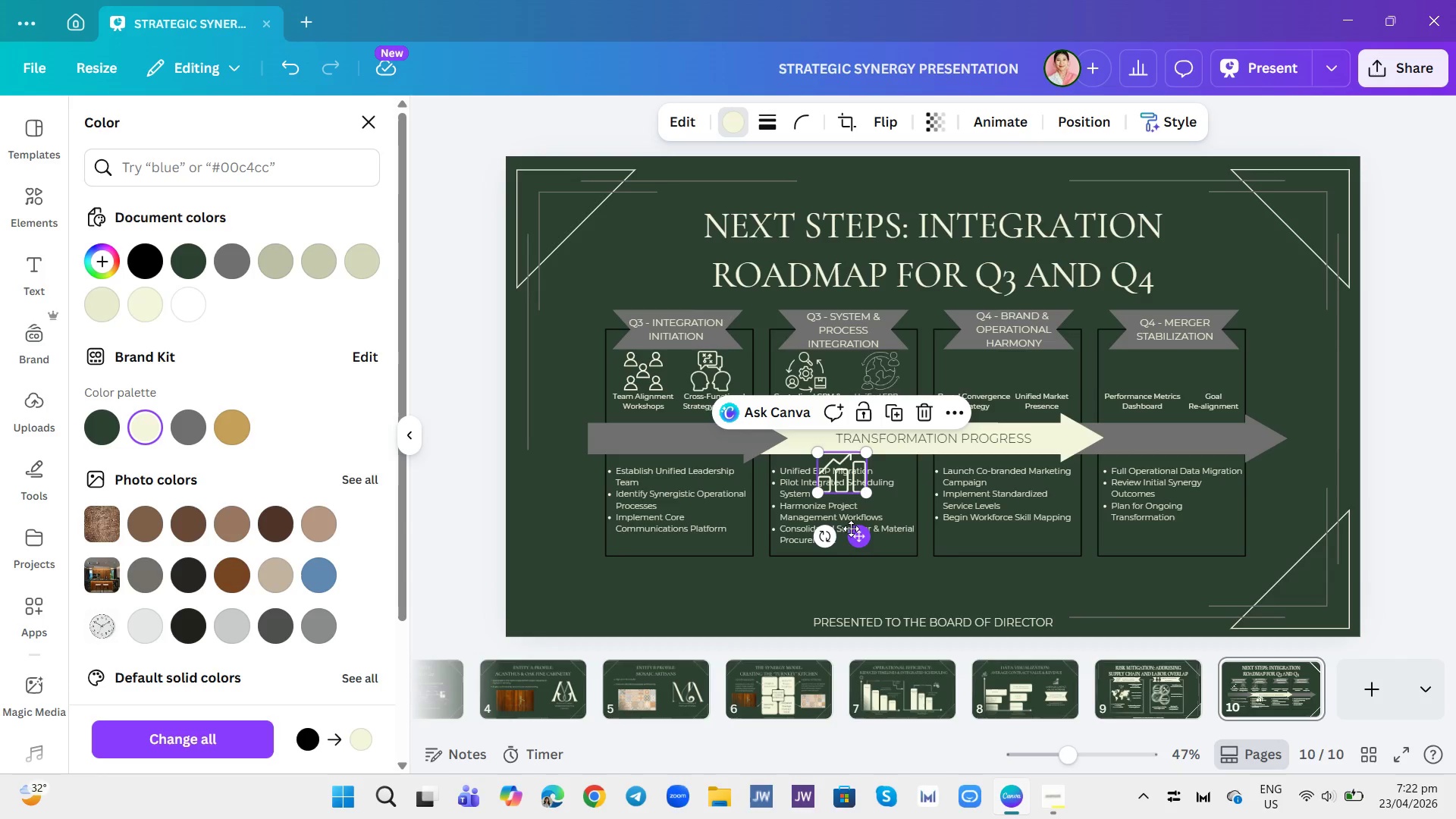 
left_click_drag(start_coordinate=[856, 532], to_coordinate=[989, 427])
 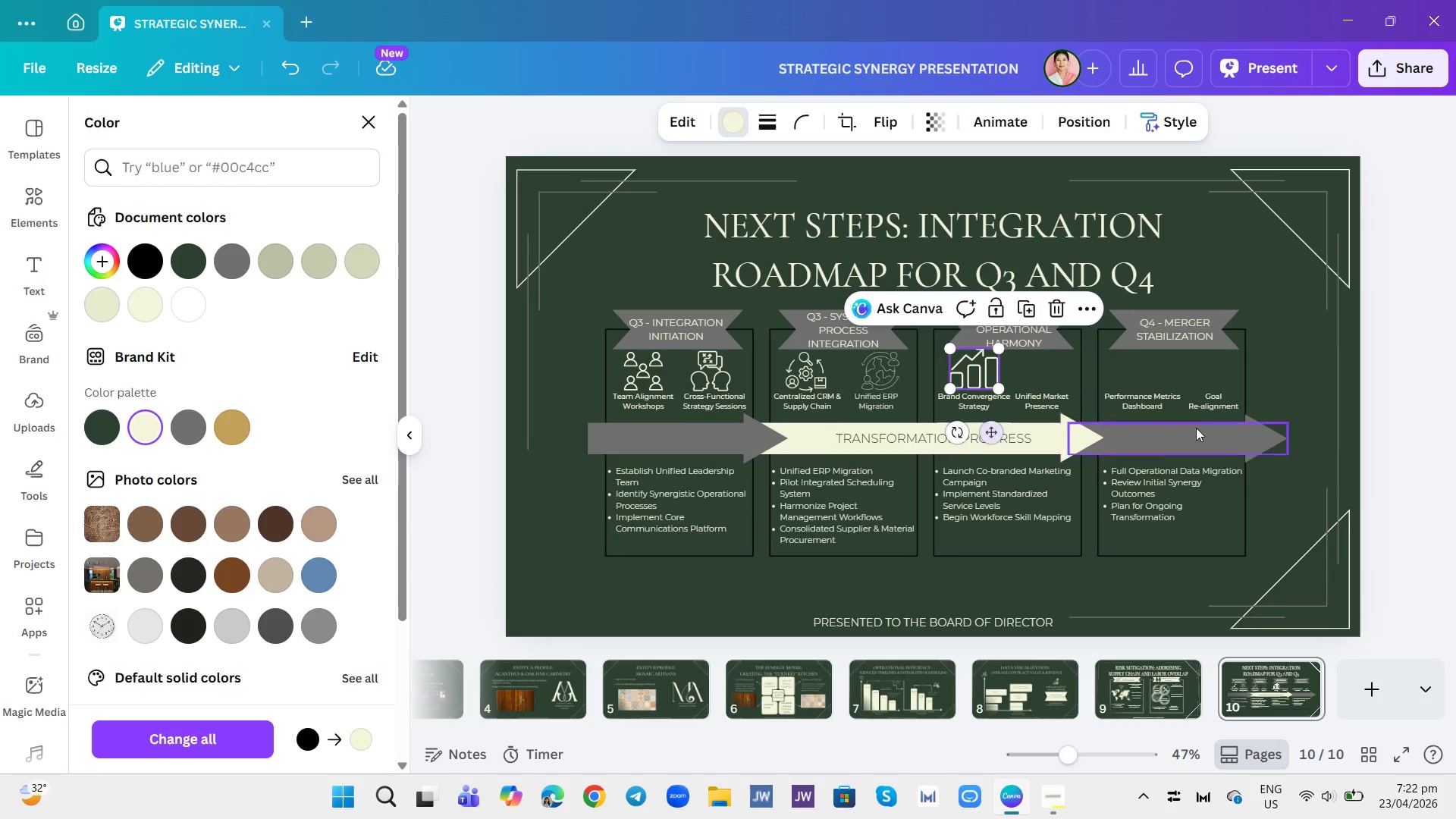 
left_click([1196, 428])
 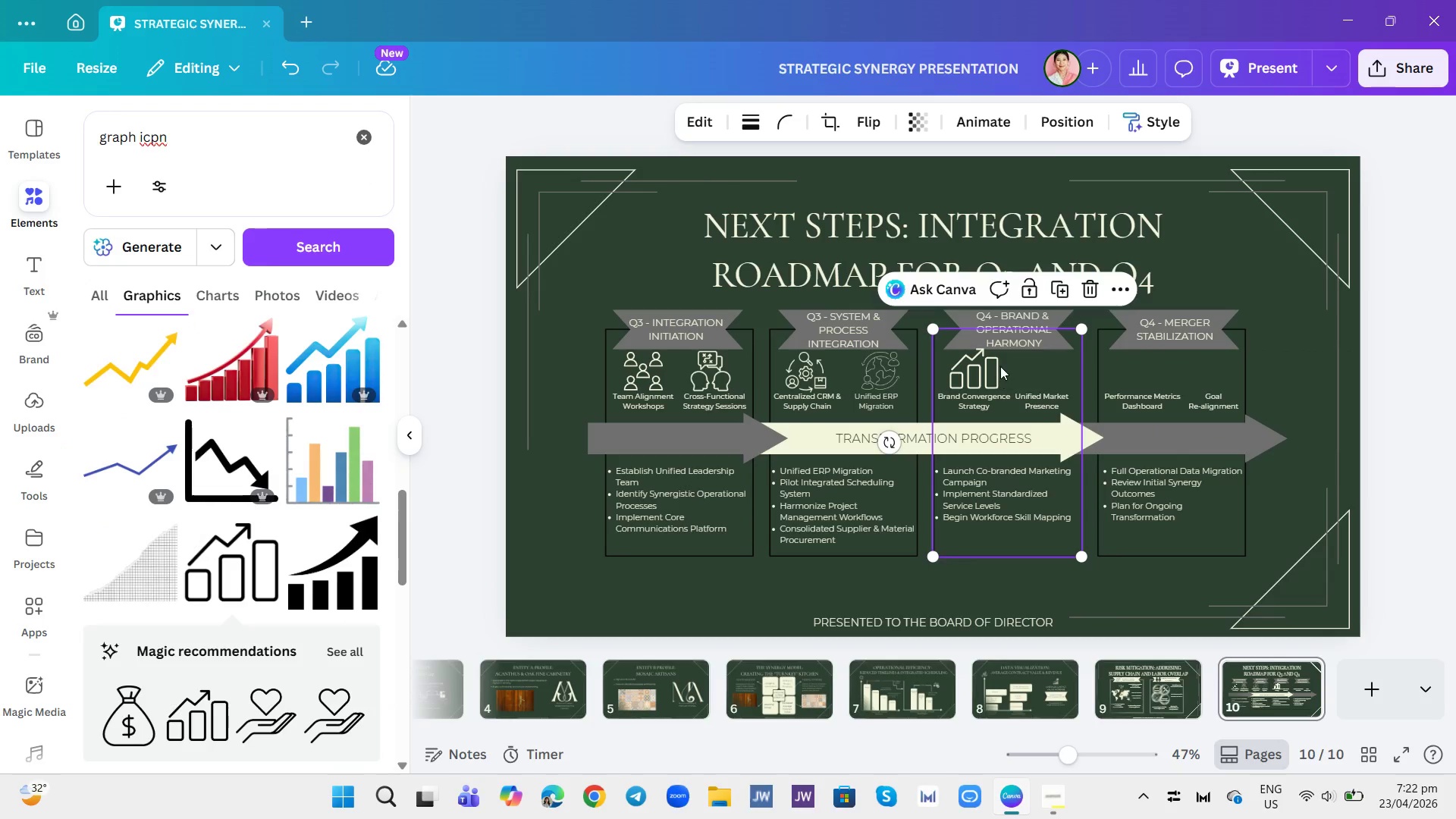 
double_click([995, 366])
 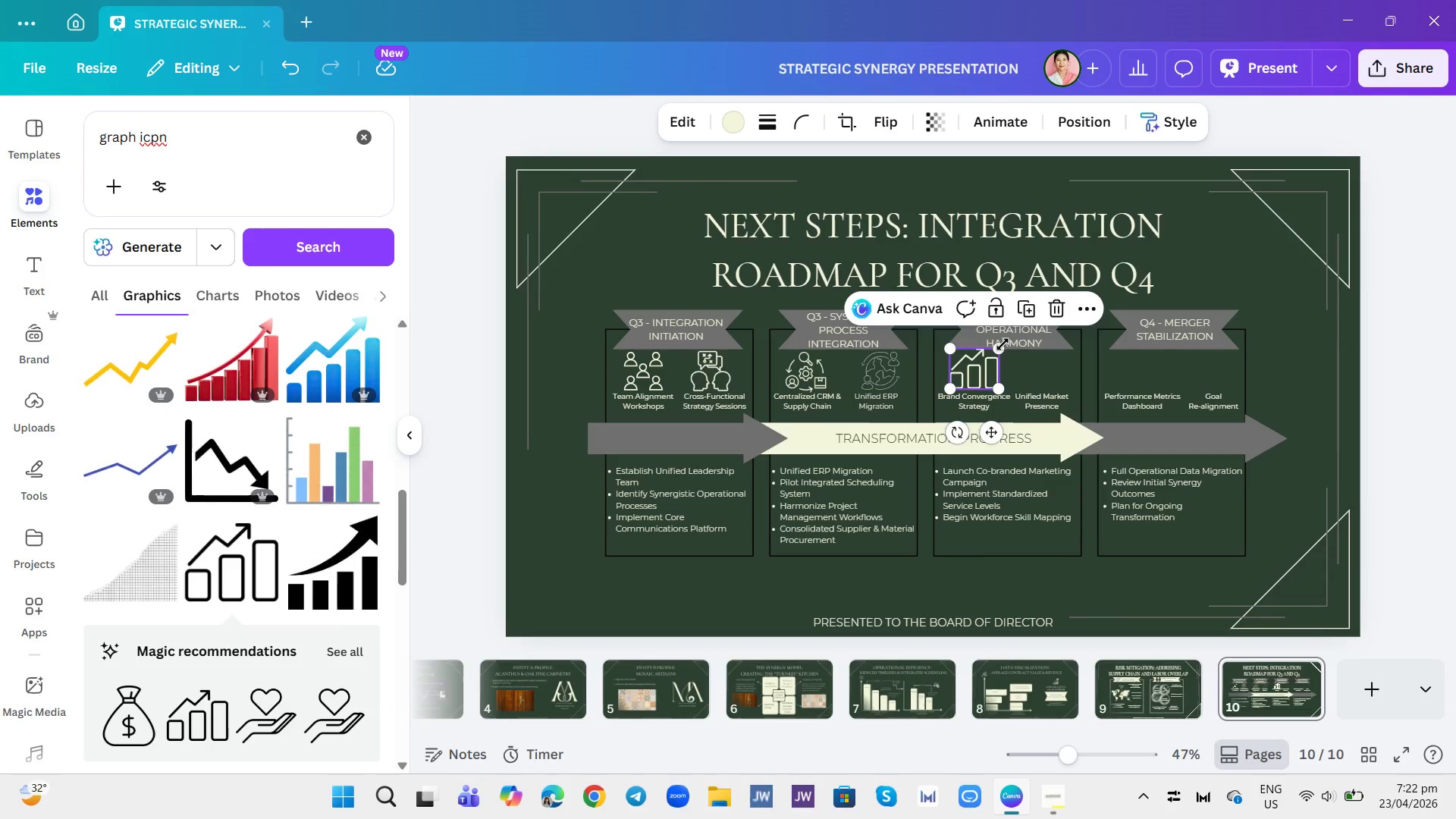 
left_click_drag(start_coordinate=[1003, 344], to_coordinate=[999, 348])
 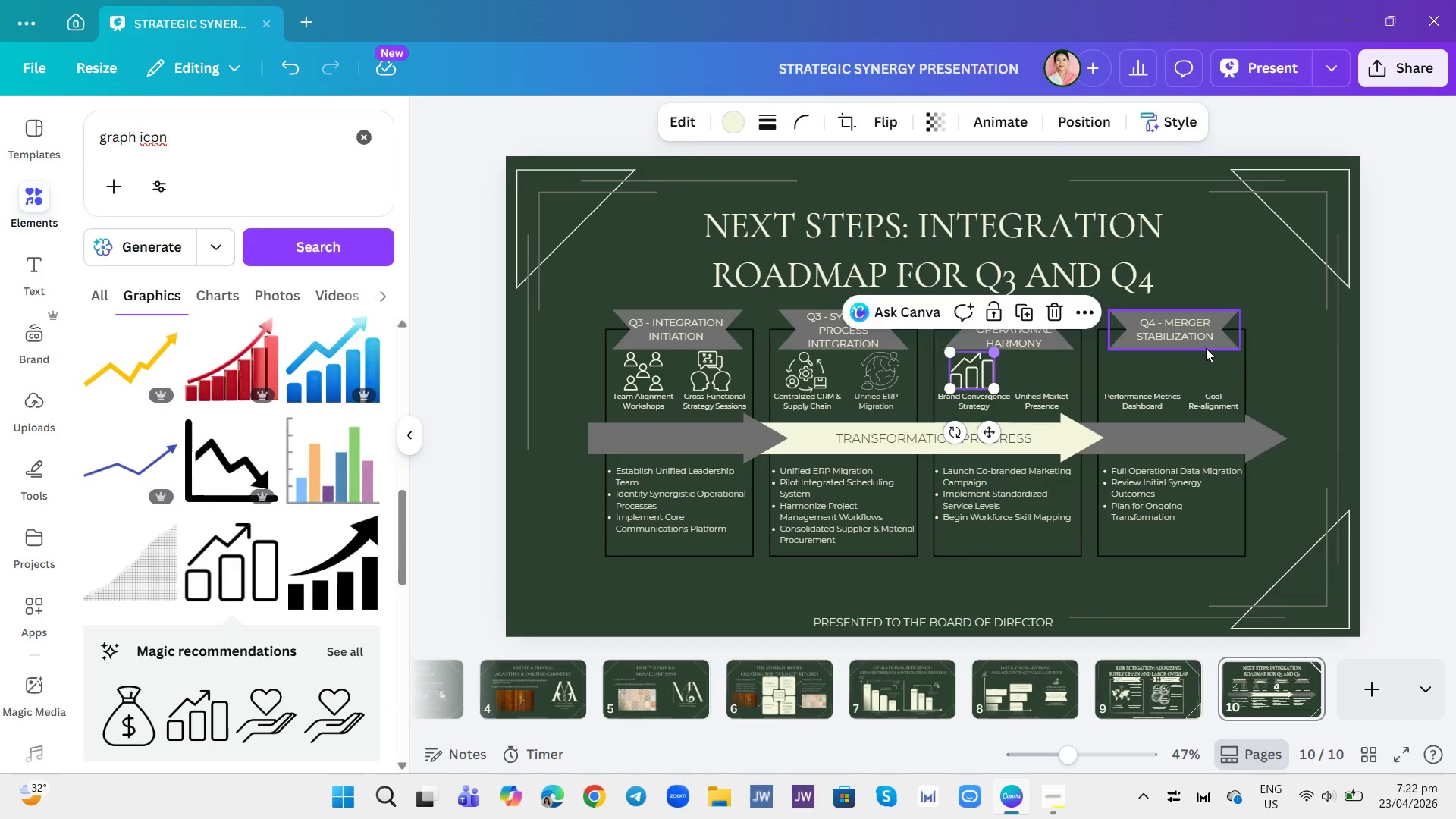 
left_click([1218, 349])
 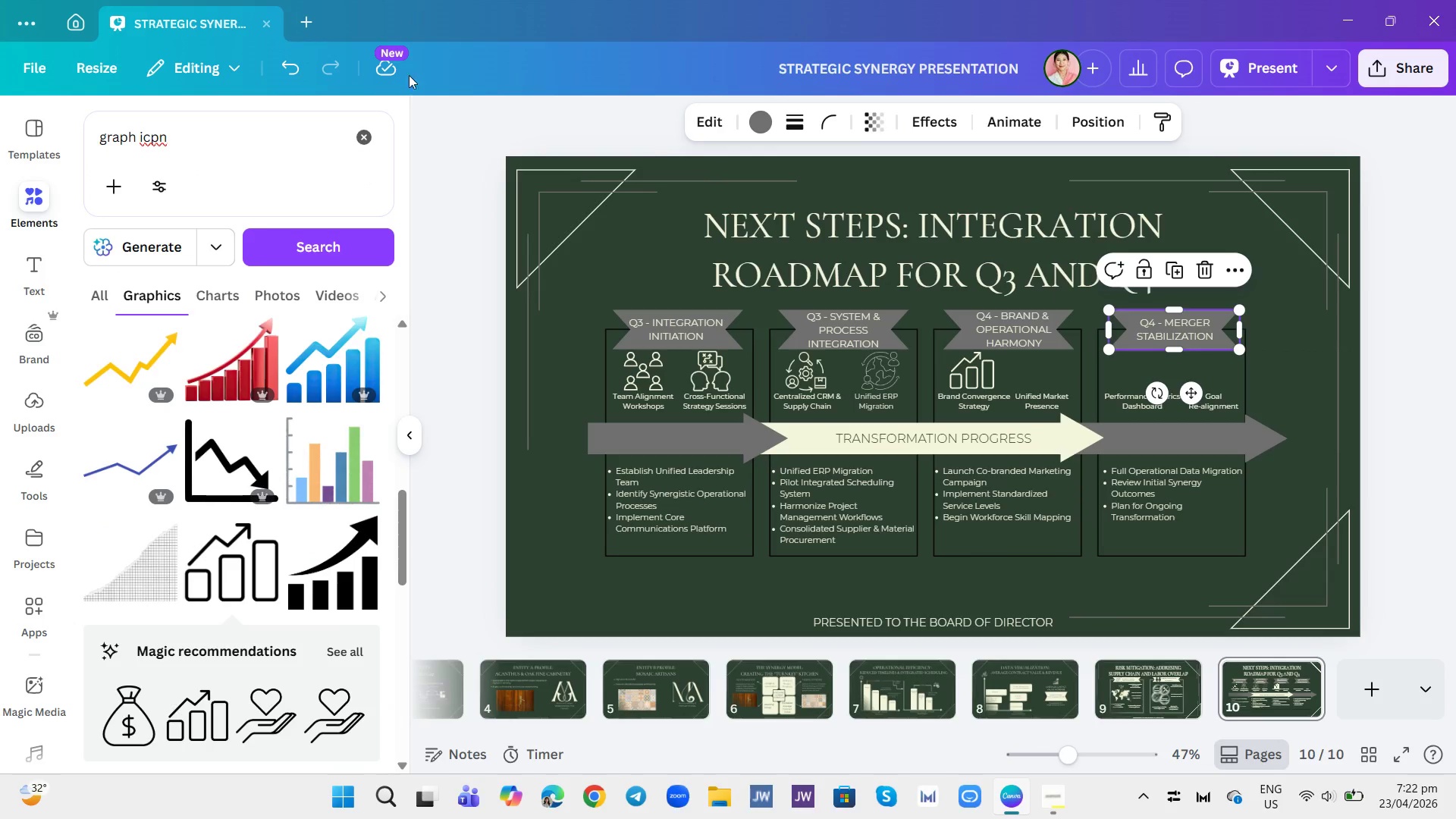 
double_click([359, 129])
 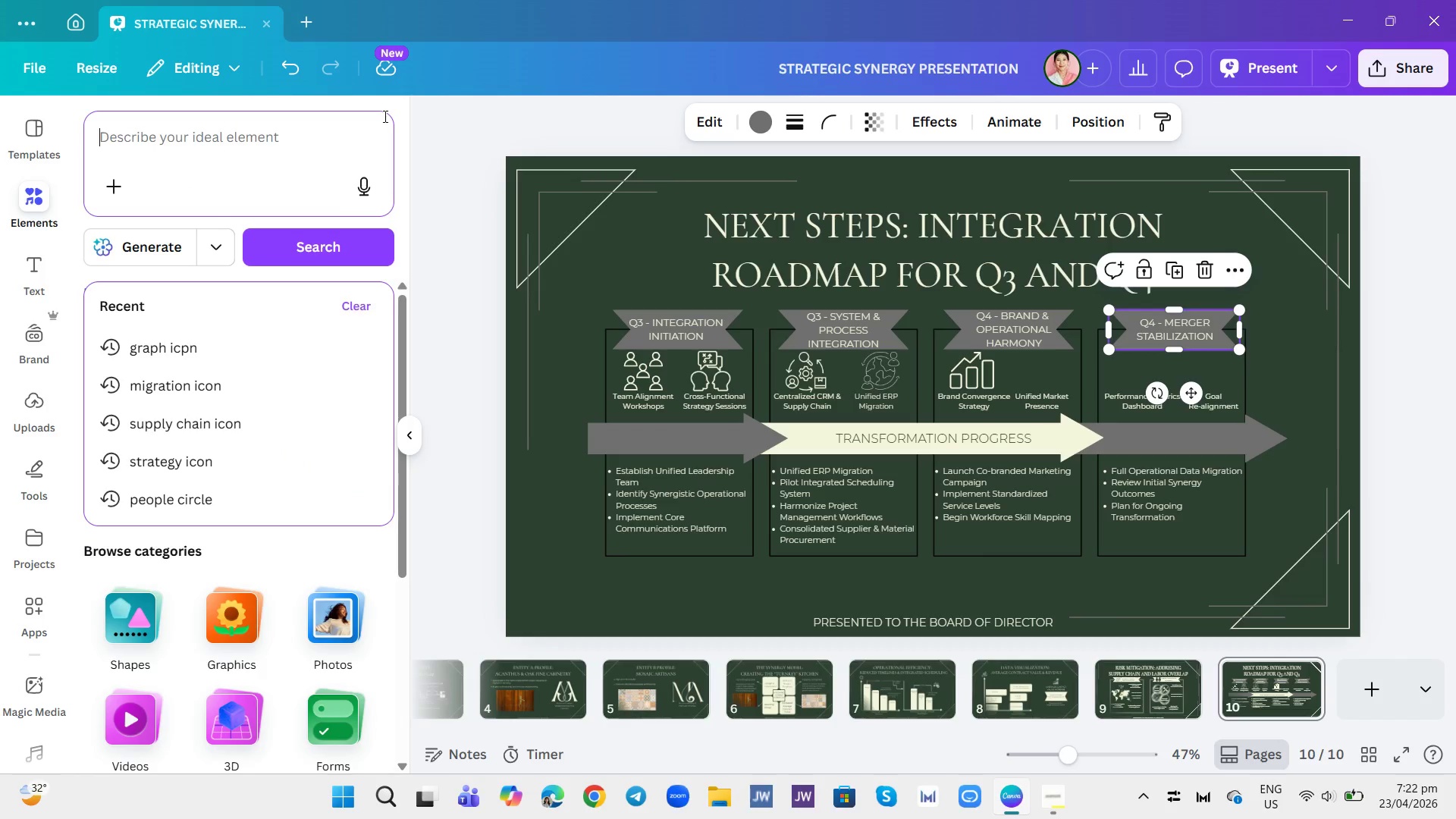 
type(click icon)
 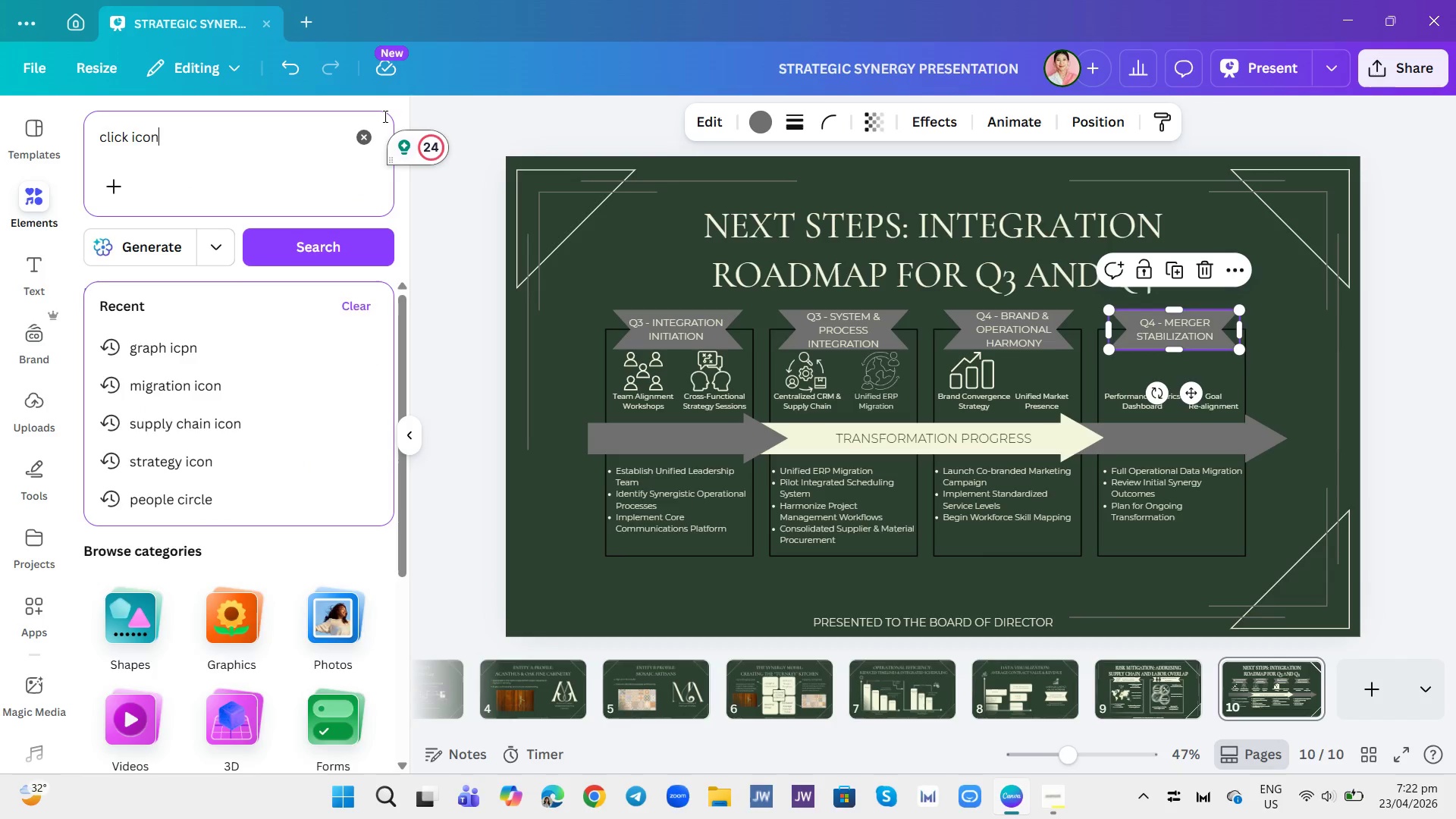 
key(Enter)
 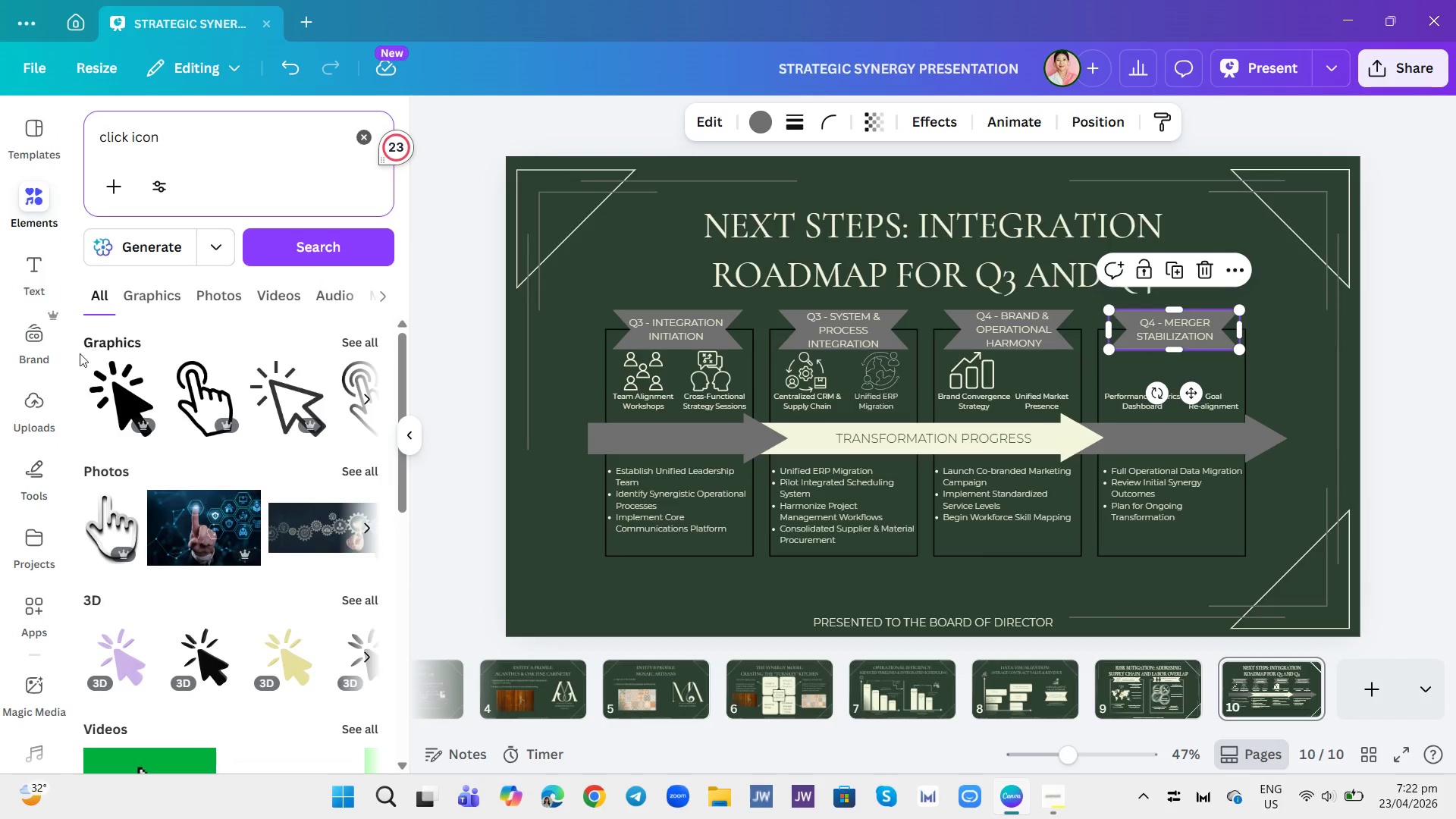 
left_click([151, 301])
 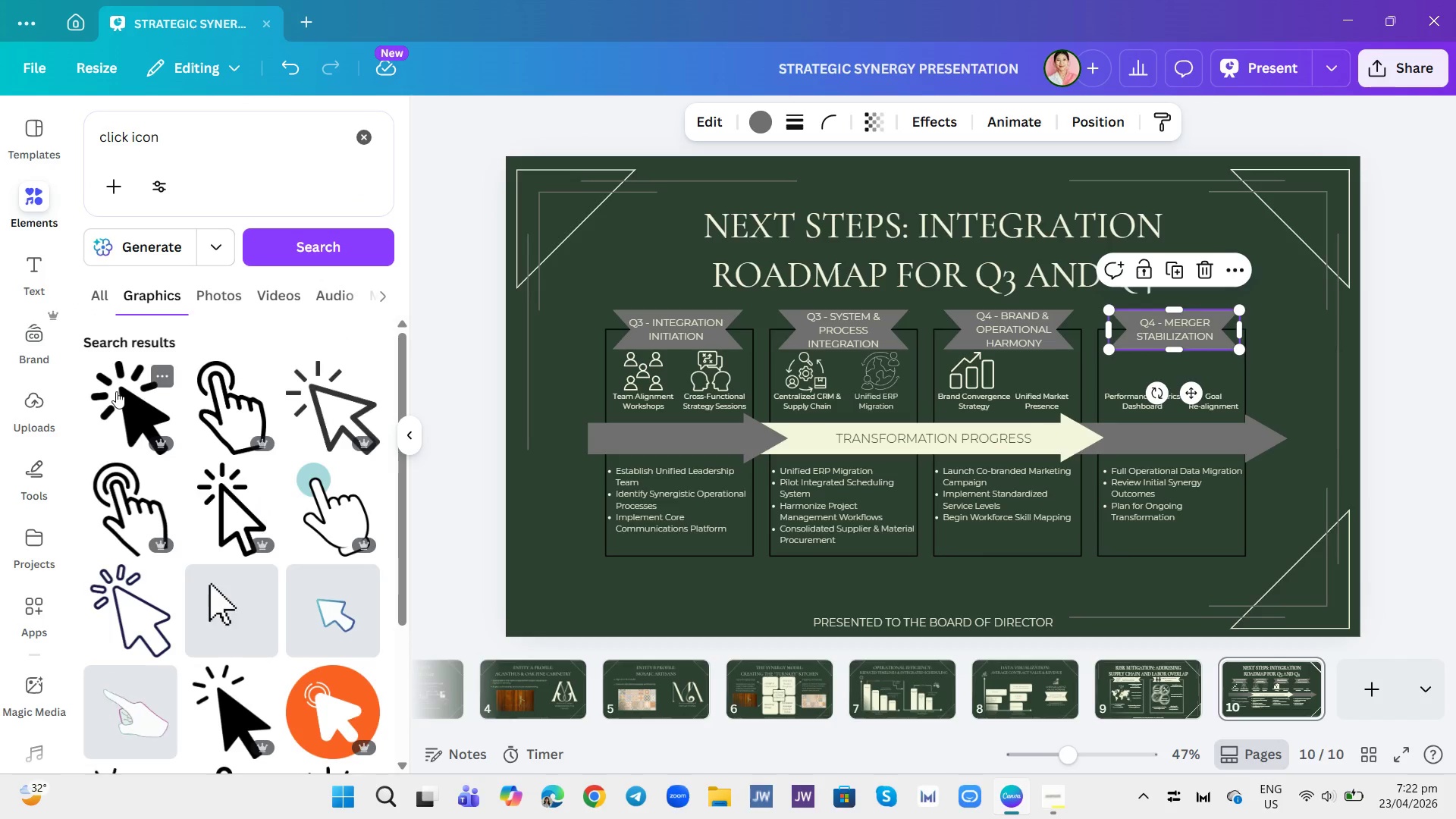 
left_click([116, 391])
 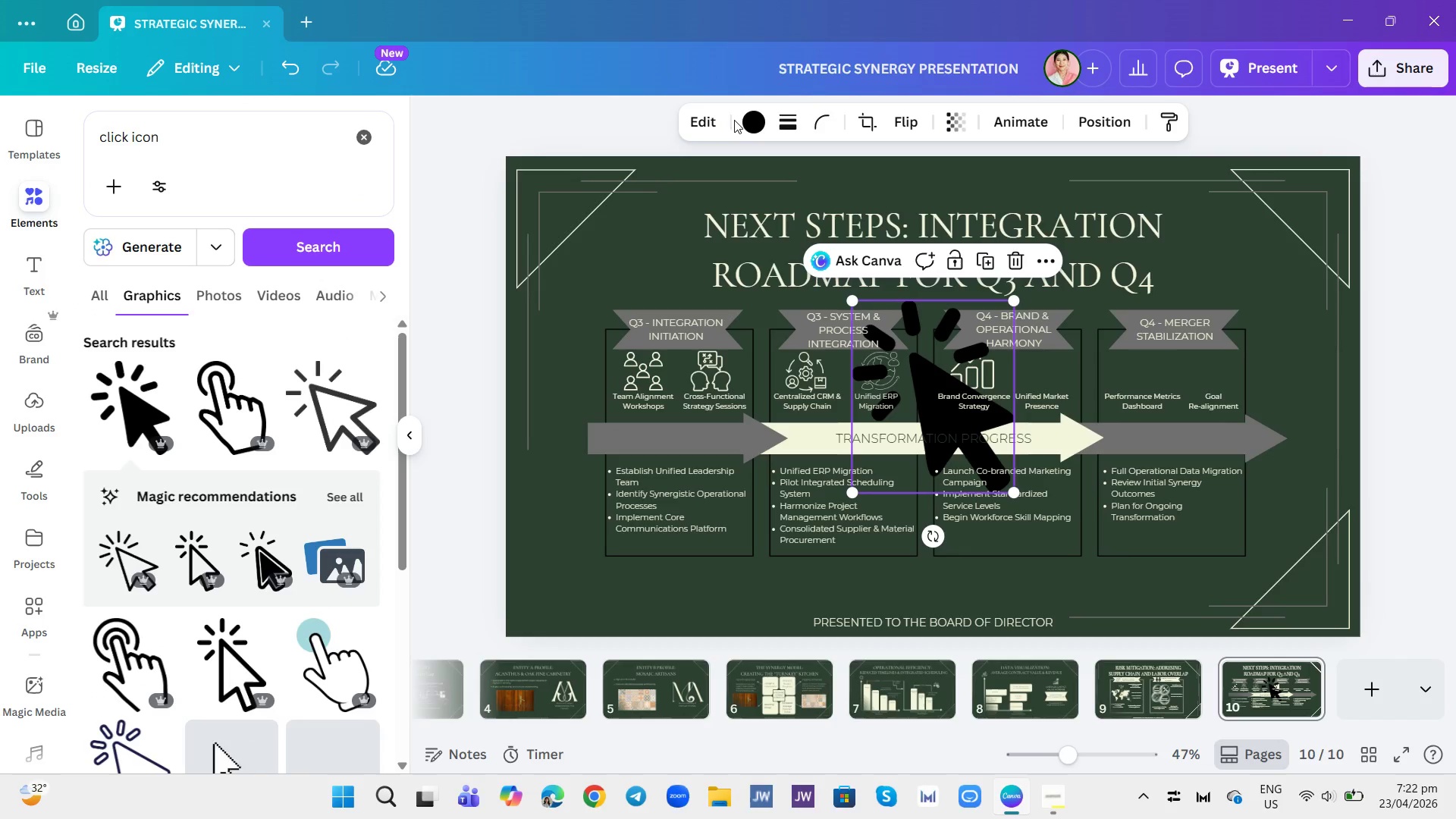 
left_click([741, 121])
 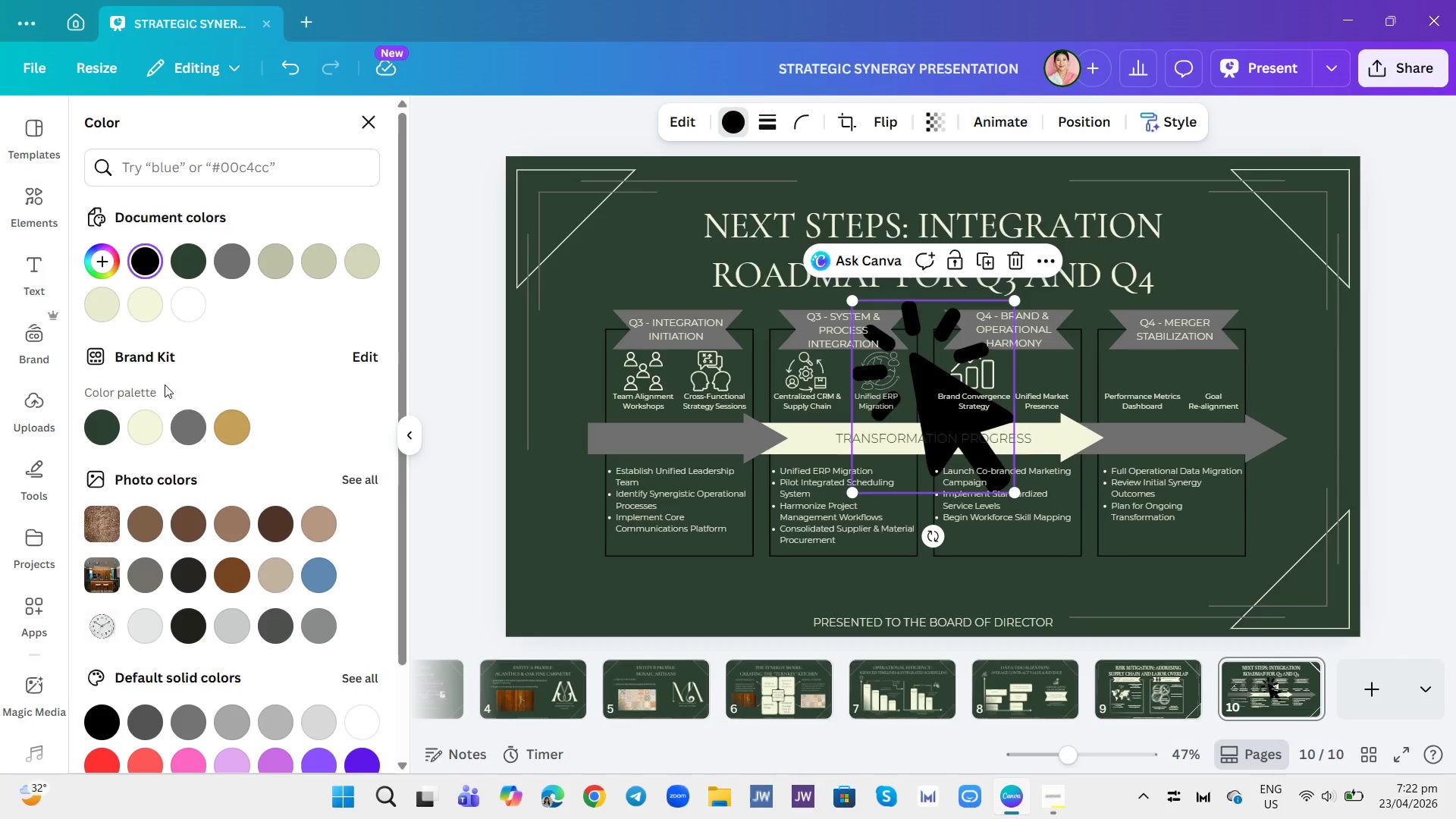 
left_click([150, 441])
 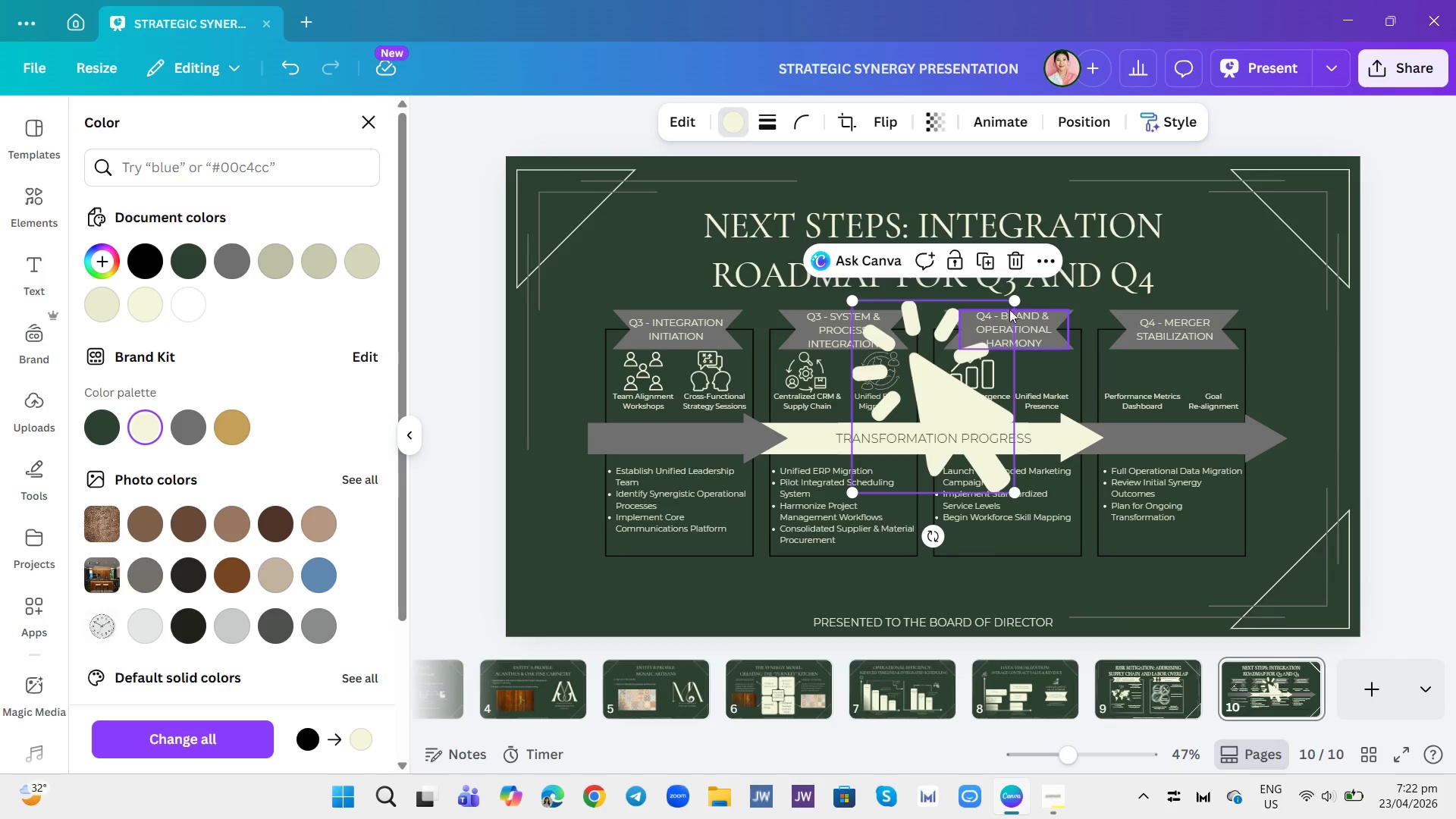 
left_click_drag(start_coordinate=[1016, 300], to_coordinate=[884, 438])
 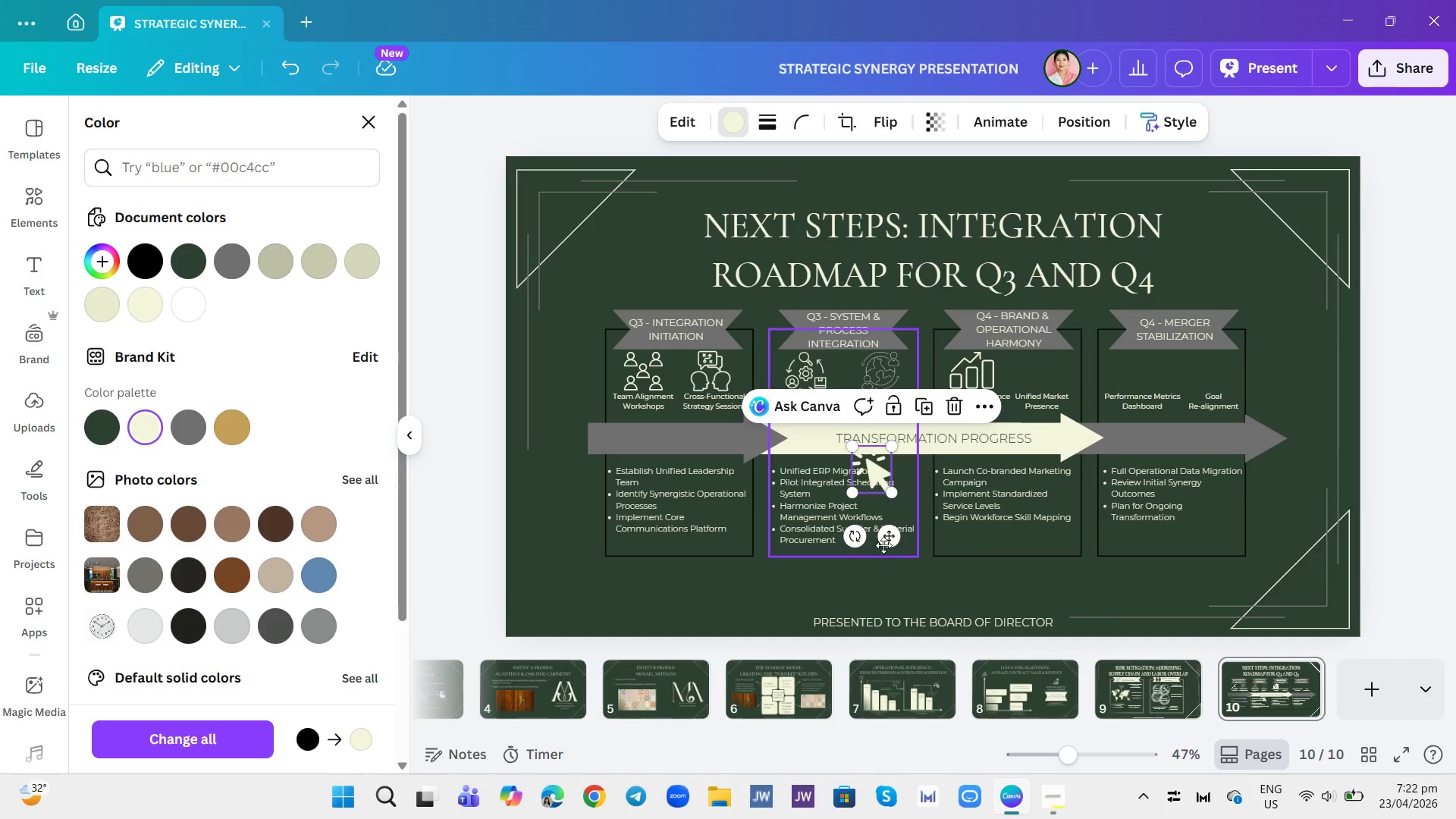 
left_click_drag(start_coordinate=[883, 538], to_coordinate=[1053, 440])
 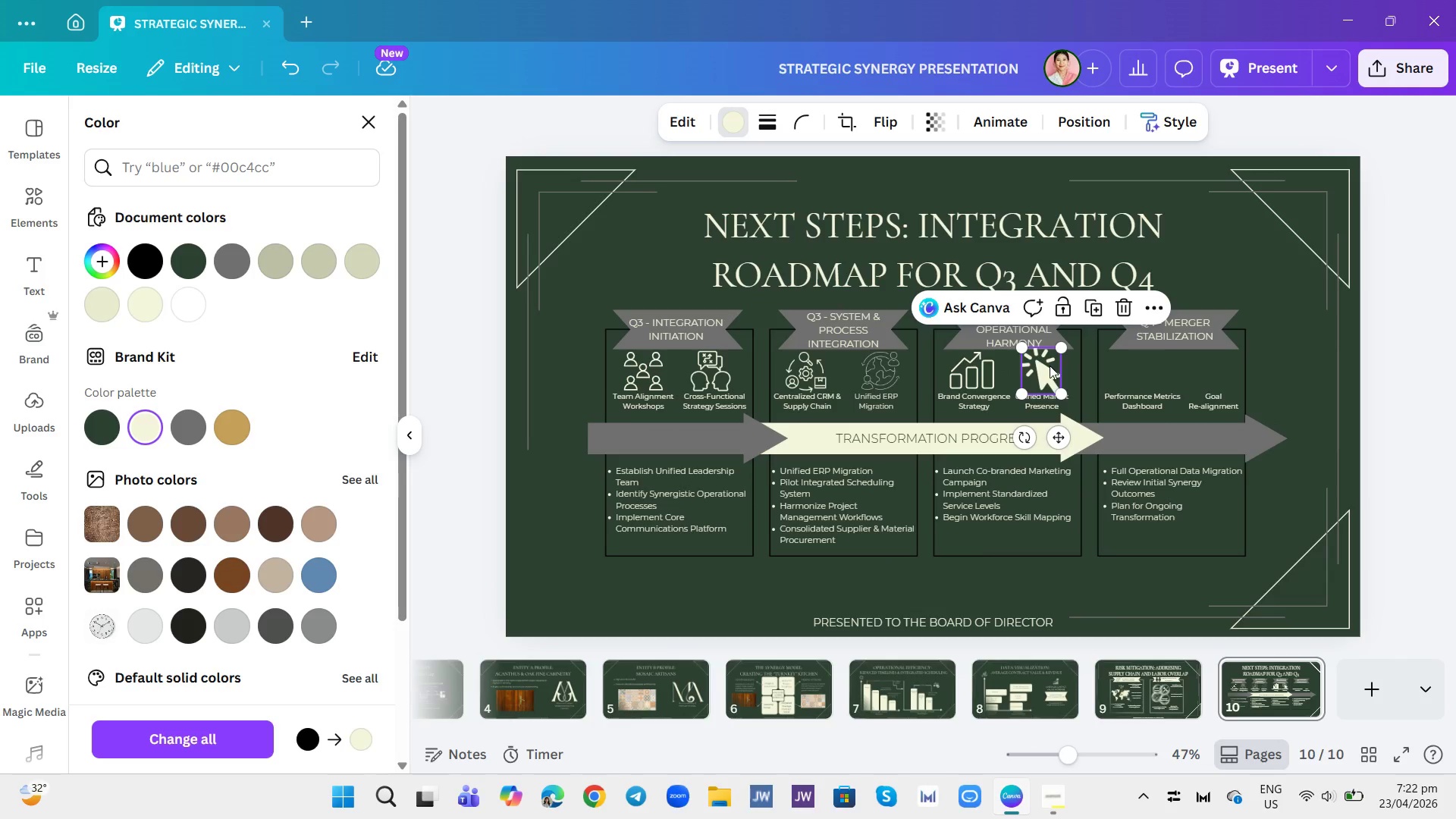 
left_click_drag(start_coordinate=[1055, 350], to_coordinate=[1055, 367])
 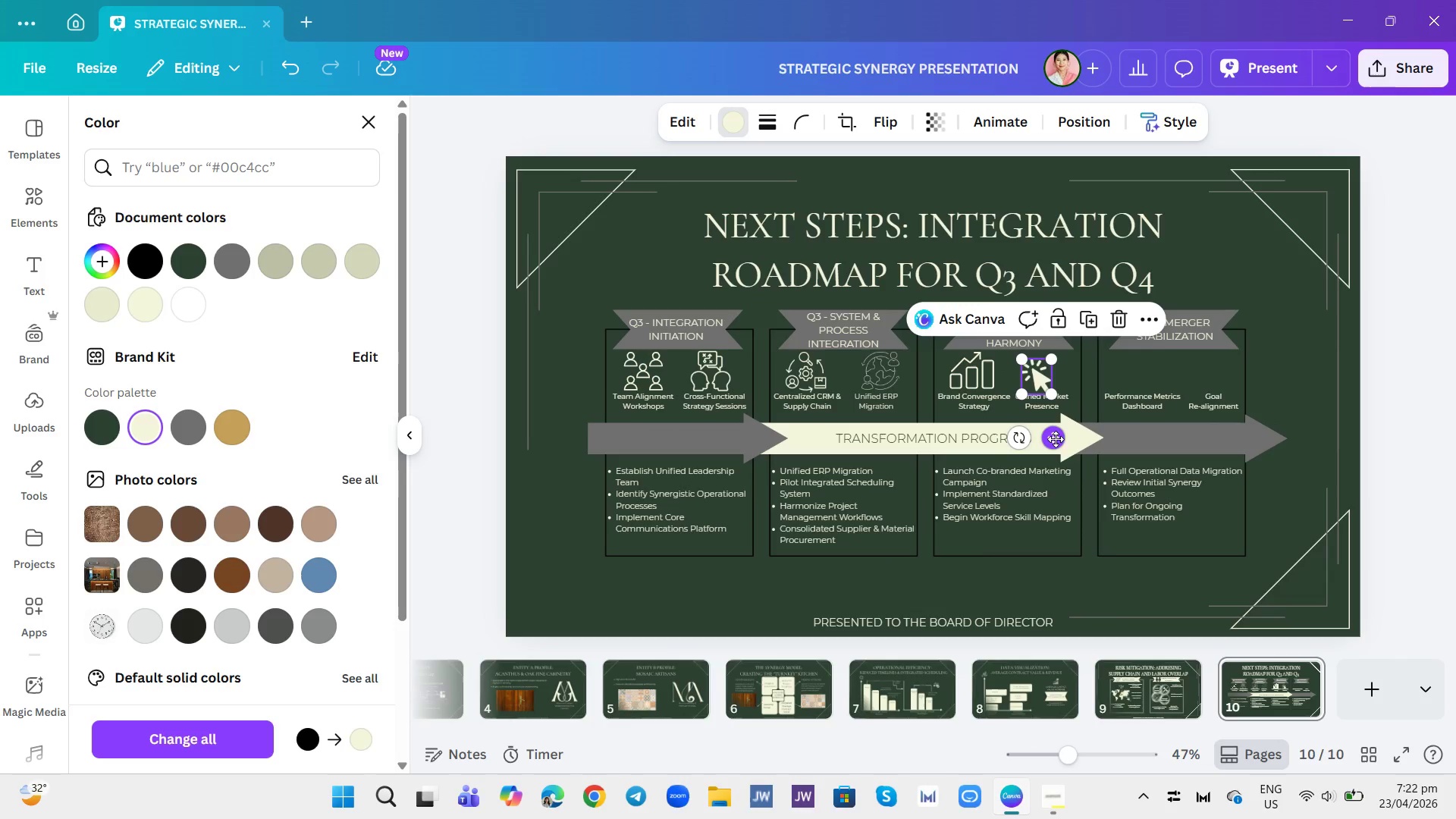 
left_click_drag(start_coordinate=[1055, 441], to_coordinate=[1056, 436])
 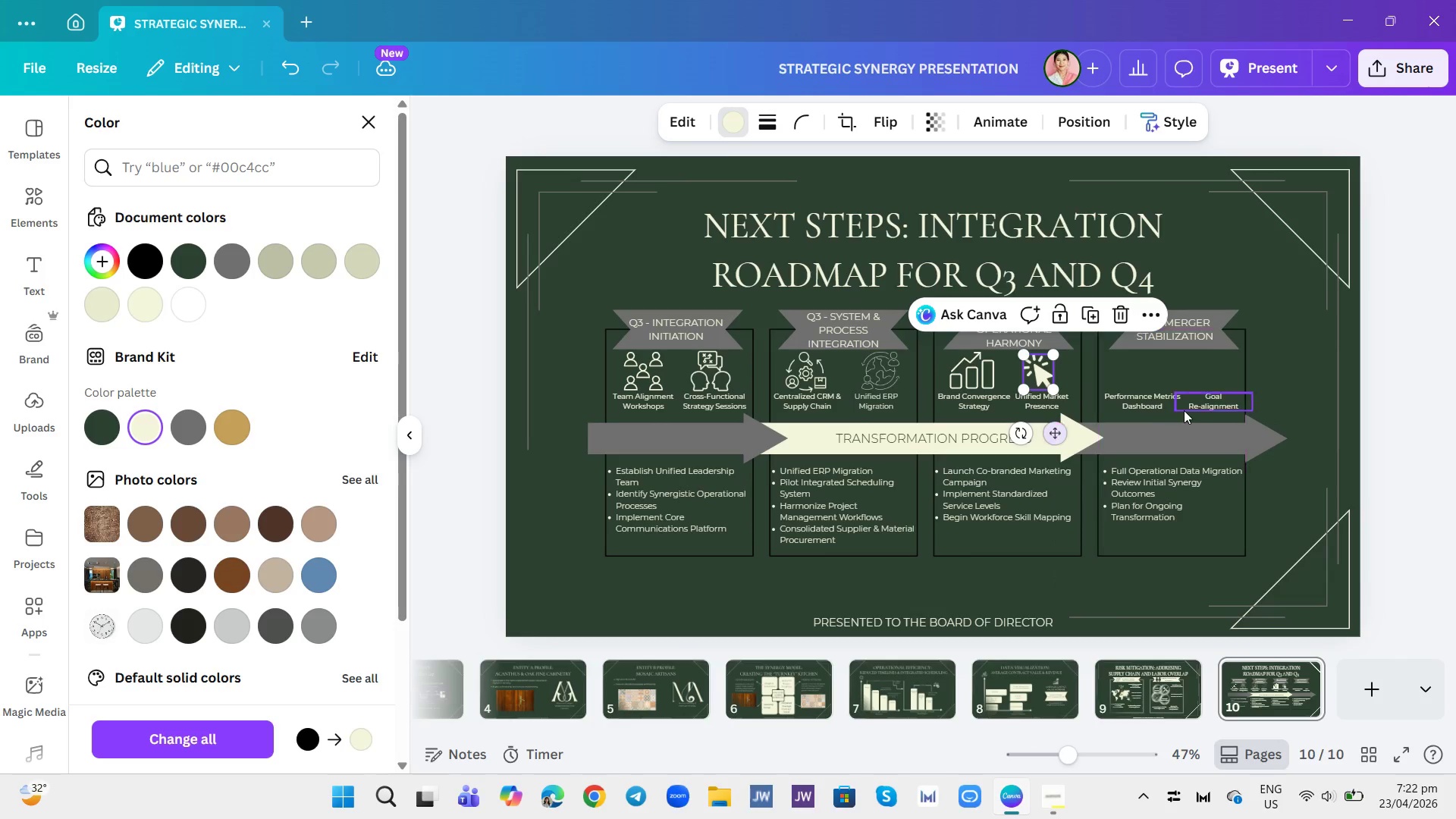 
left_click([1184, 410])
 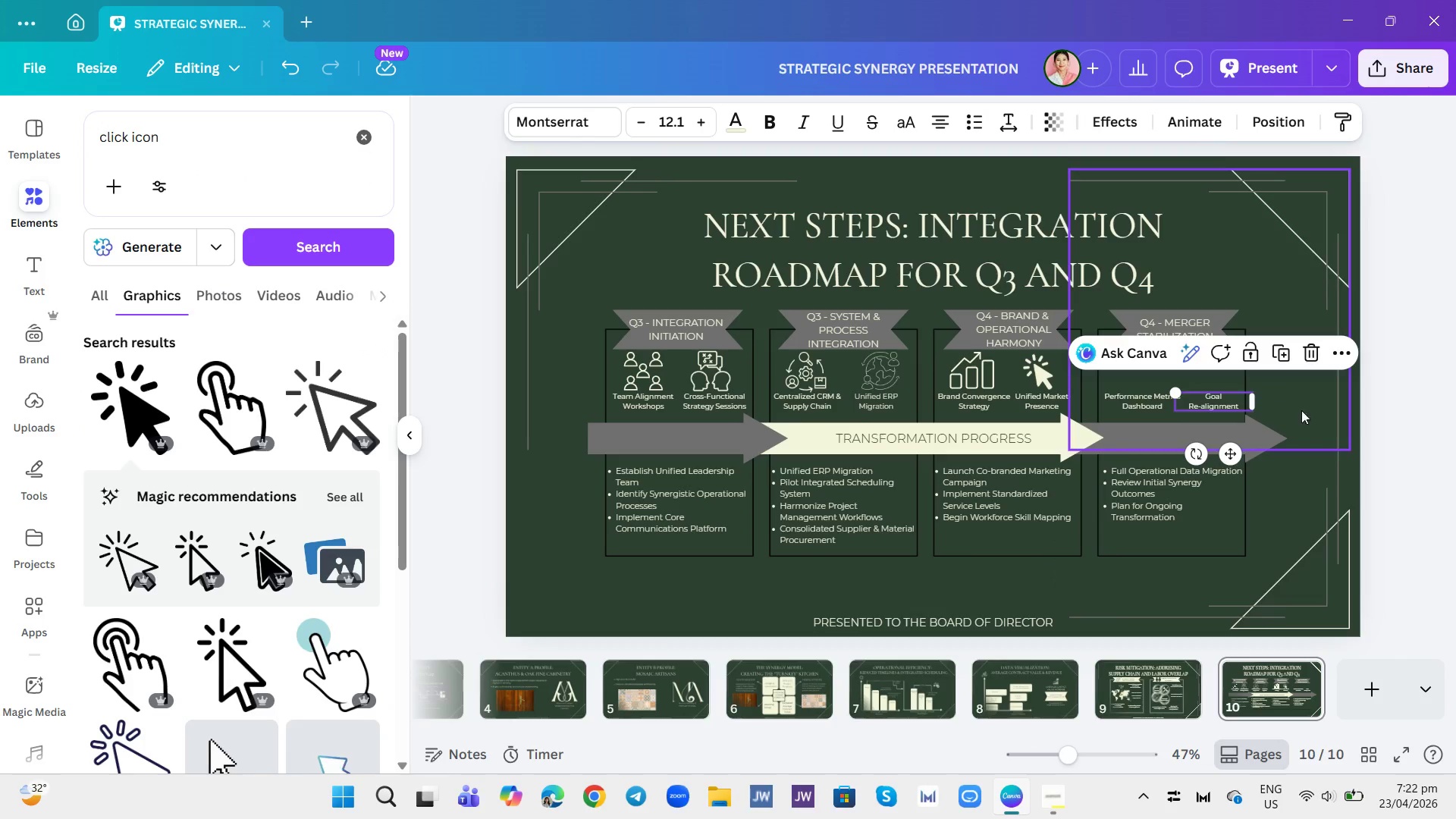 
left_click([1356, 449])
 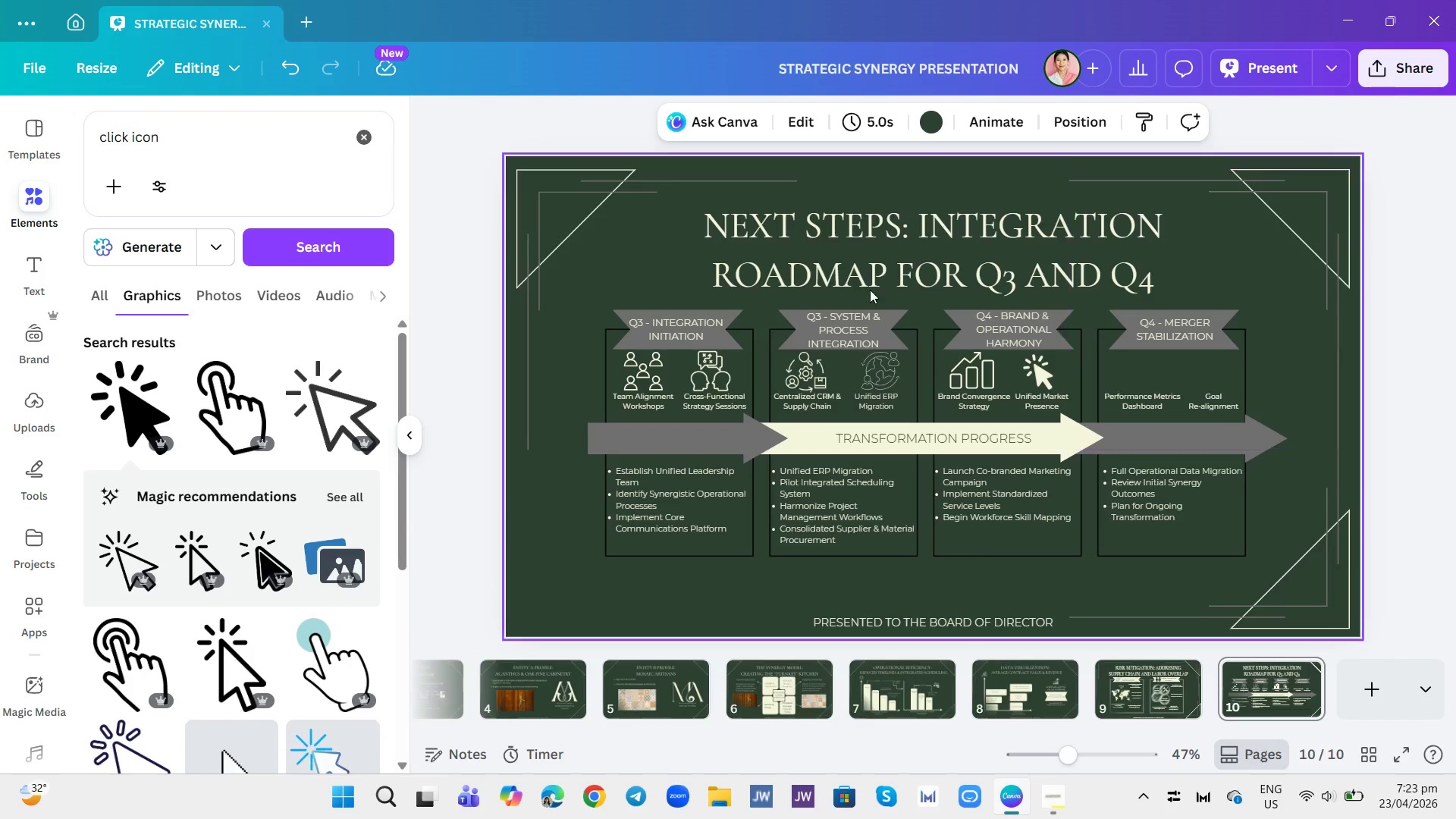 
wait(5.38)
 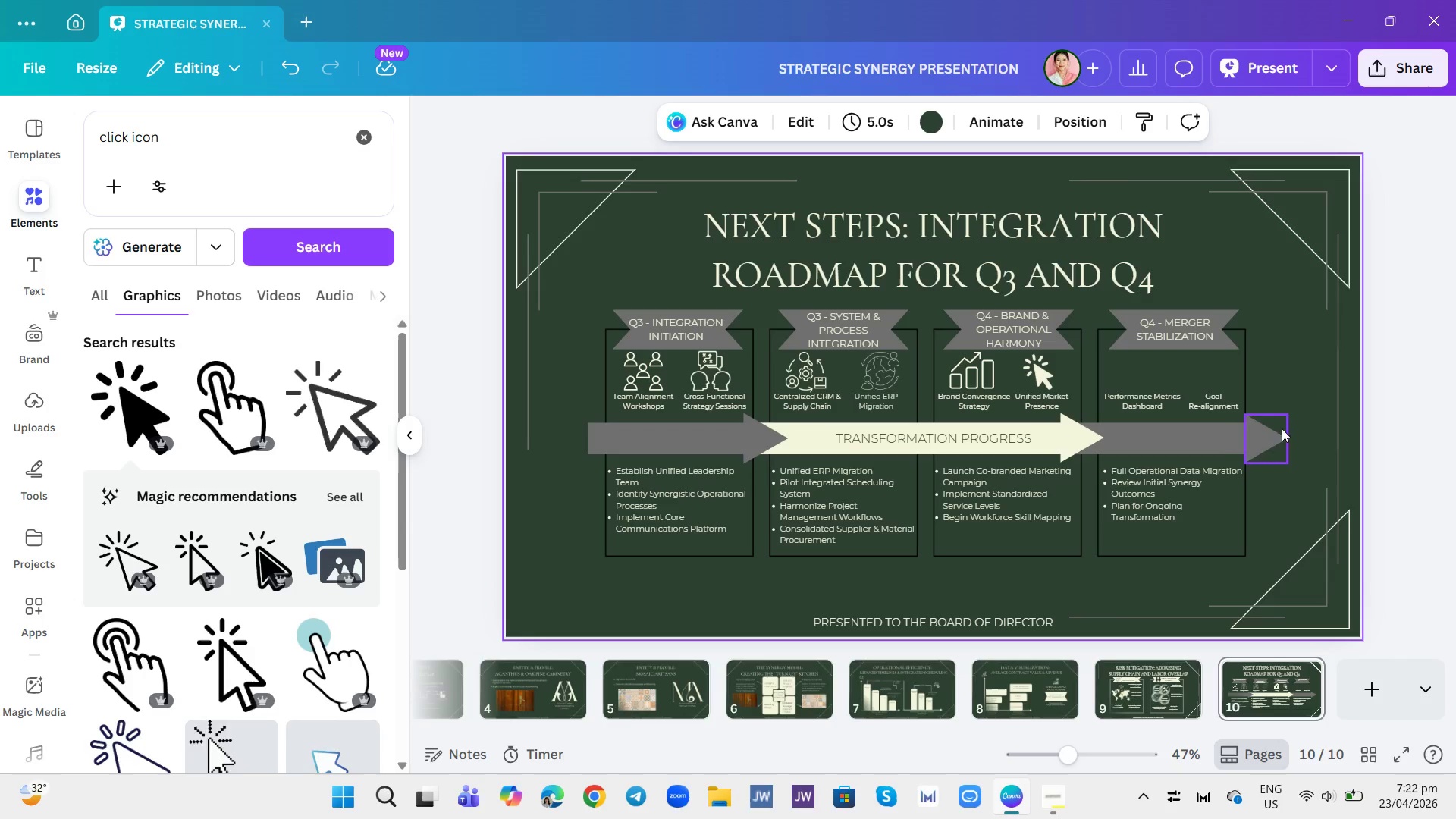 
left_click([362, 133])
 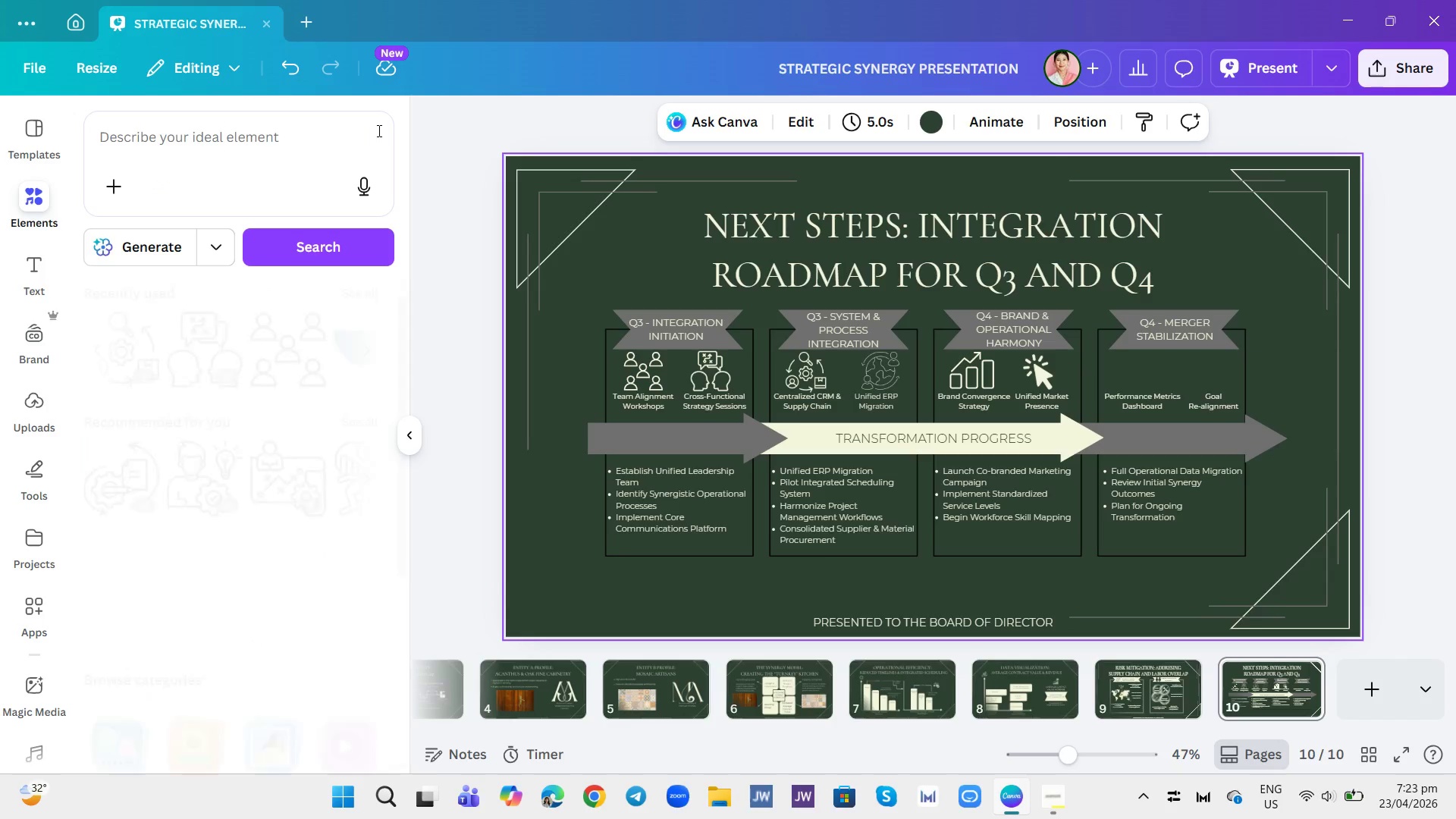 
left_click([378, 130])
 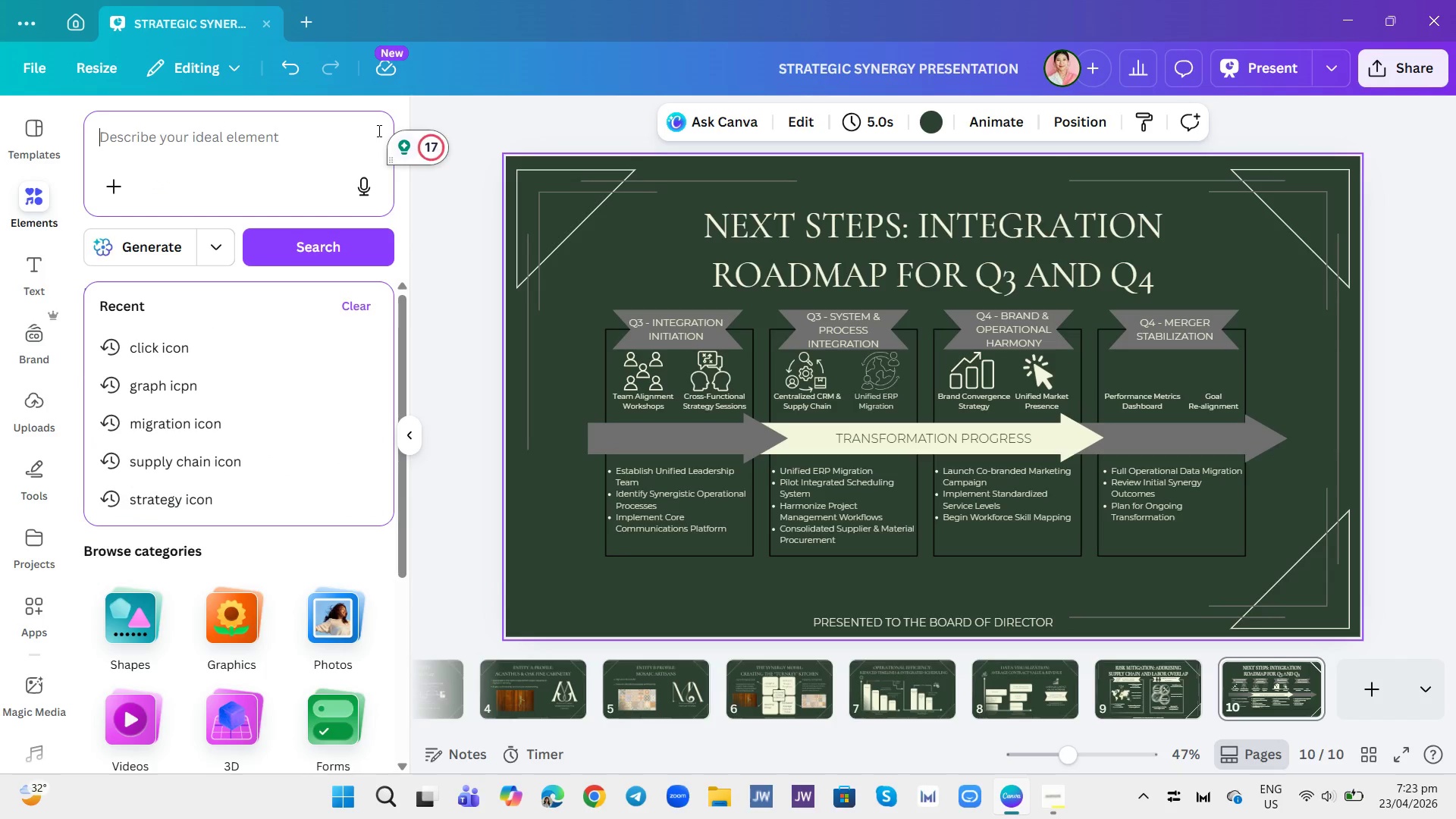 
type(computer dashboard icon)
 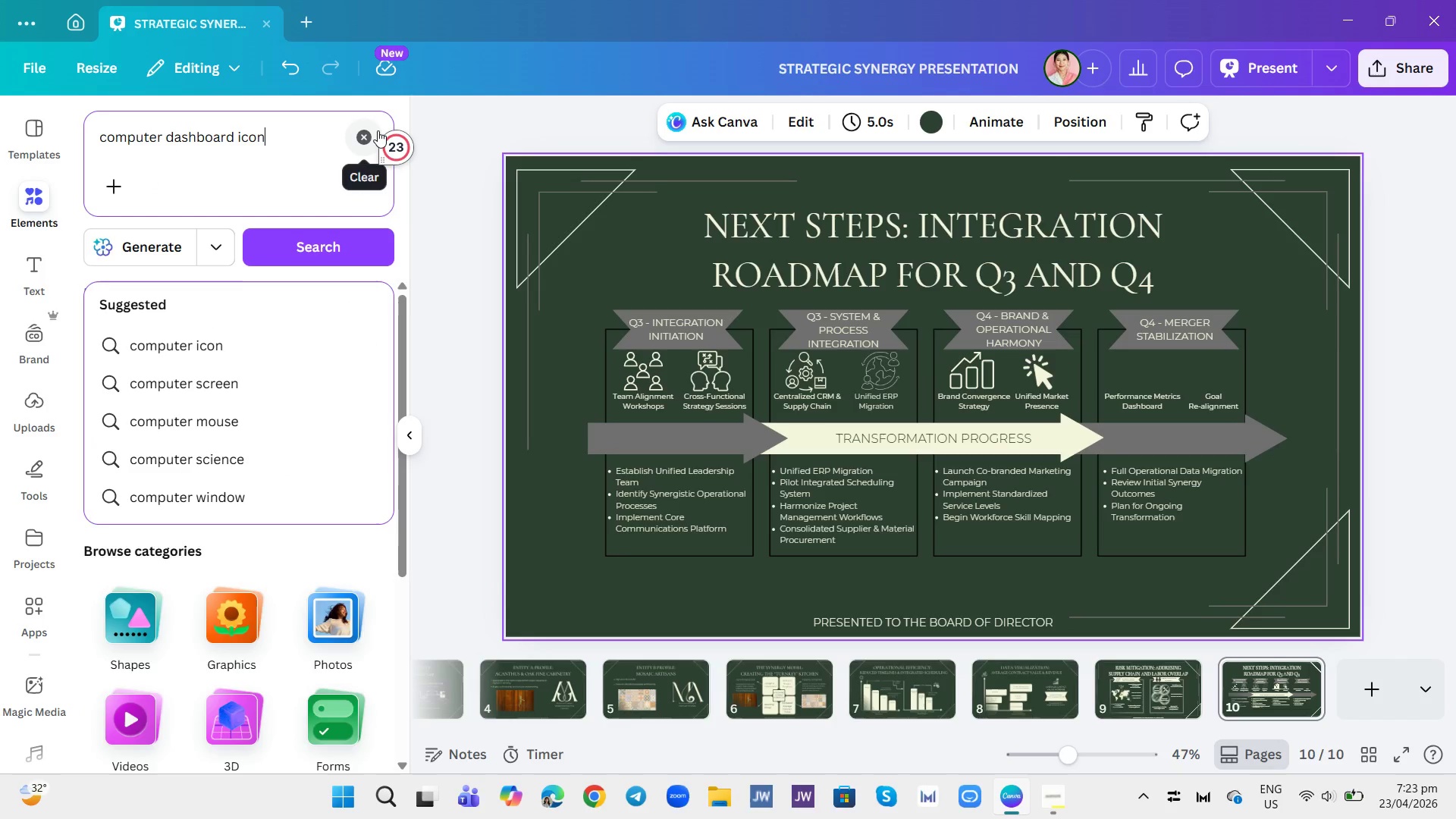 
key(Enter)
 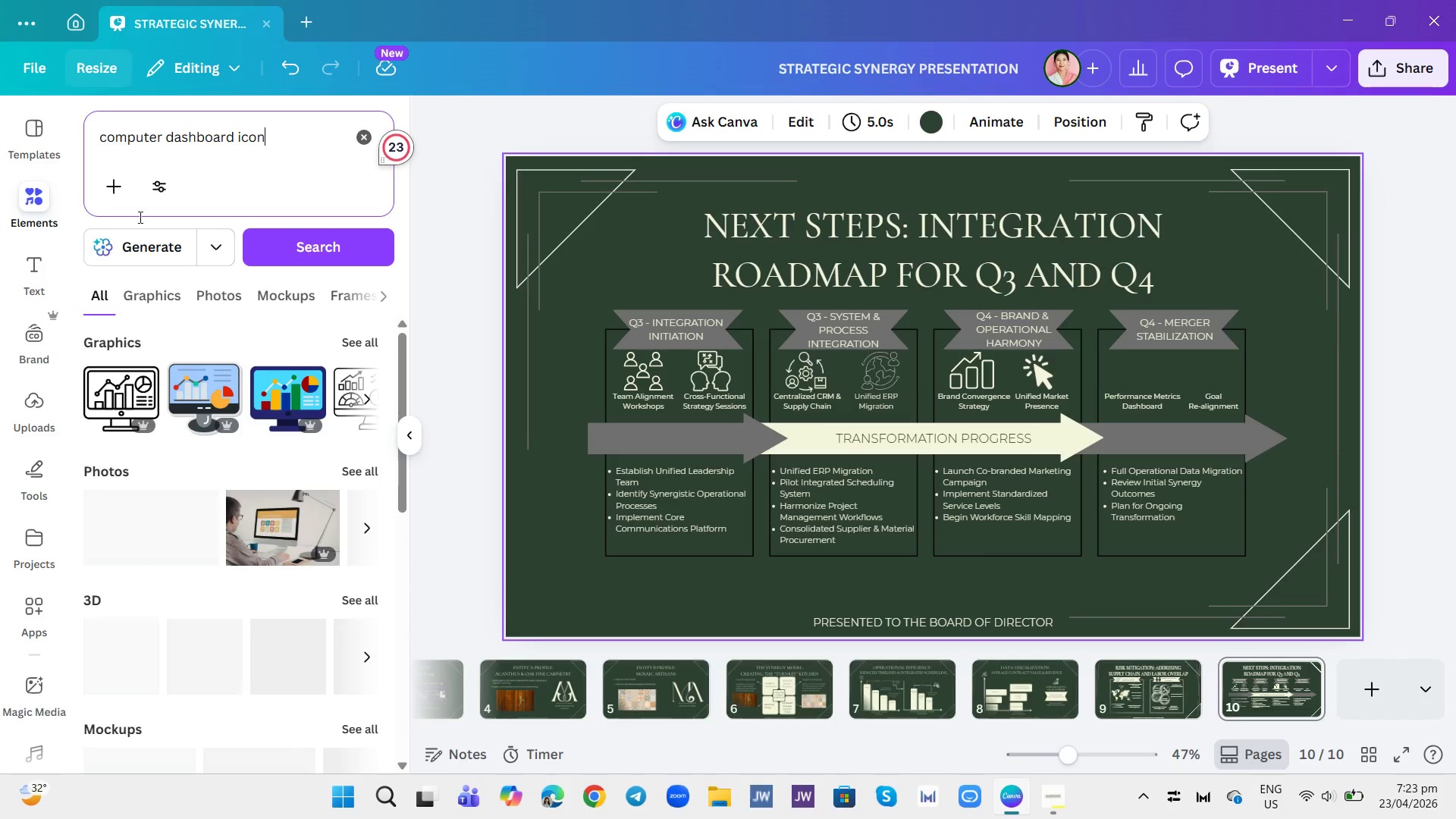 
left_click([158, 308])
 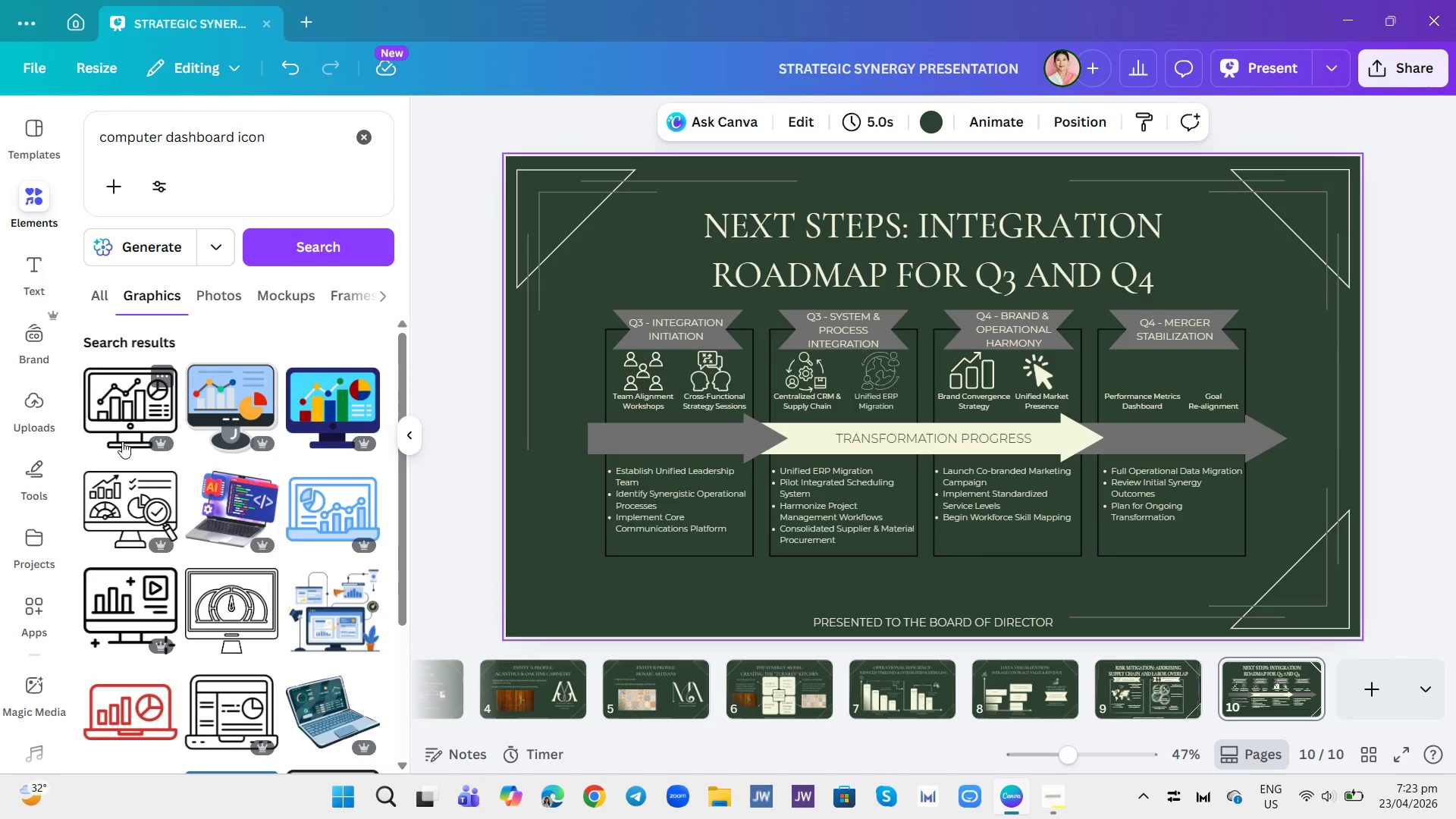 
left_click([122, 431])
 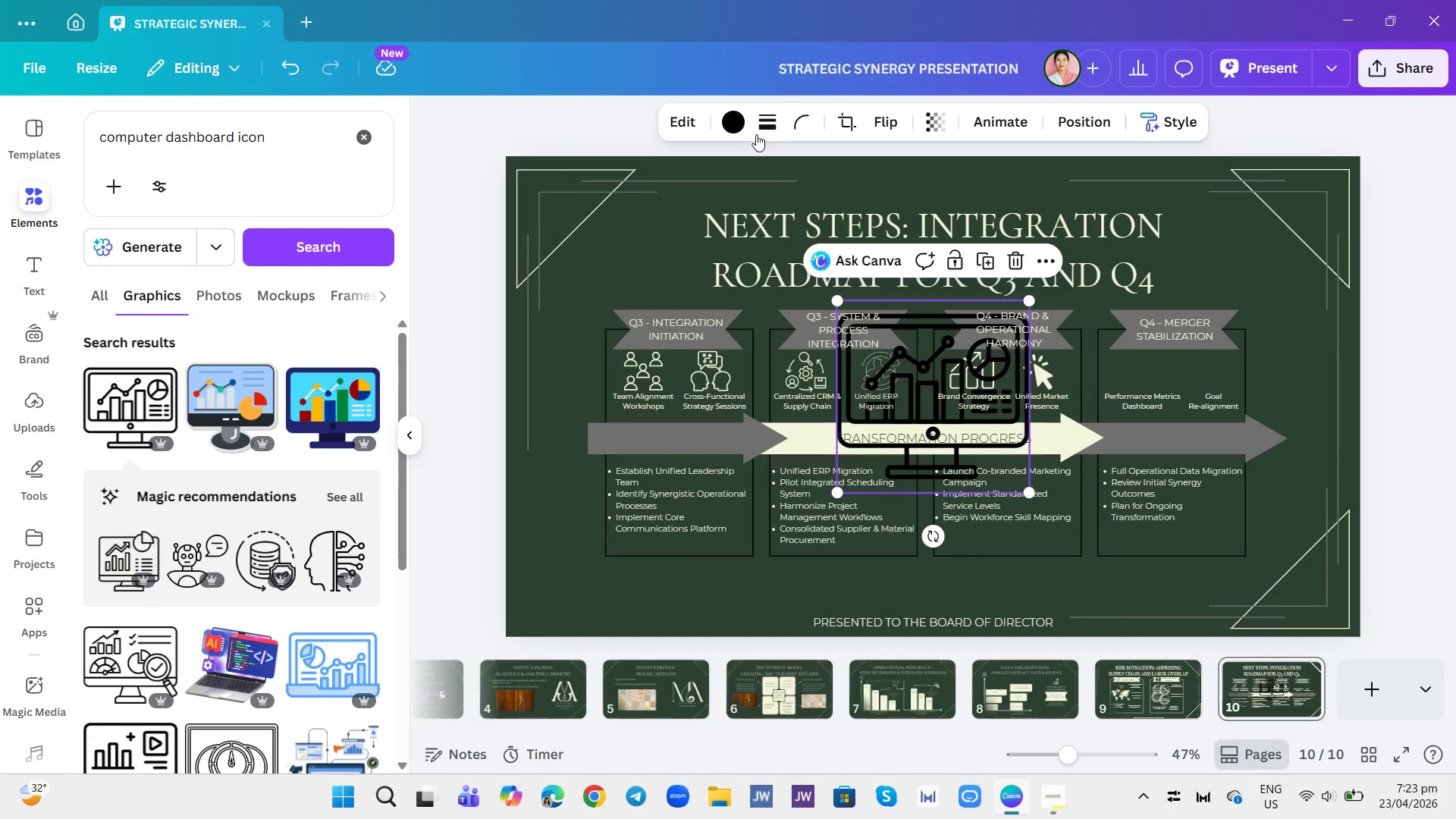 
double_click([742, 125])
 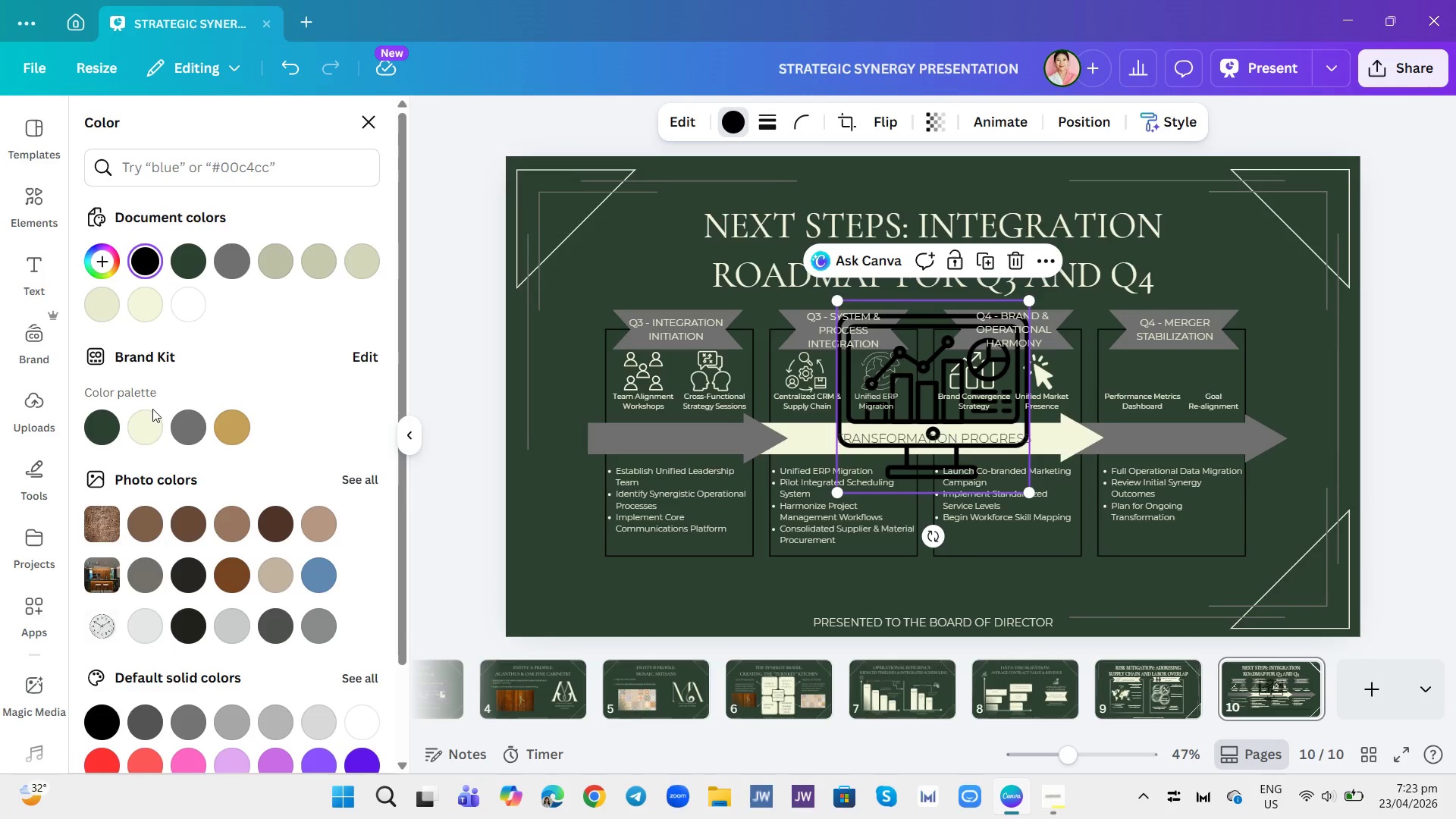 
double_click([152, 409])
 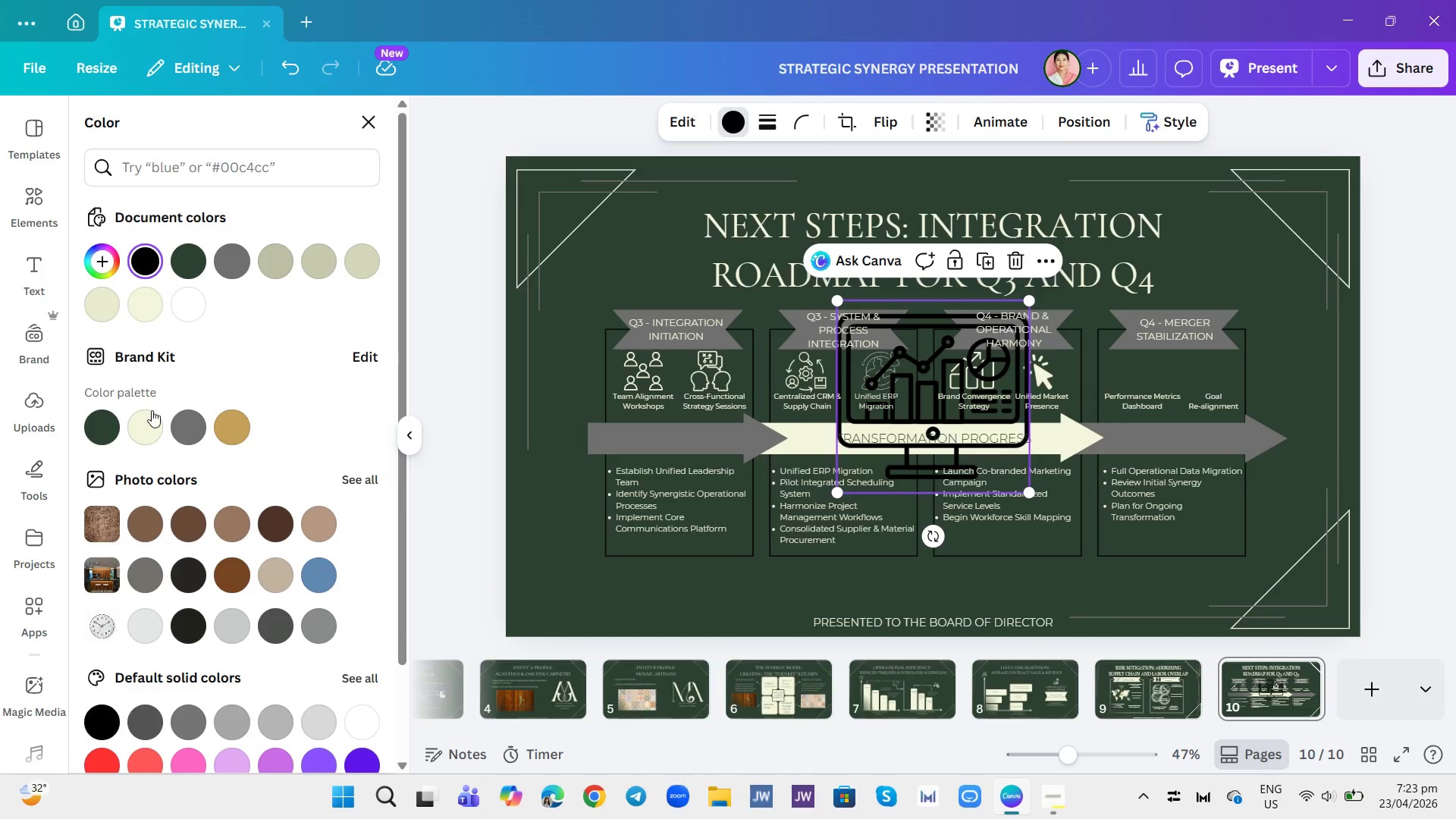 
triple_click([152, 410])
 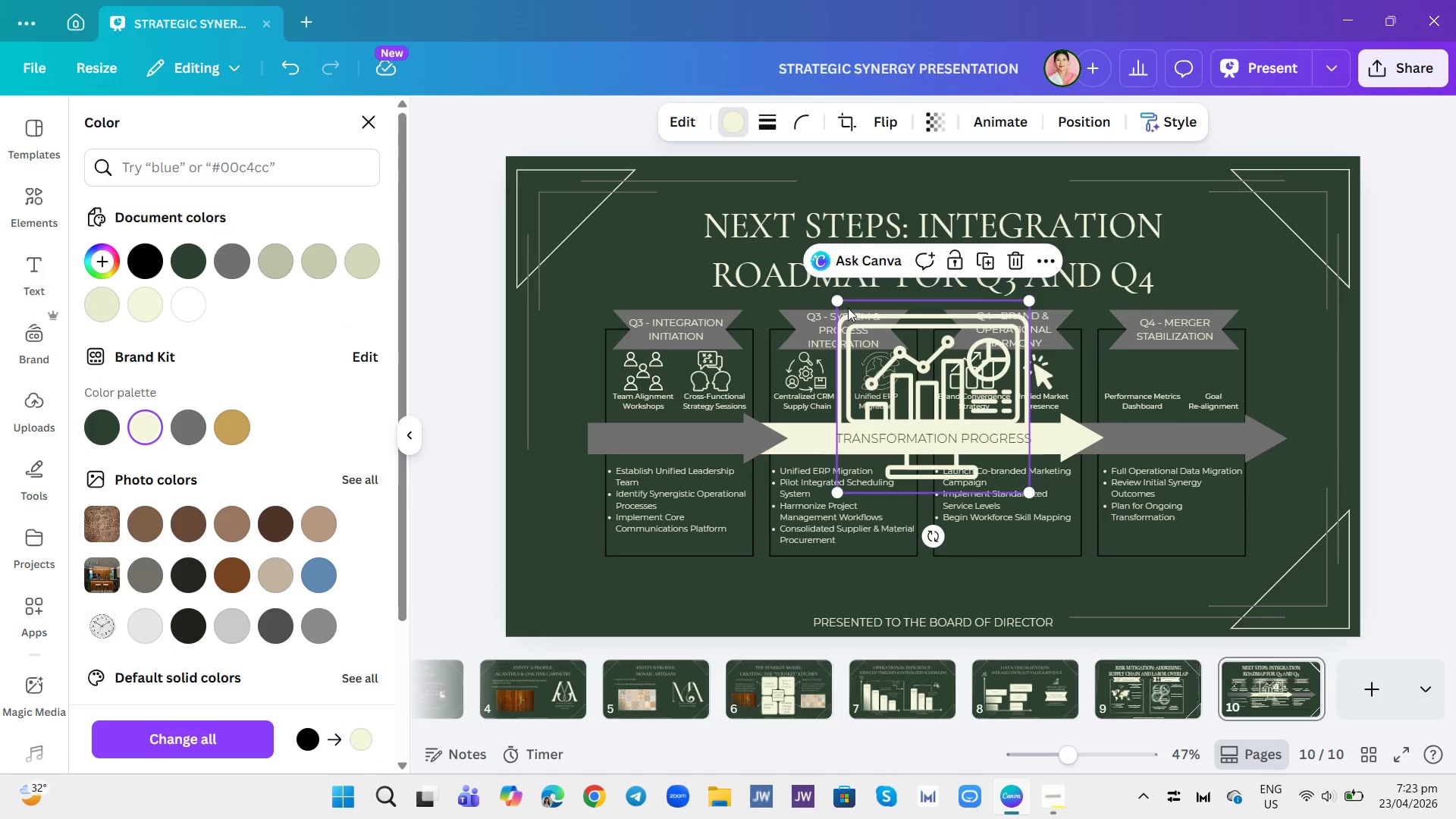 
left_click_drag(start_coordinate=[840, 303], to_coordinate=[939, 452])
 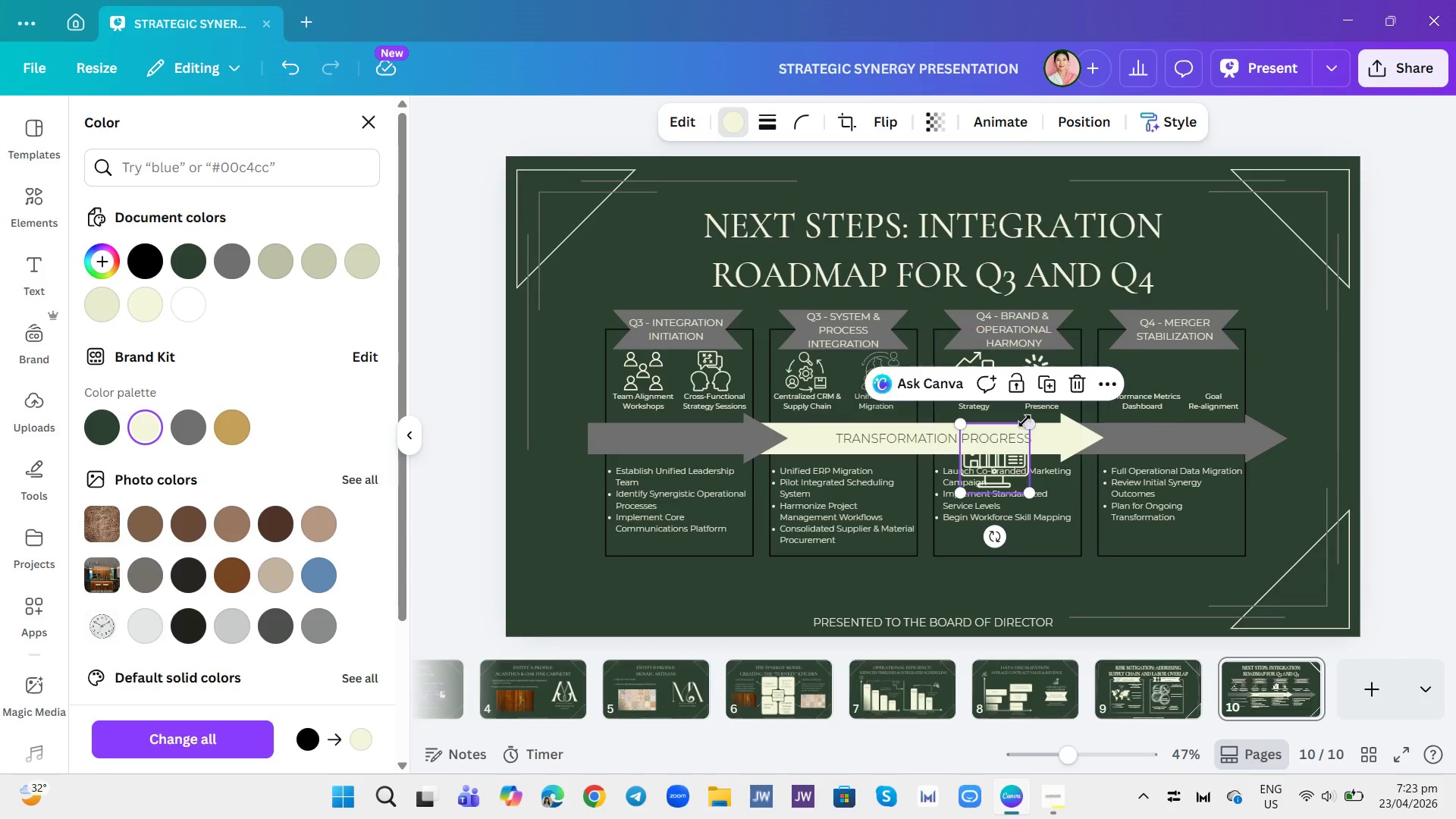 
left_click_drag(start_coordinate=[1028, 421], to_coordinate=[1018, 441])
 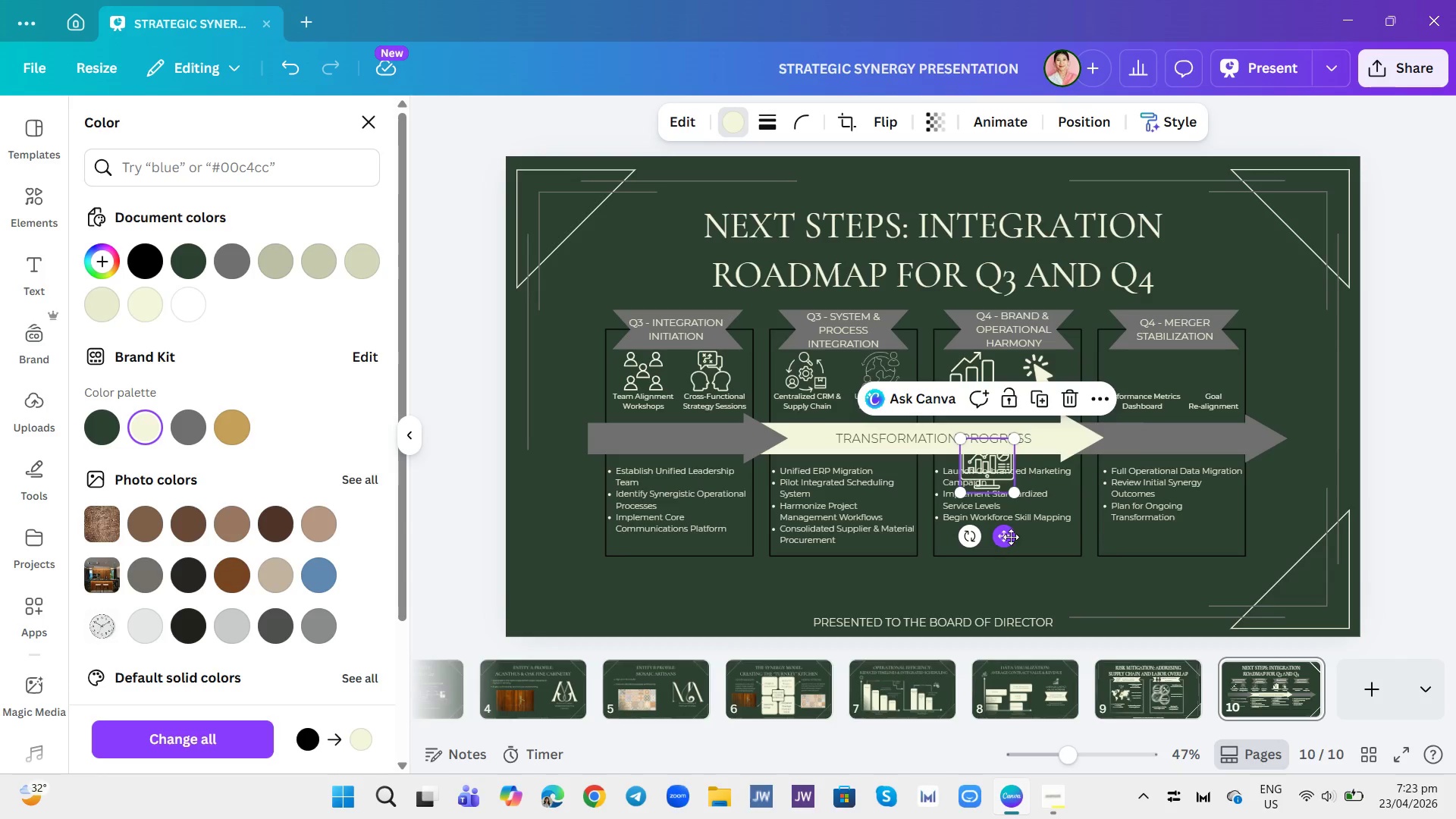 
left_click_drag(start_coordinate=[1011, 537], to_coordinate=[1170, 440])
 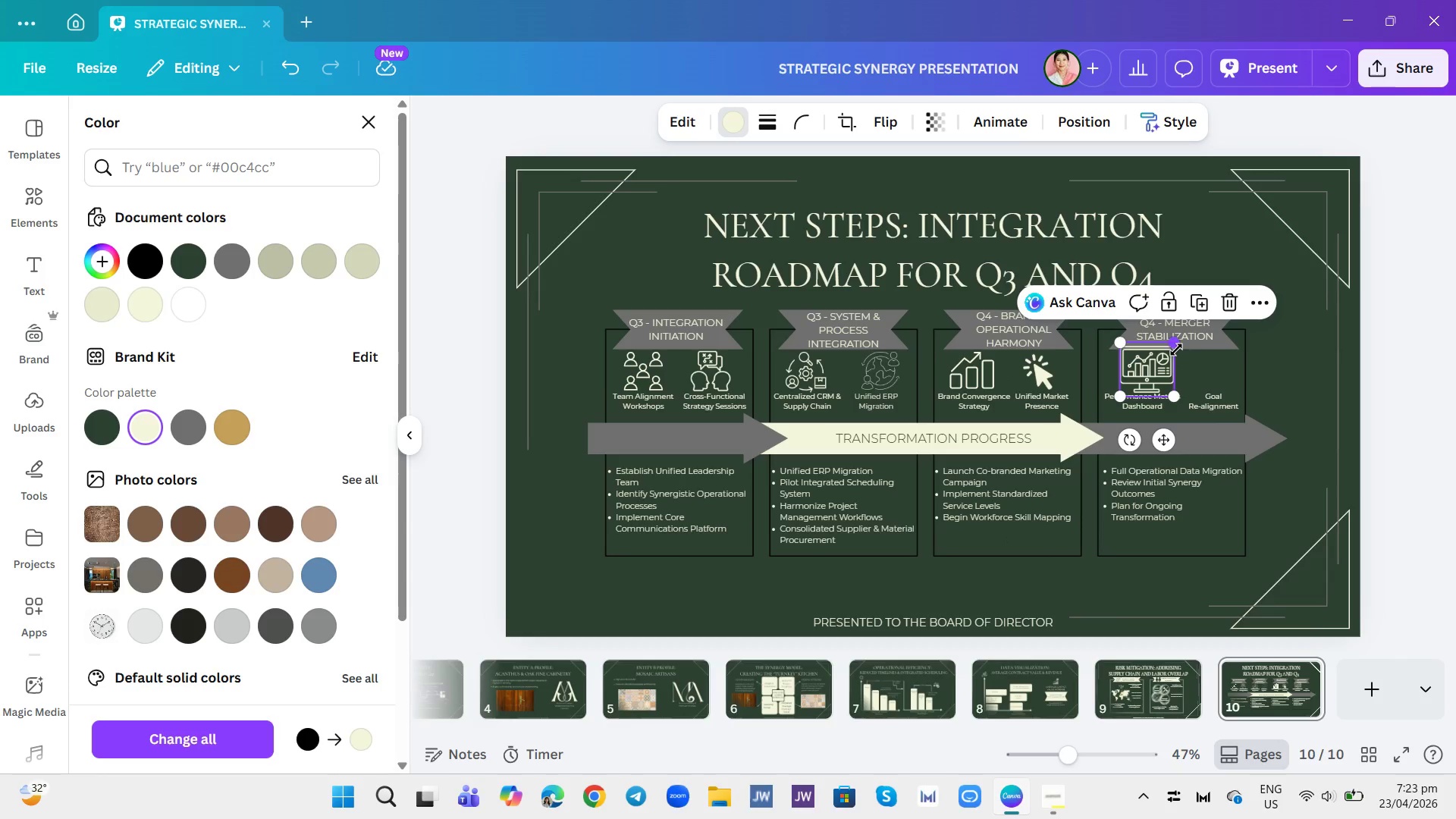 
left_click_drag(start_coordinate=[1176, 350], to_coordinate=[1169, 359])
 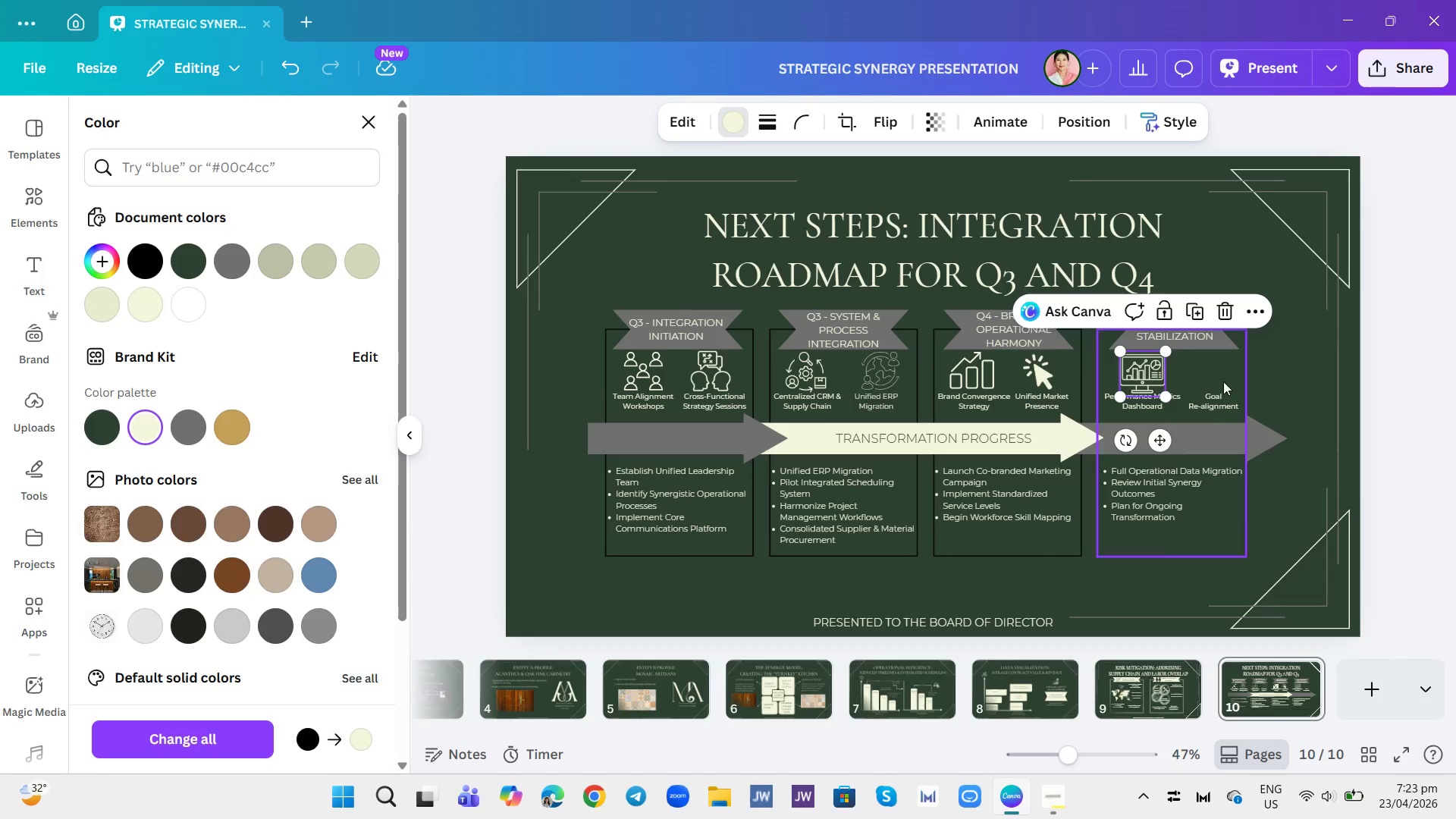 
left_click([1279, 368])
 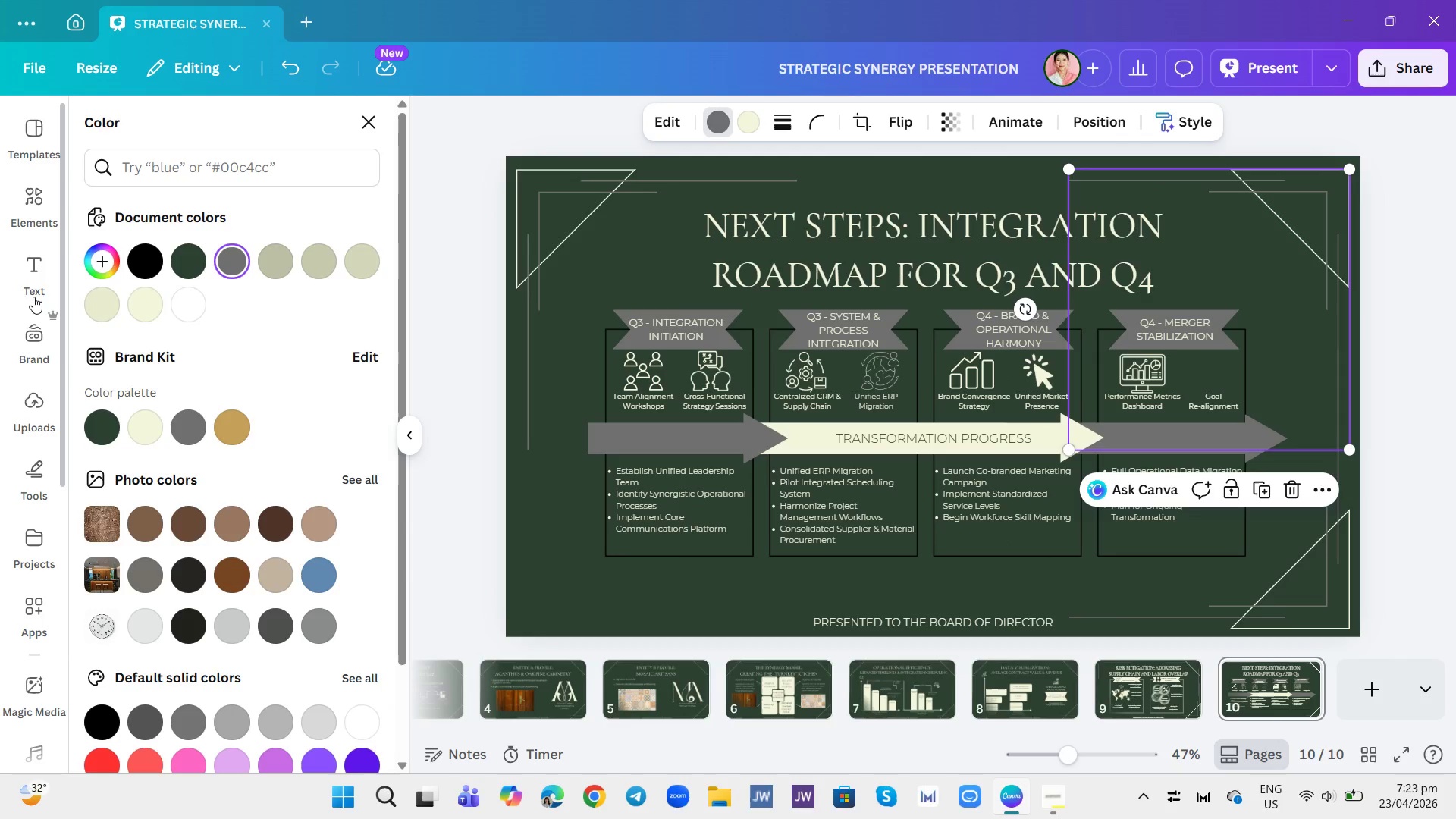 
left_click([36, 243])
 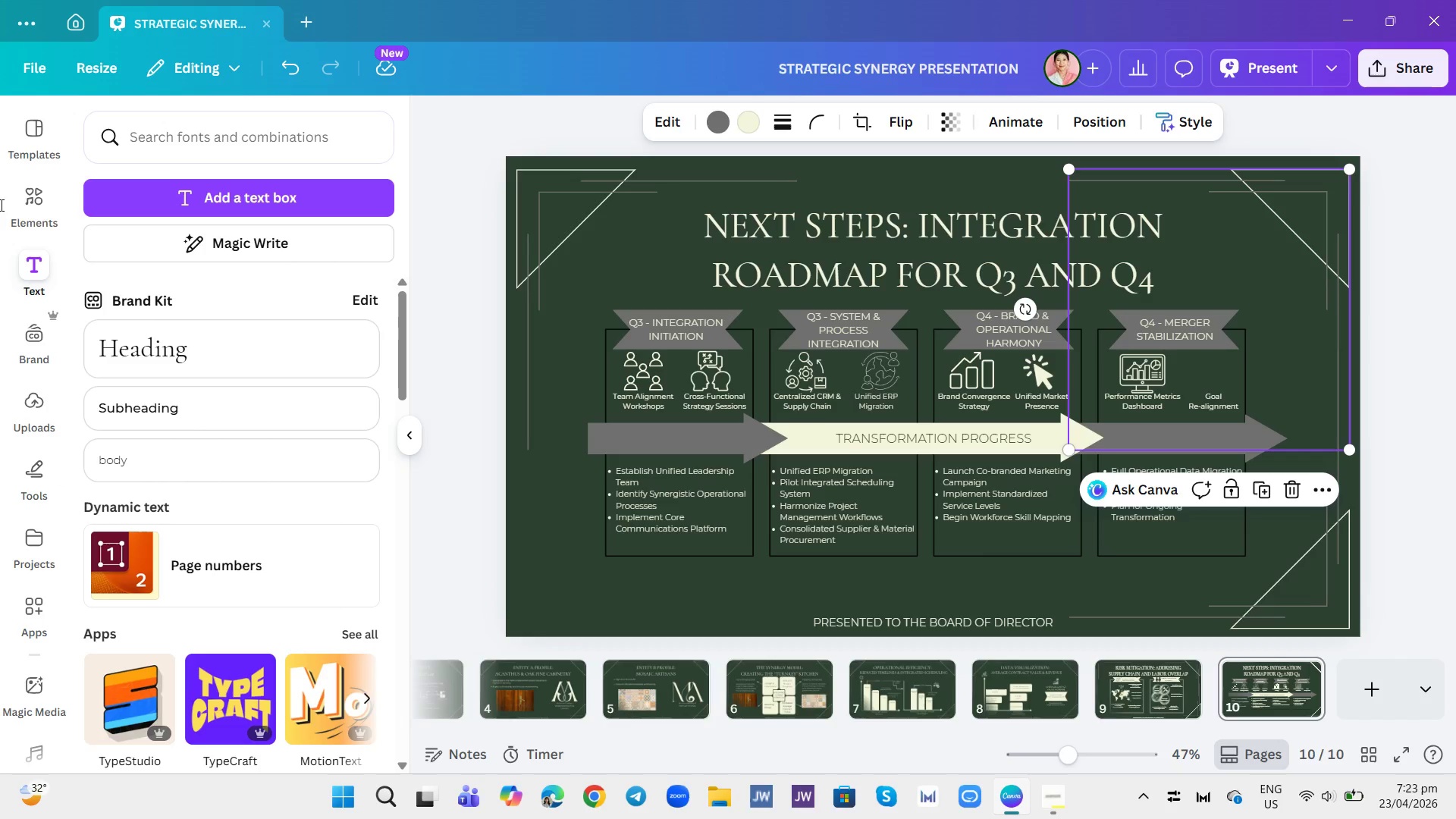 
left_click([20, 213])
 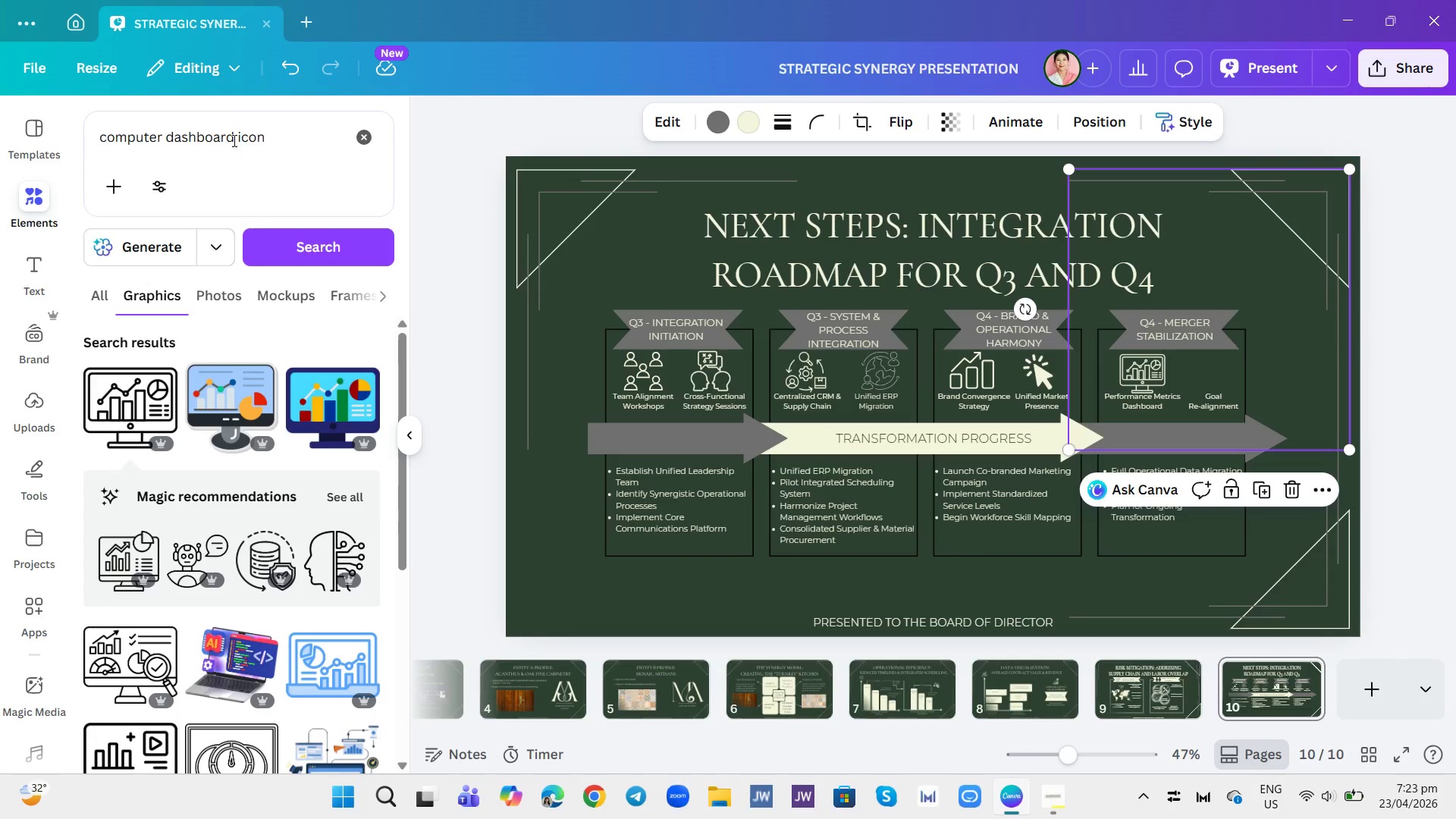 
double_click([254, 126])
 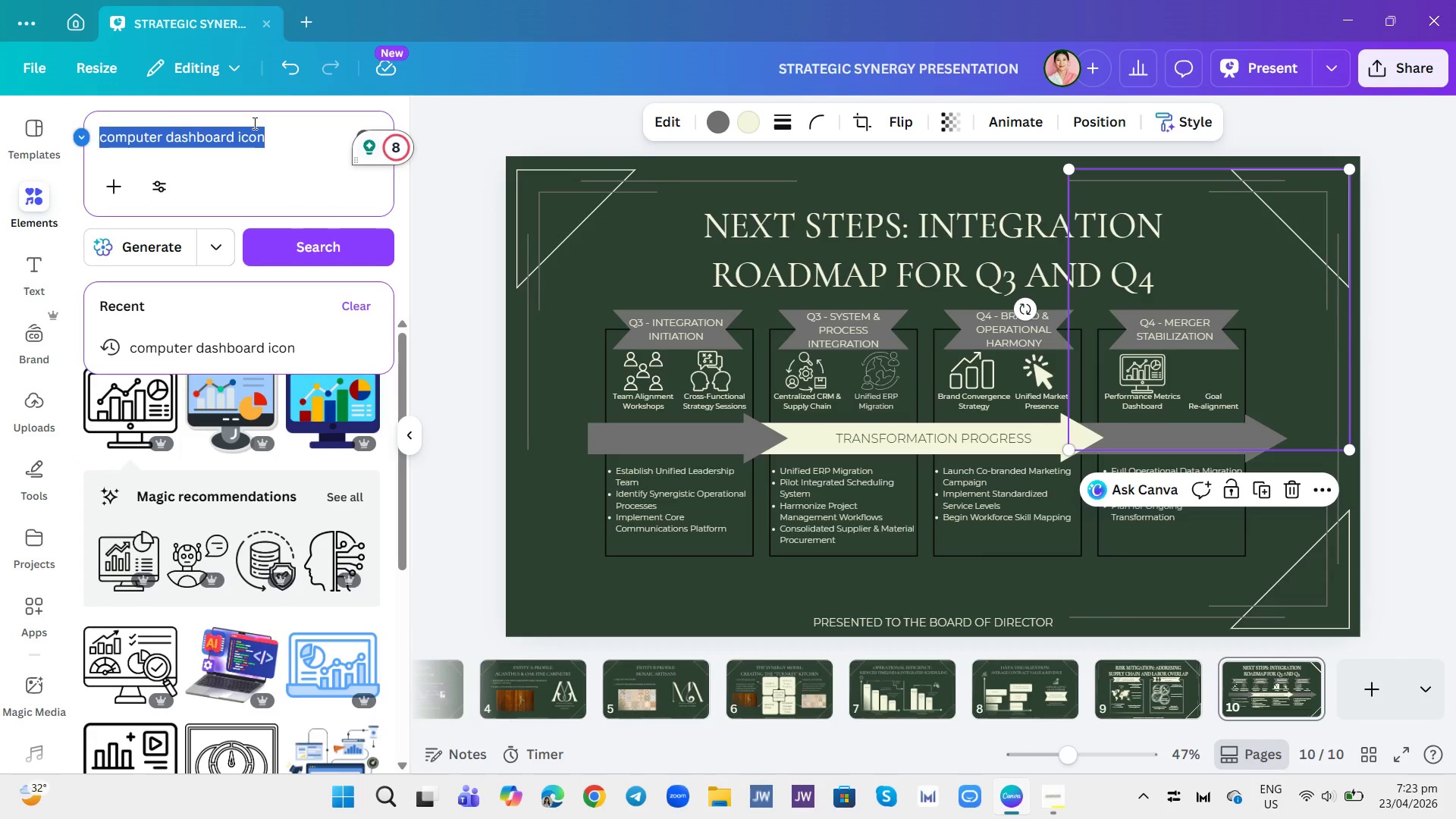 
type(goal icon)
 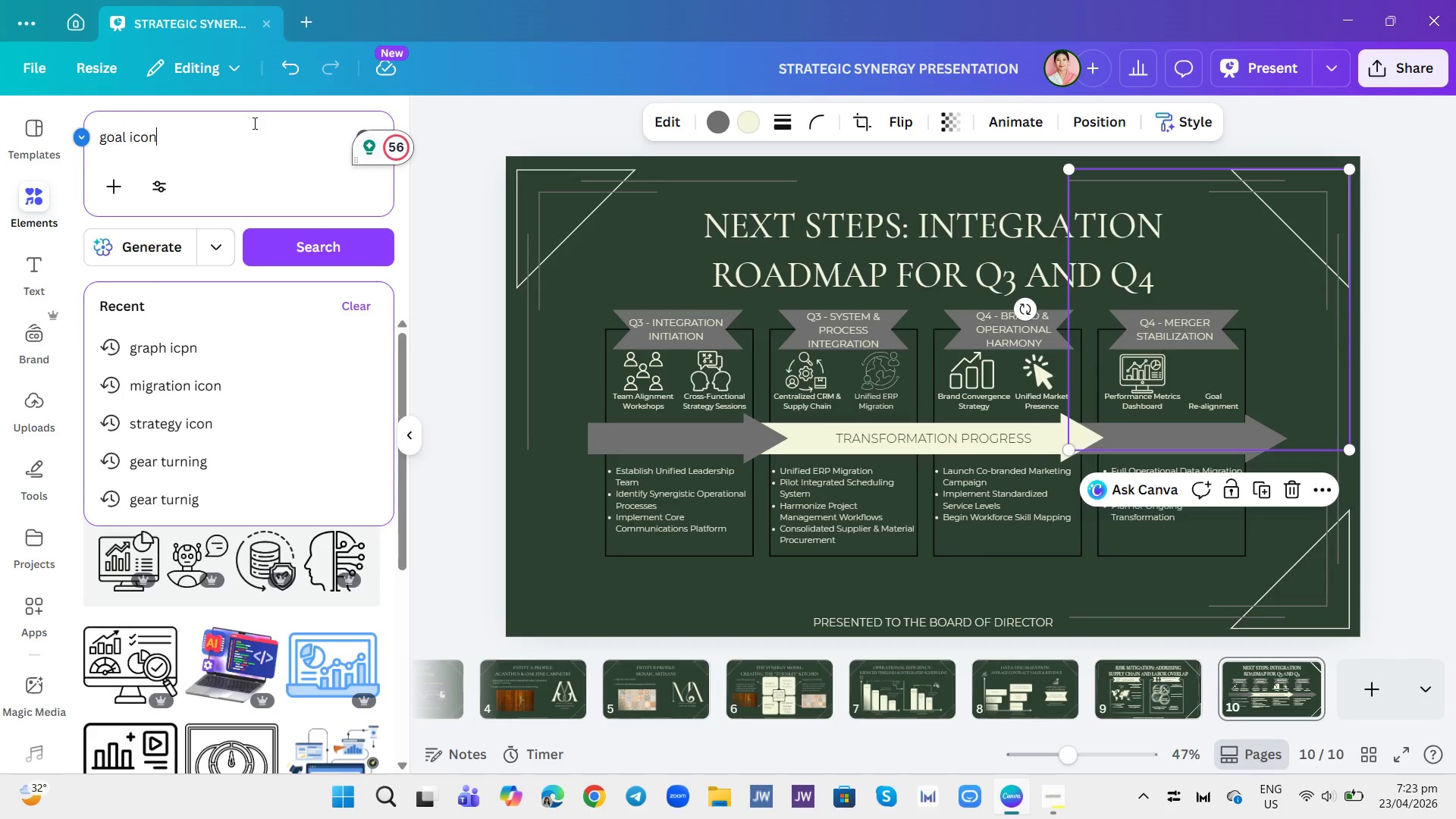 
key(Enter)
 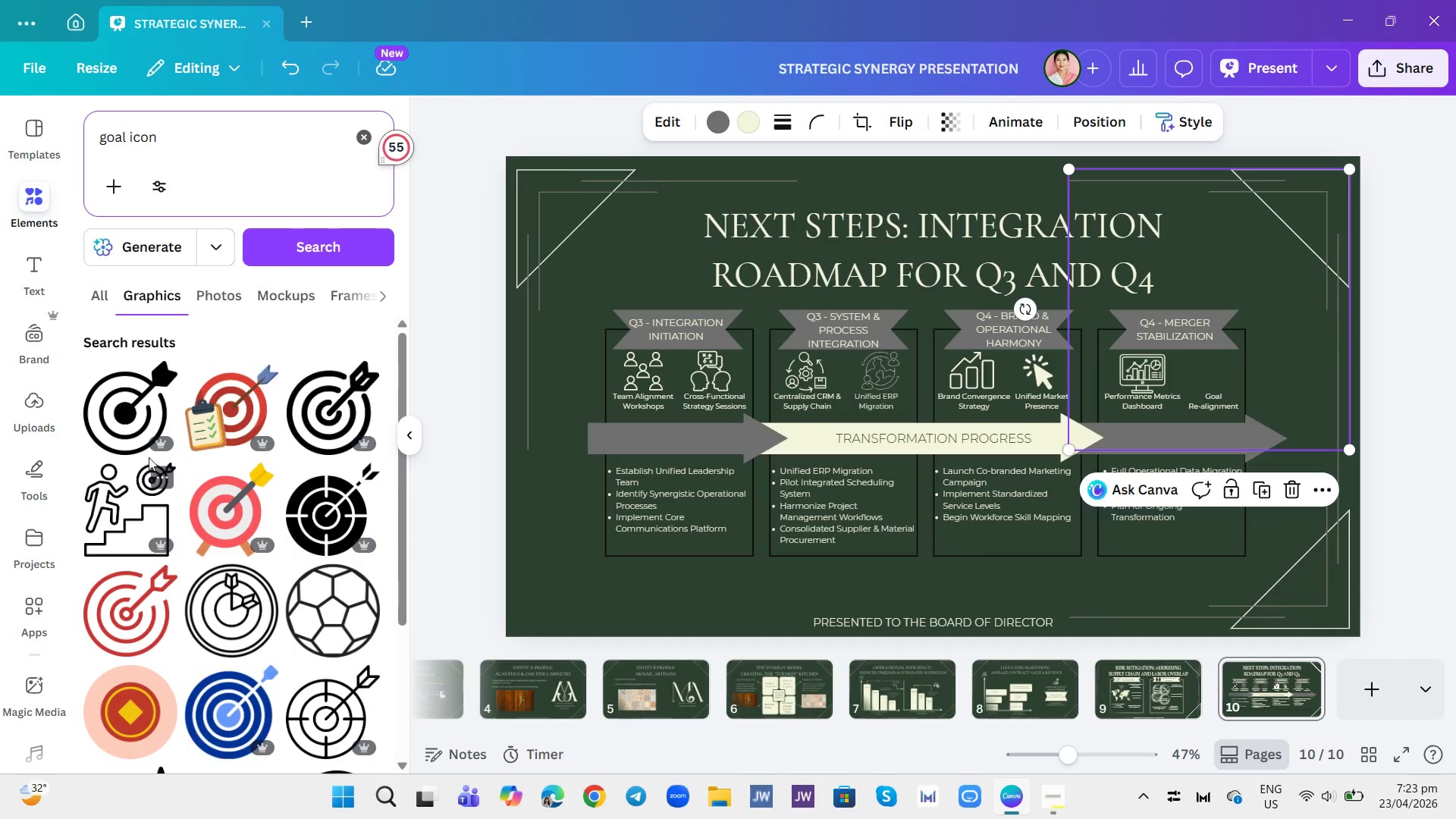 
left_click([146, 432])
 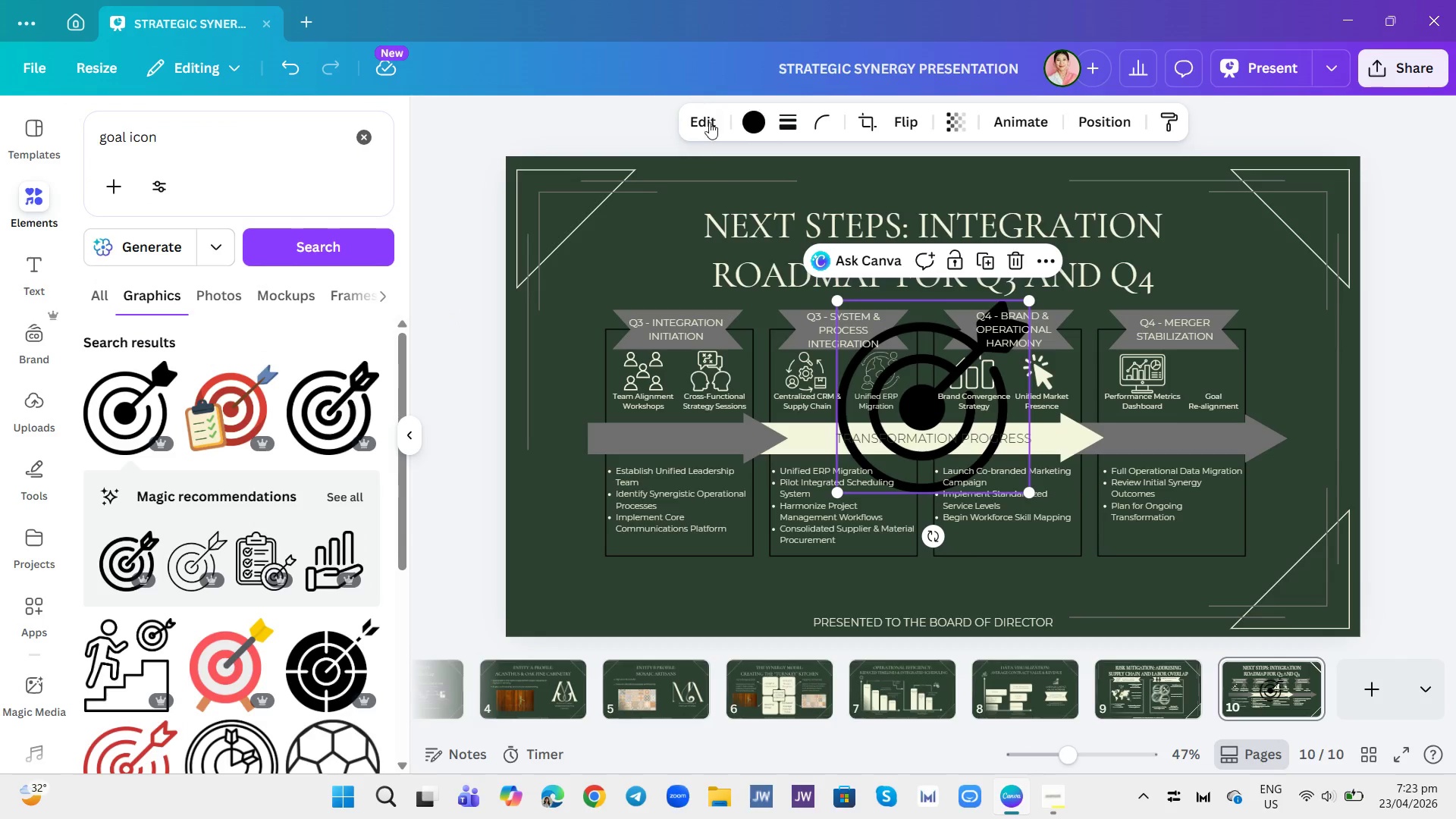 
left_click([764, 118])
 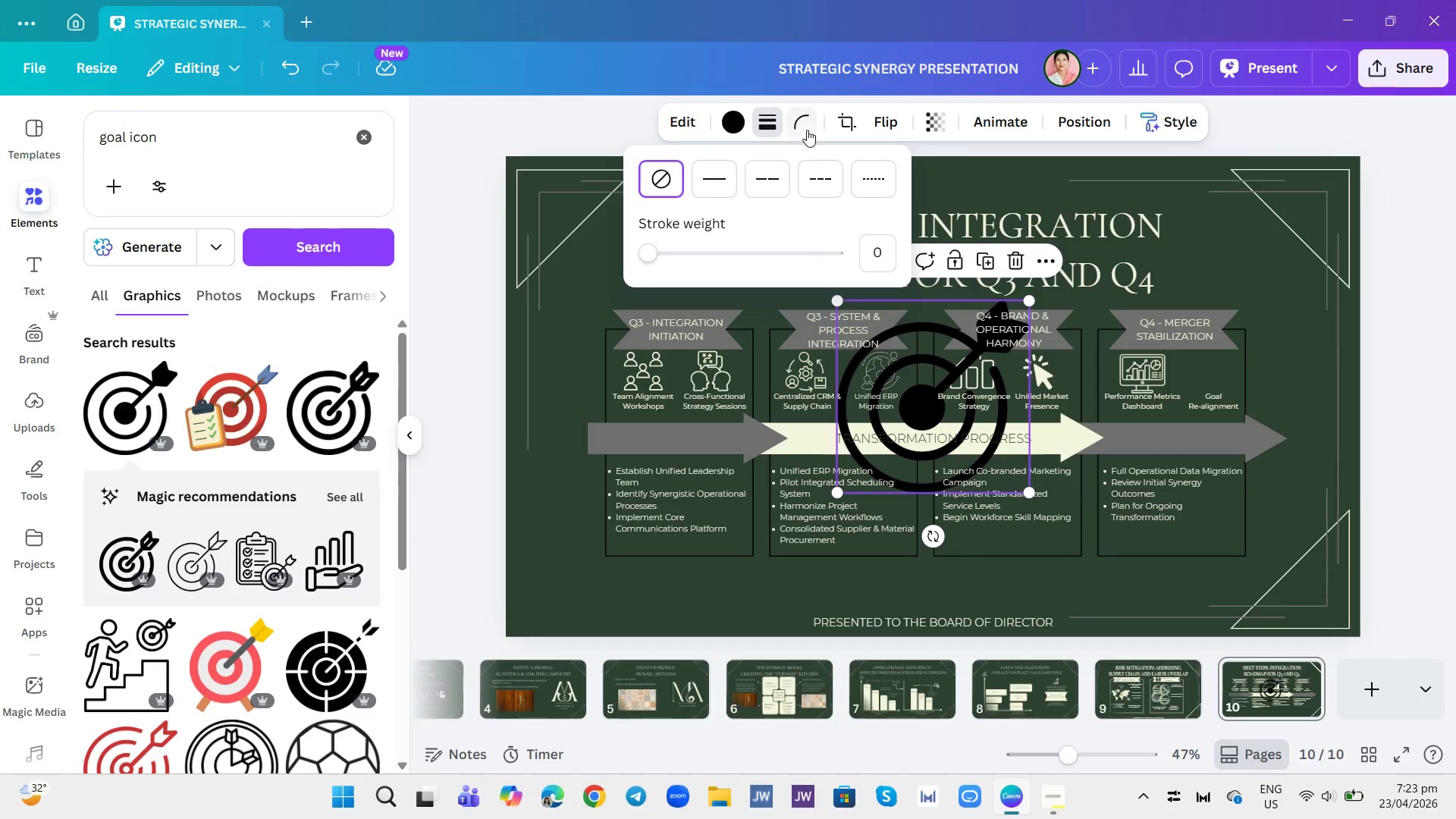 
left_click([739, 124])
 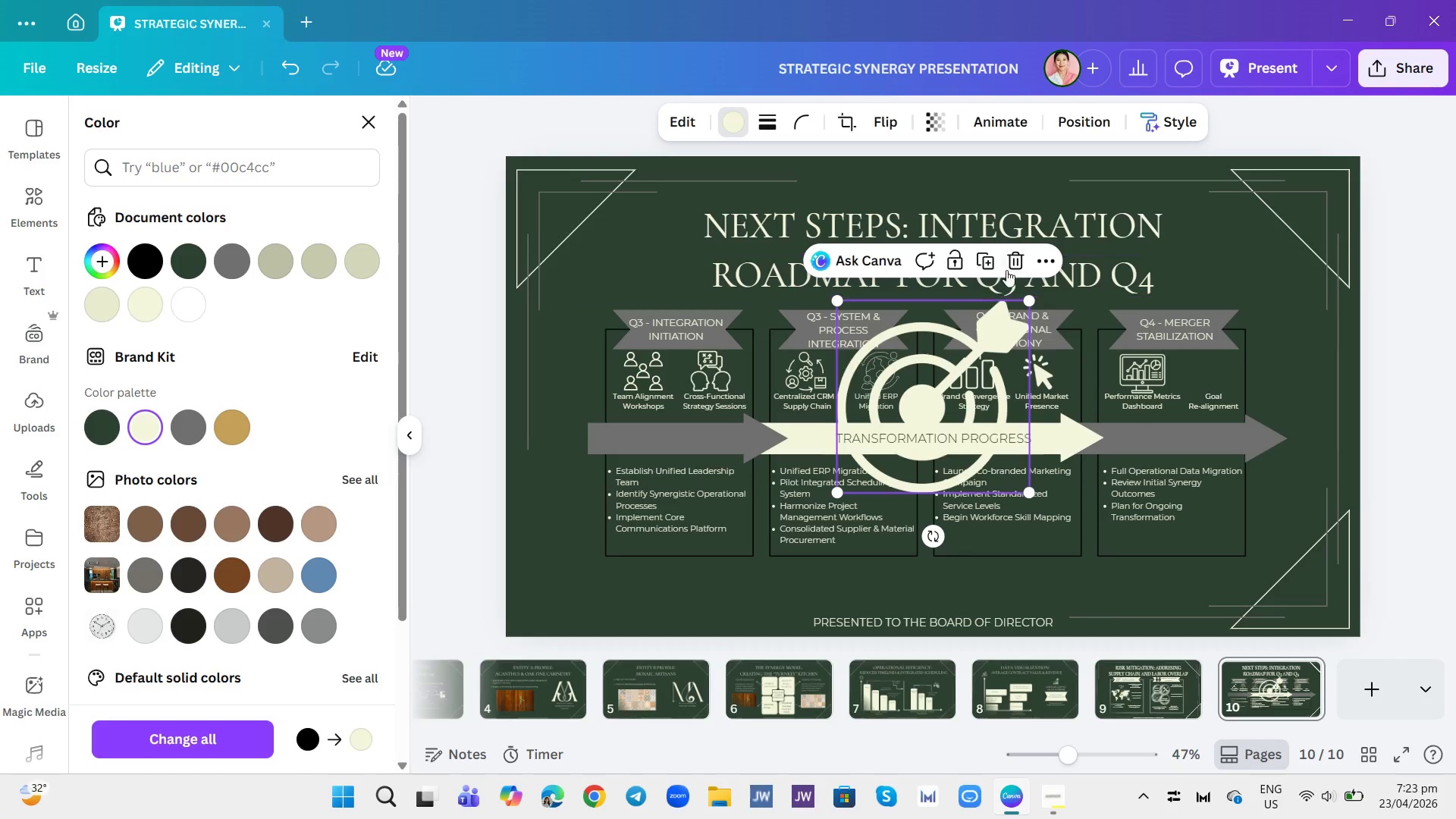 
left_click_drag(start_coordinate=[1032, 297], to_coordinate=[896, 431])
 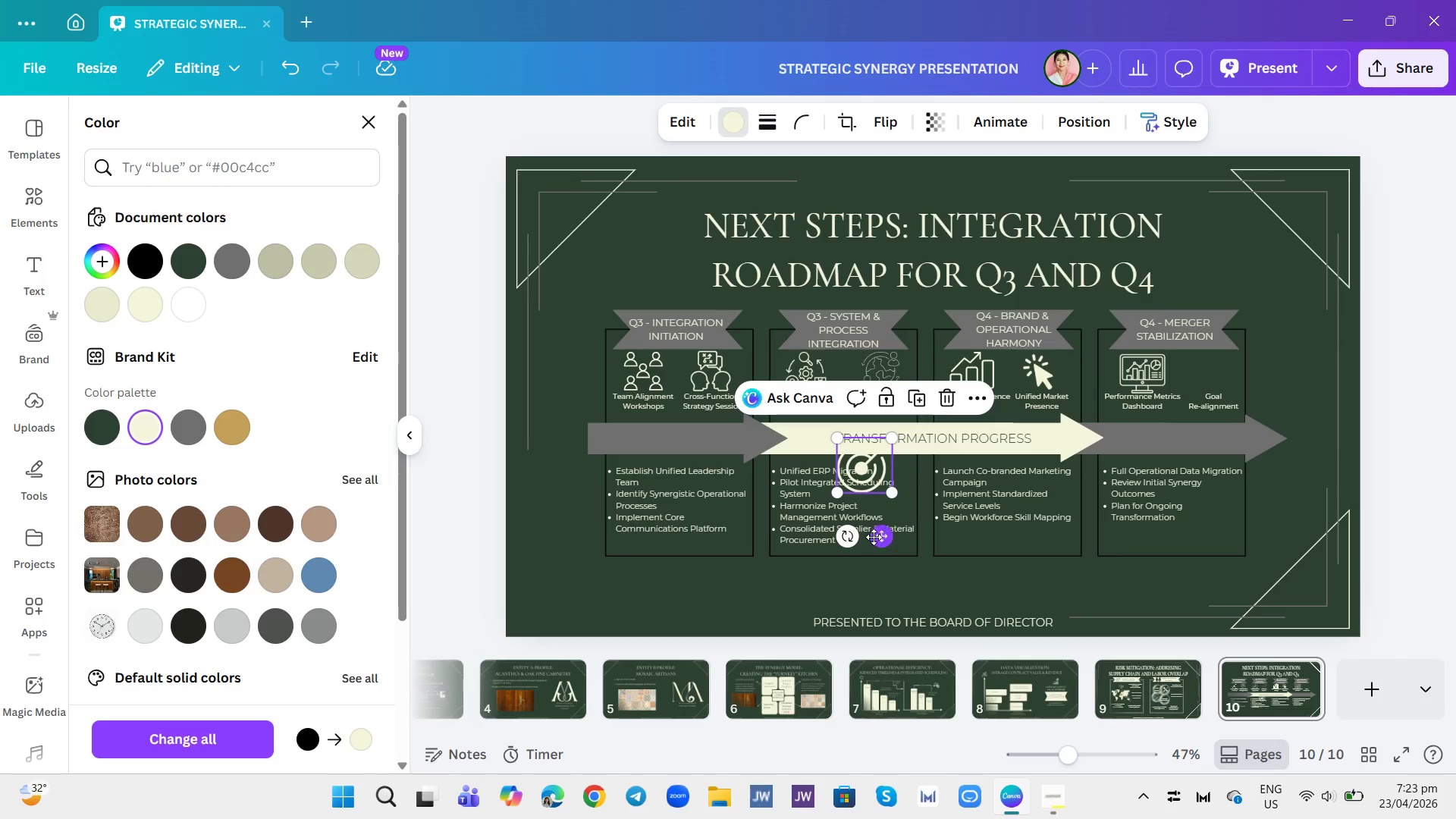 
left_click_drag(start_coordinate=[875, 537], to_coordinate=[1222, 436])
 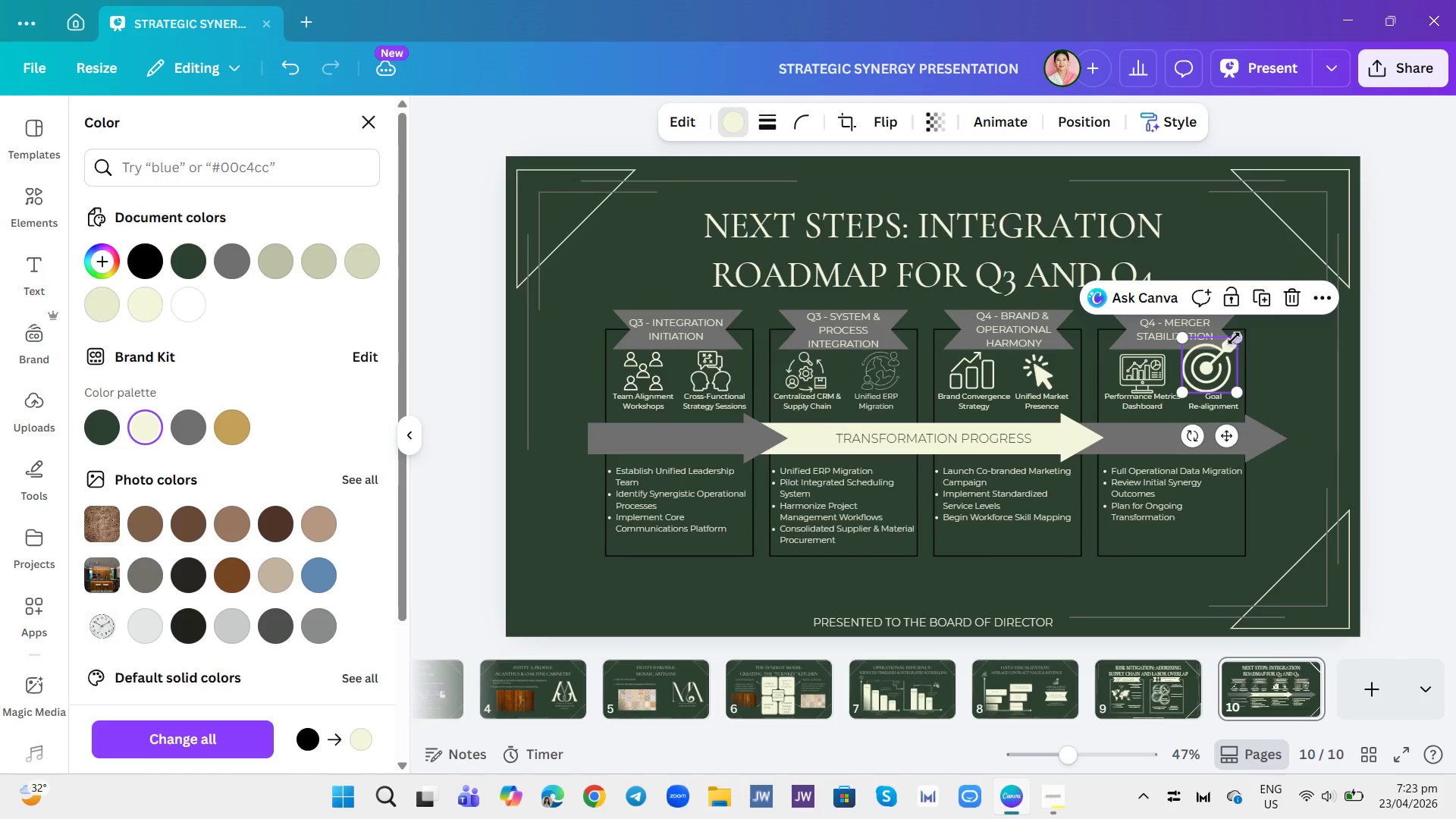 
left_click_drag(start_coordinate=[1236, 337], to_coordinate=[1225, 364])
 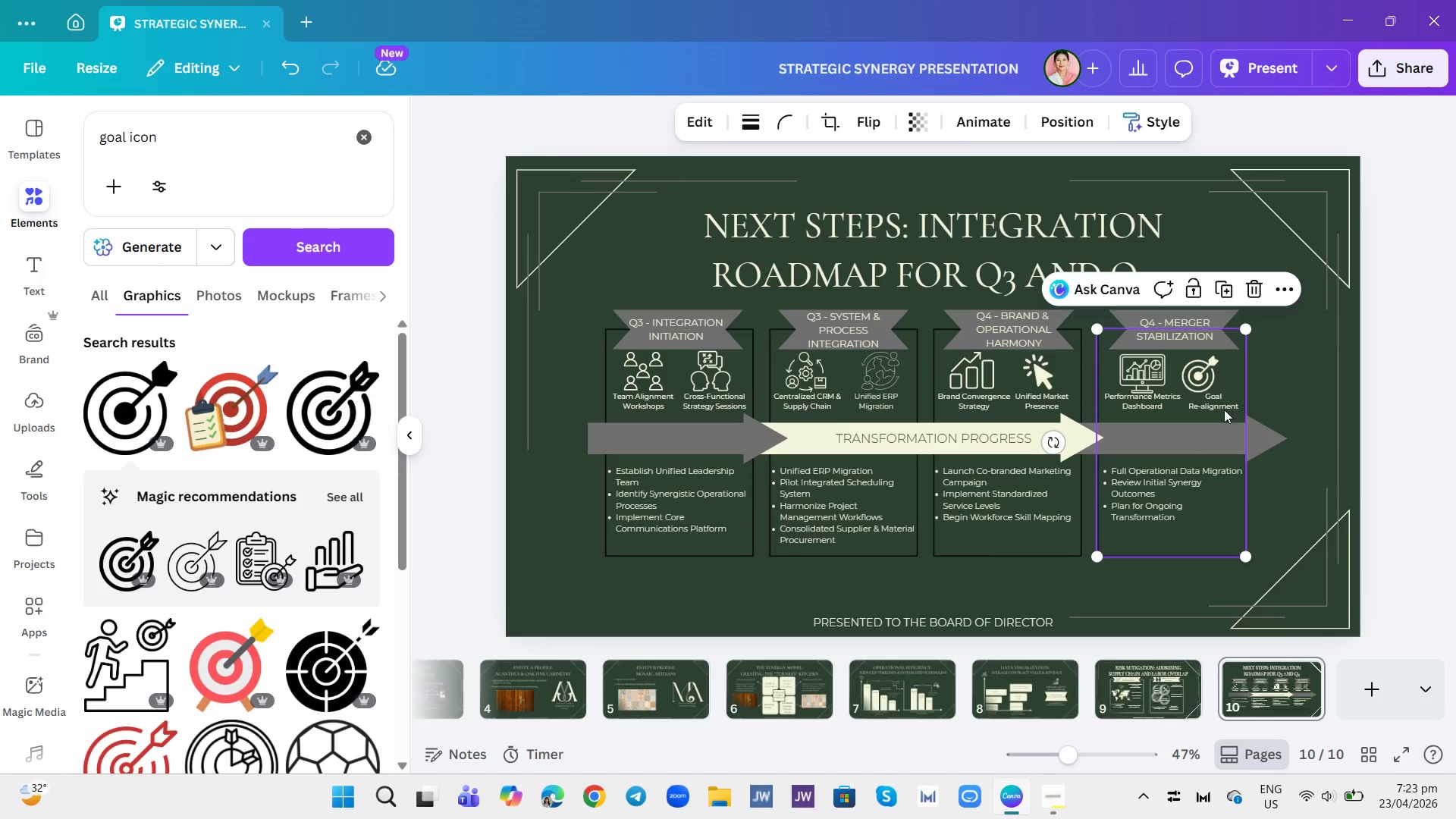 
left_click([1187, 378])
 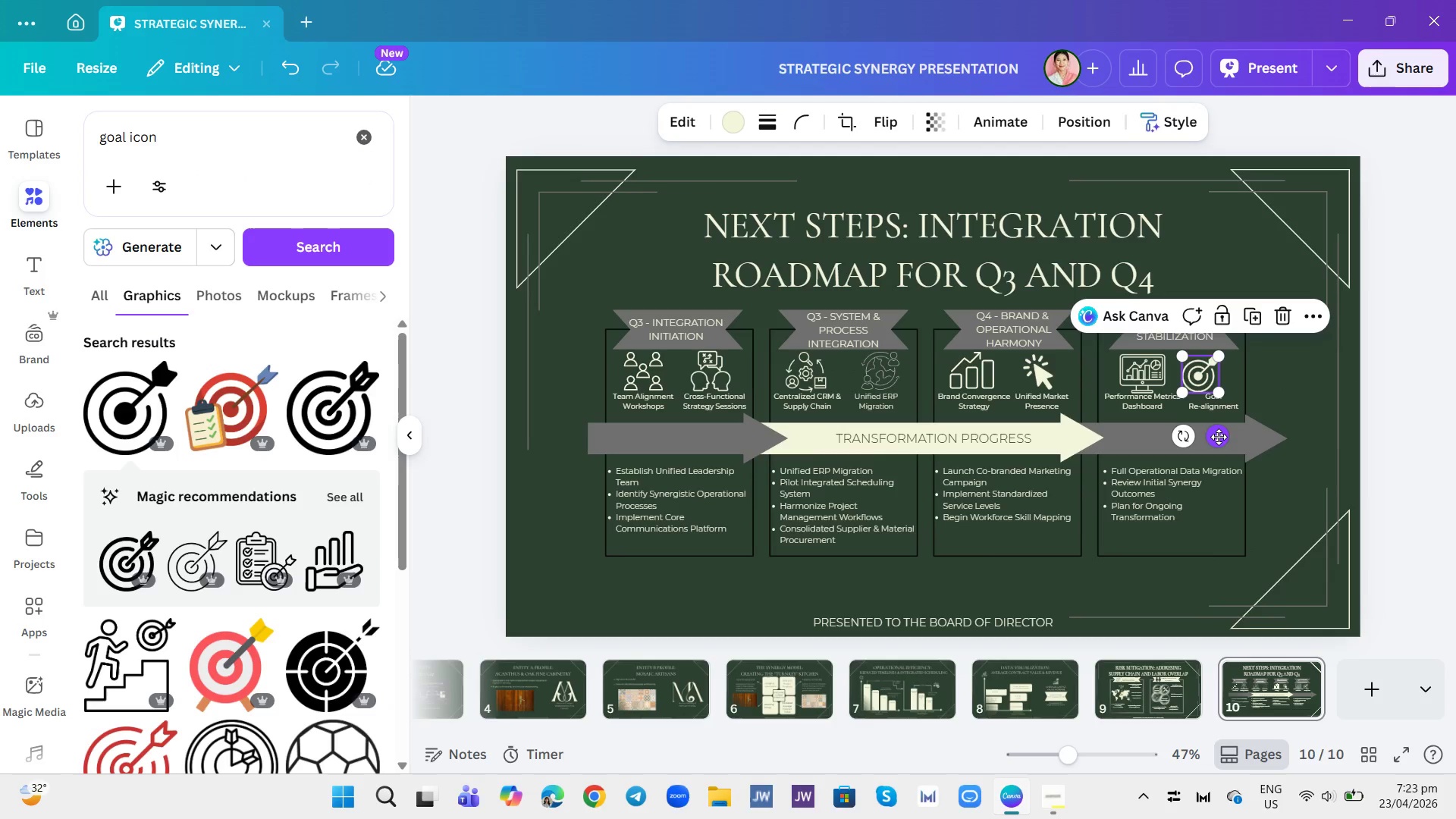 
left_click_drag(start_coordinate=[1219, 437], to_coordinate=[1234, 431])
 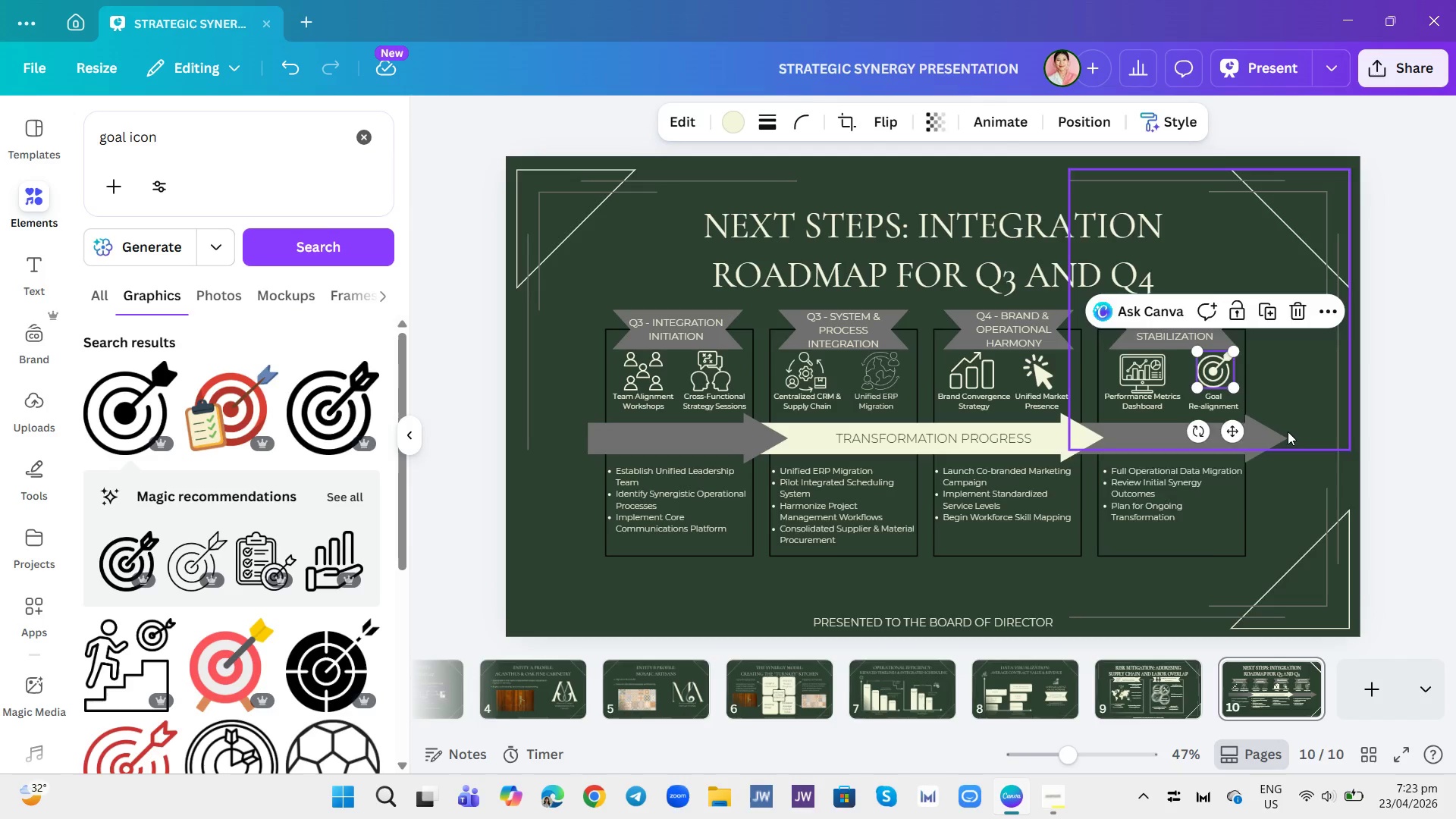 
left_click([1288, 431])
 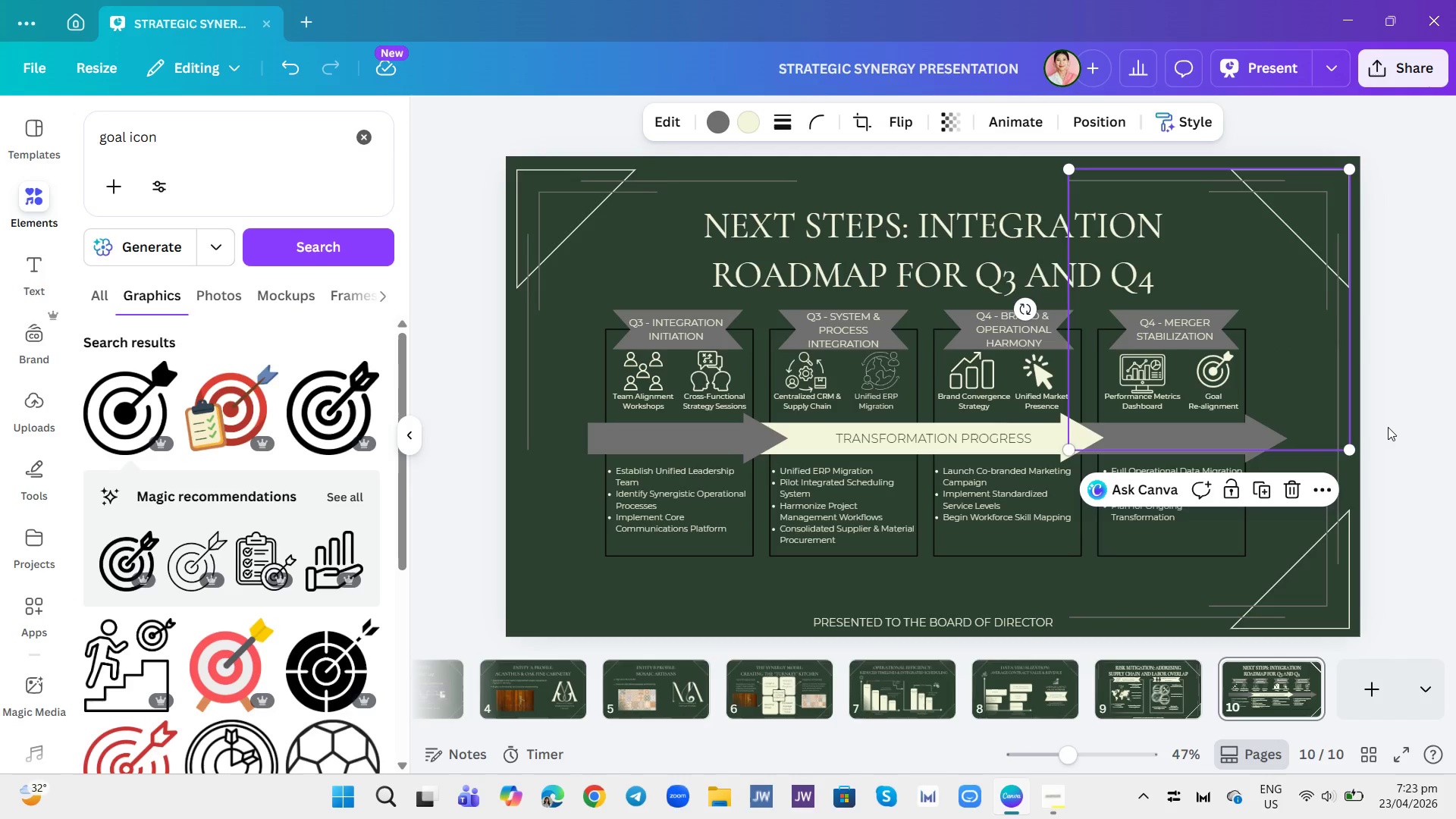 
left_click_drag(start_coordinate=[1394, 427], to_coordinate=[1398, 429])
 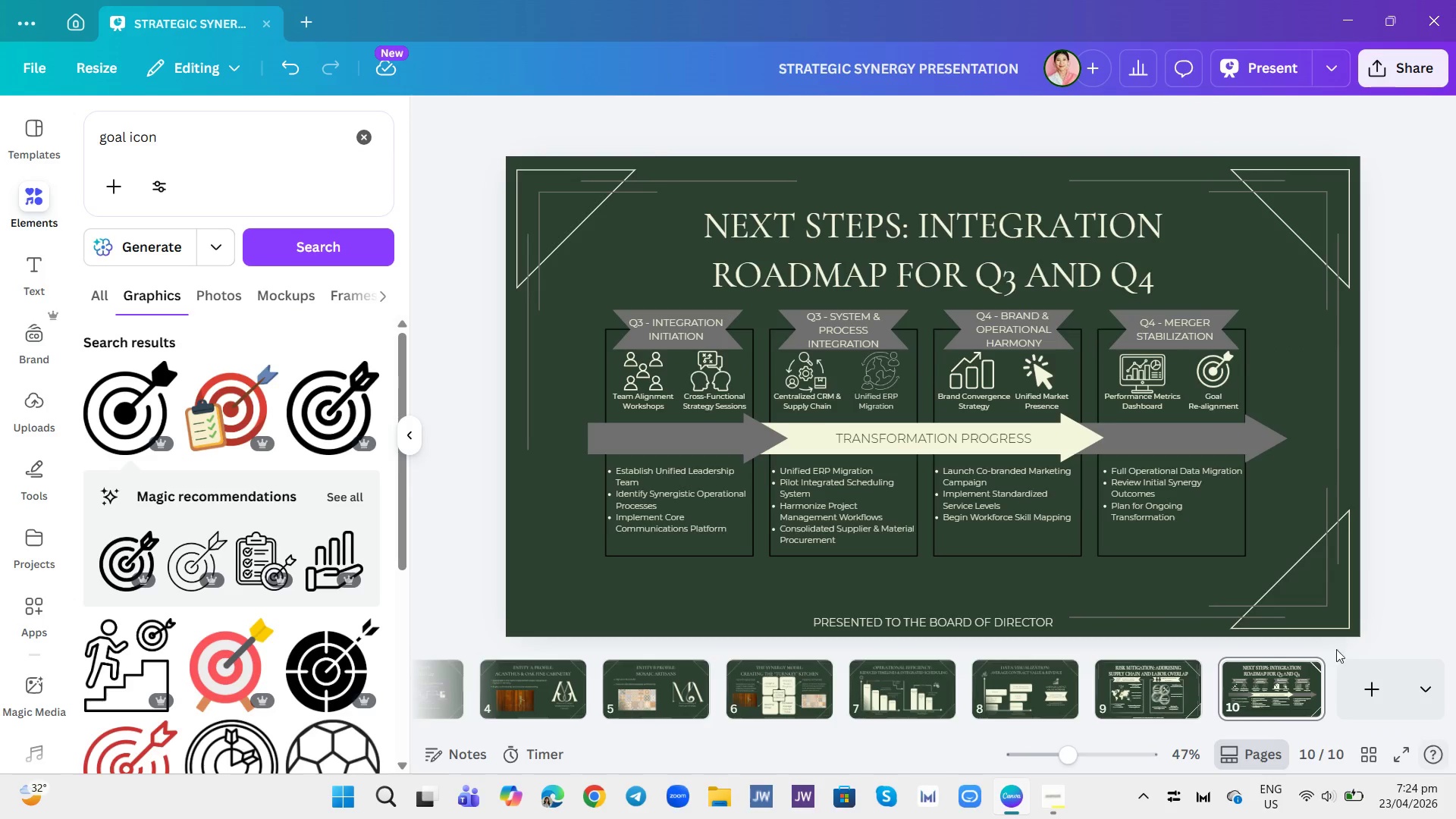 
wait(6.16)
 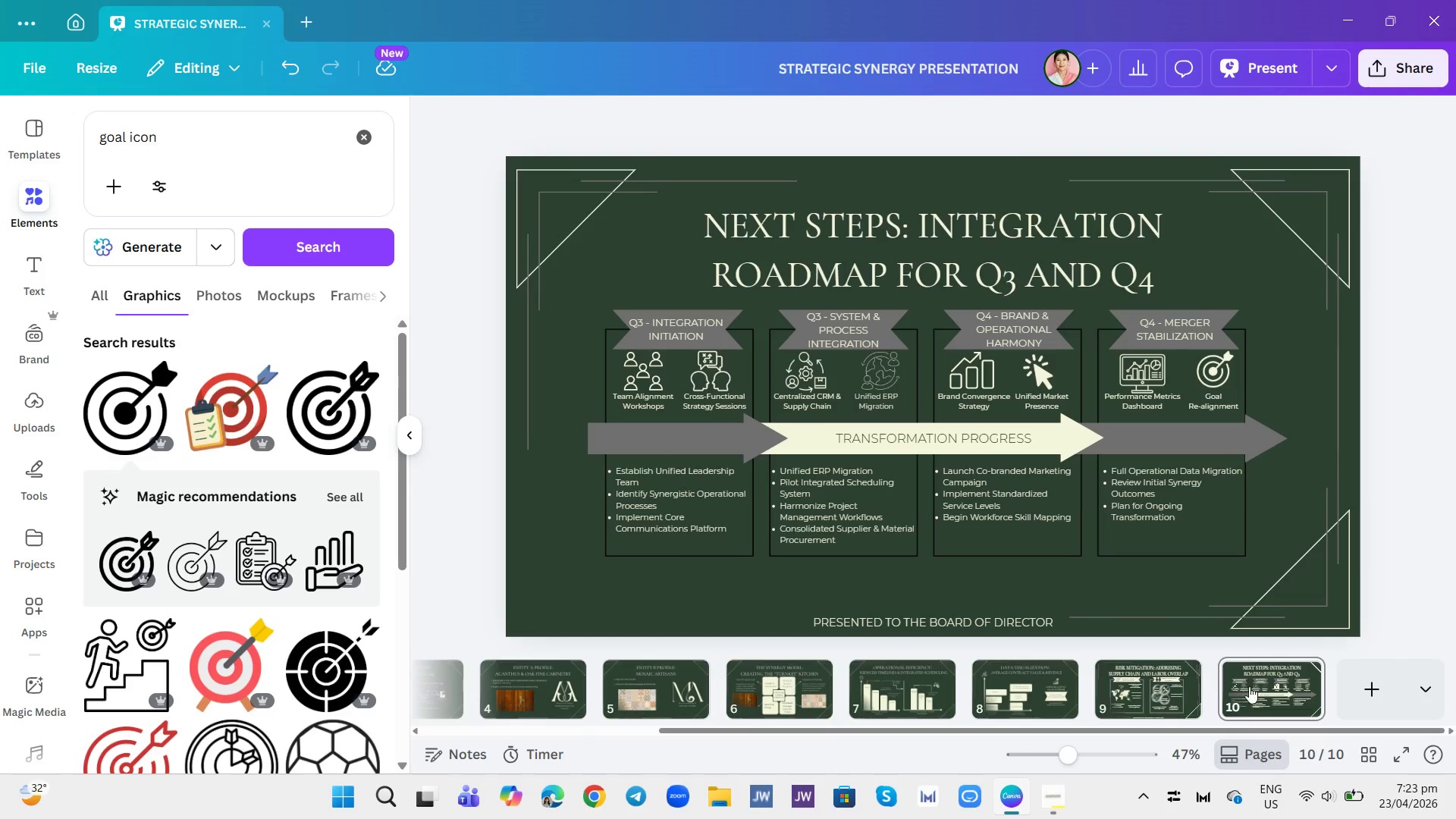 
scroll: coordinate [666, 708], scroll_direction: up, amount: 21.0
 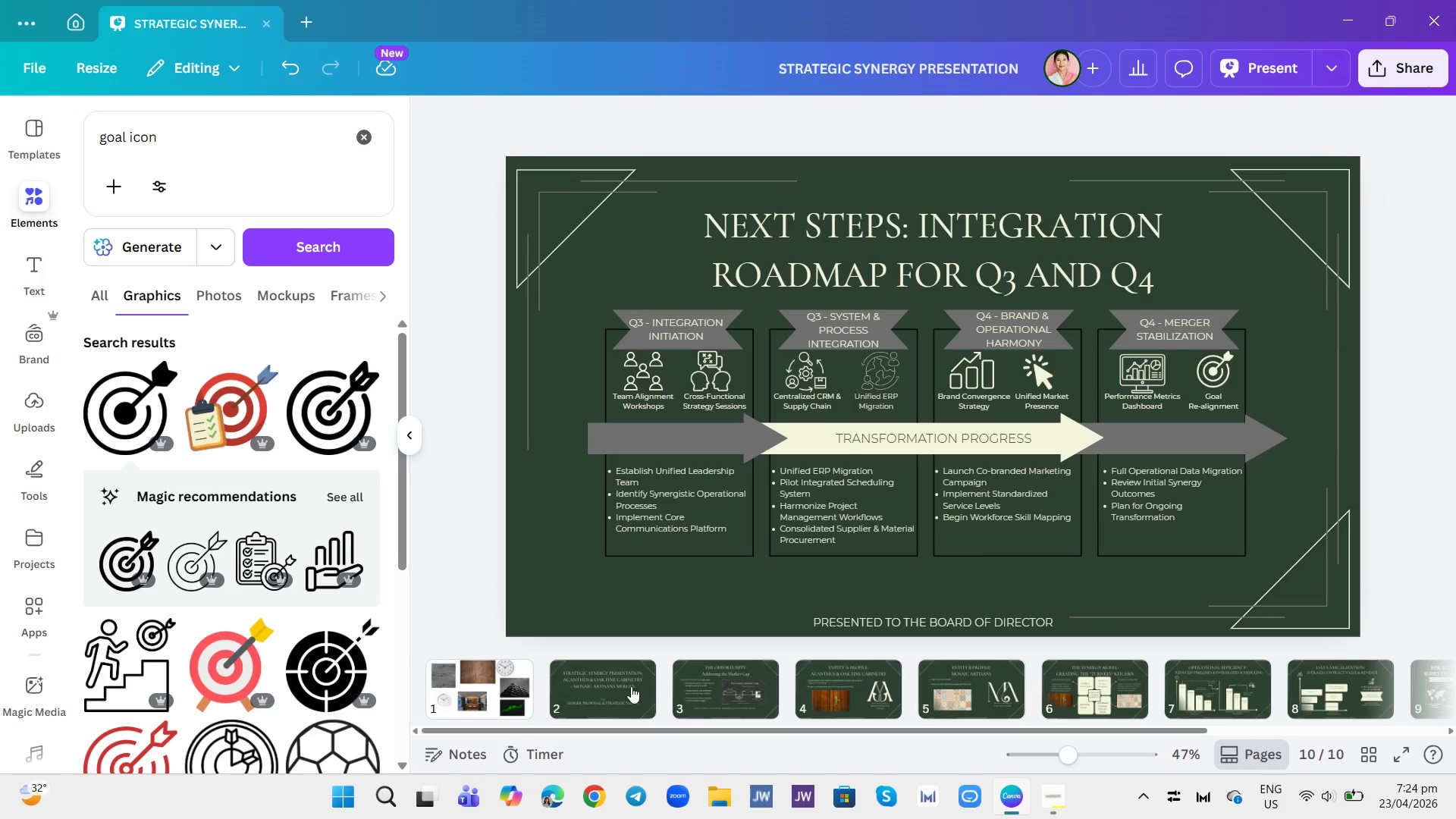 
left_click([630, 684])
 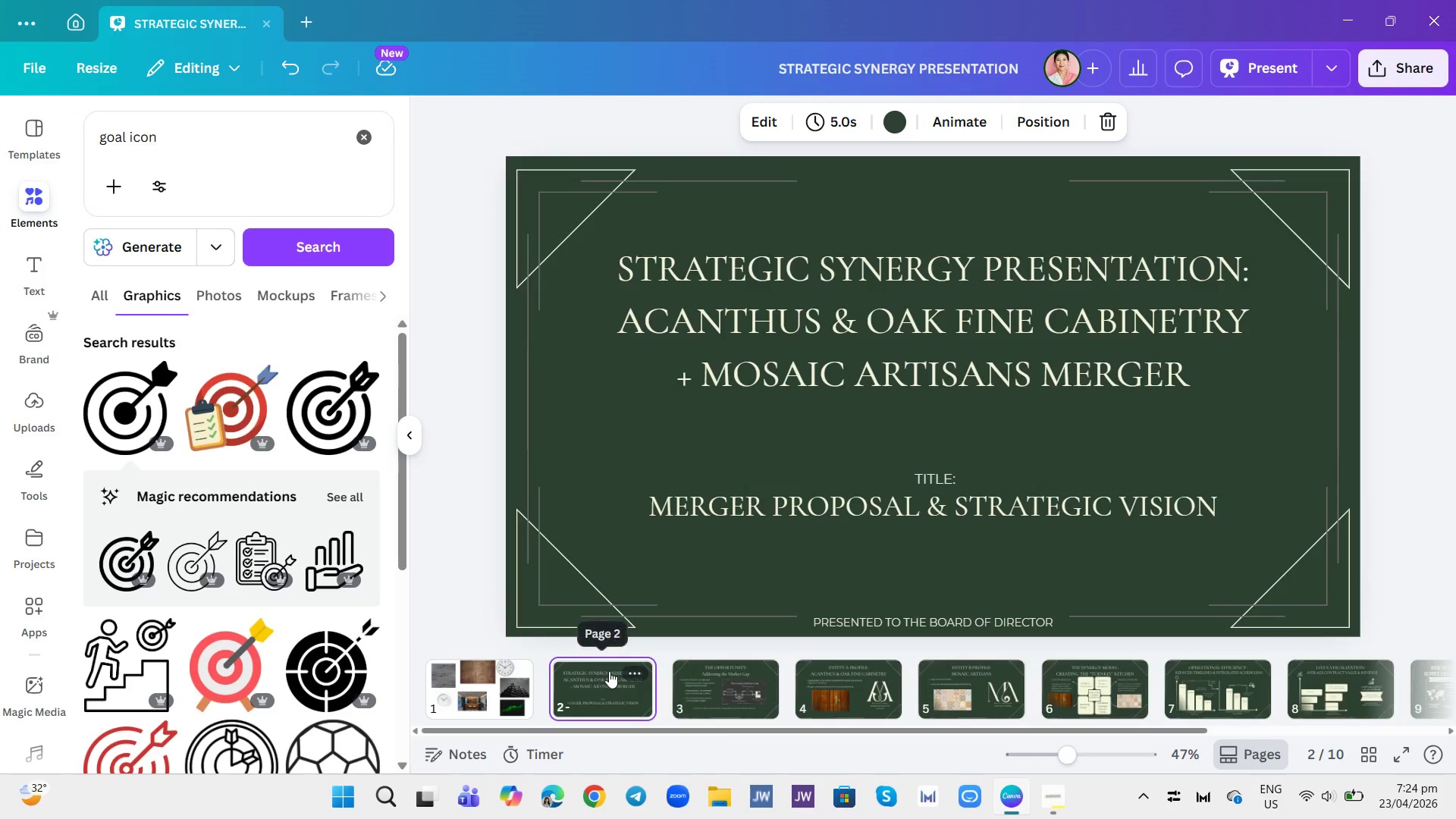 
left_click([641, 667])
 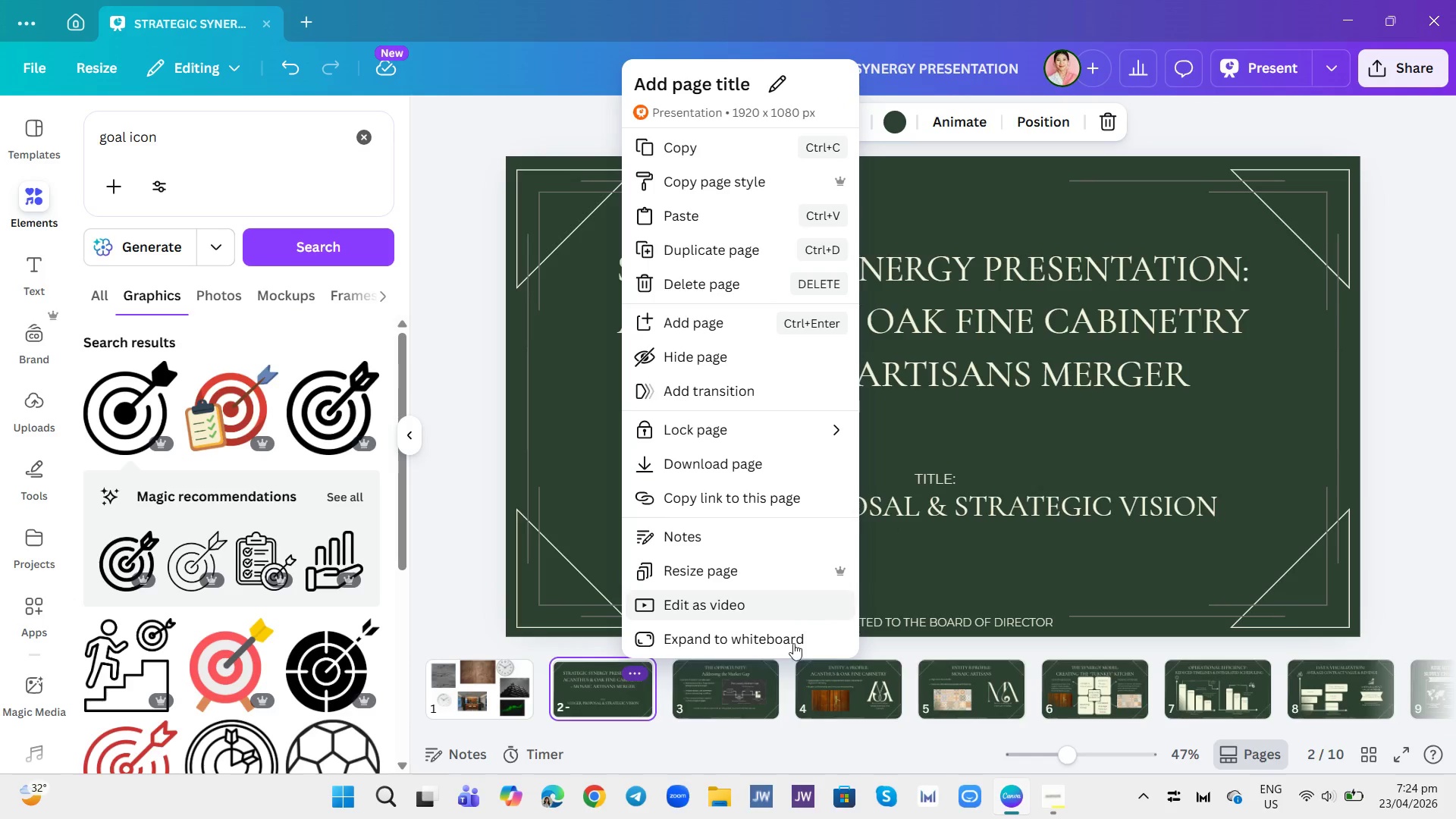 
wait(6.61)
 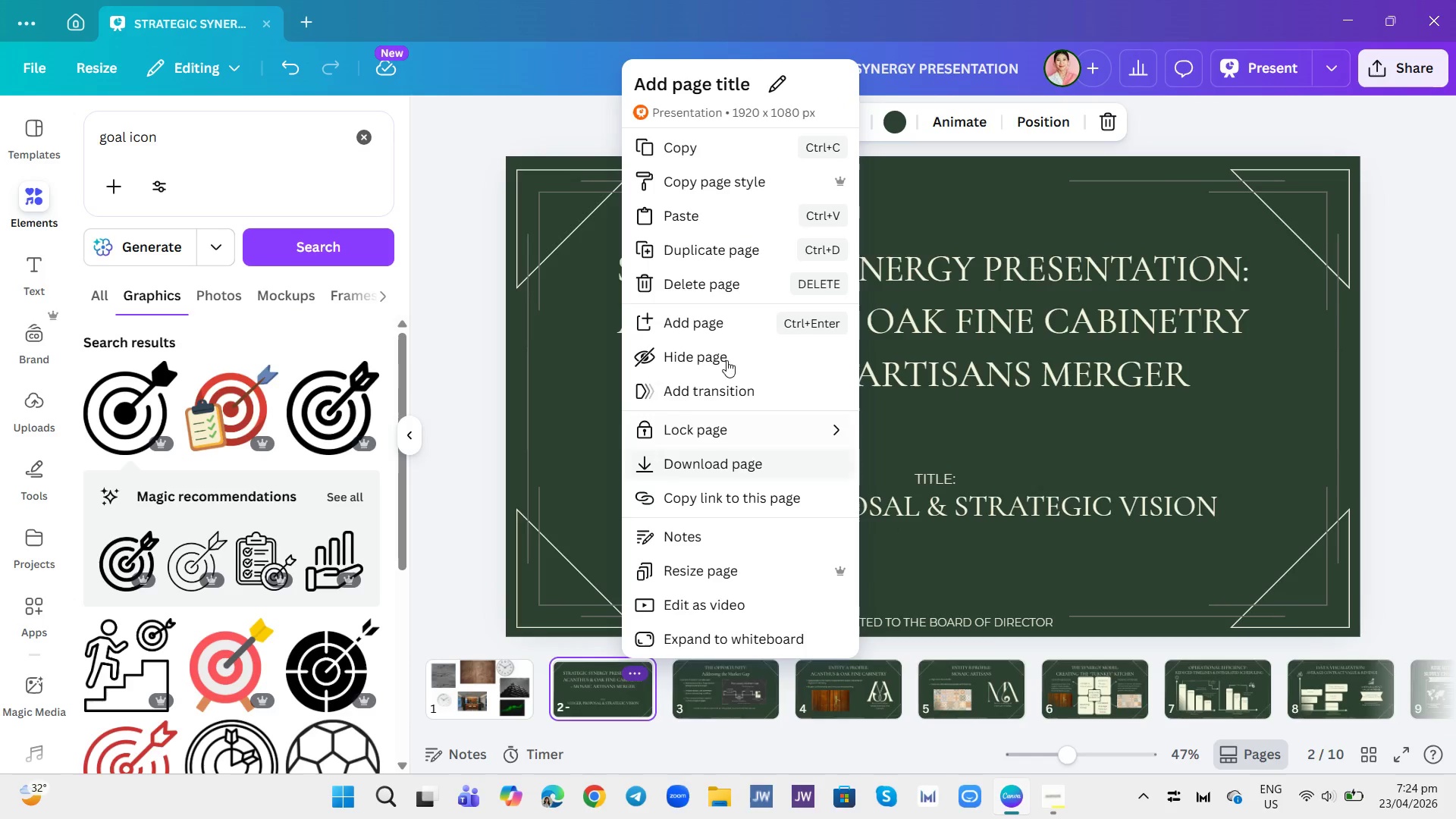 
left_click([733, 257])
 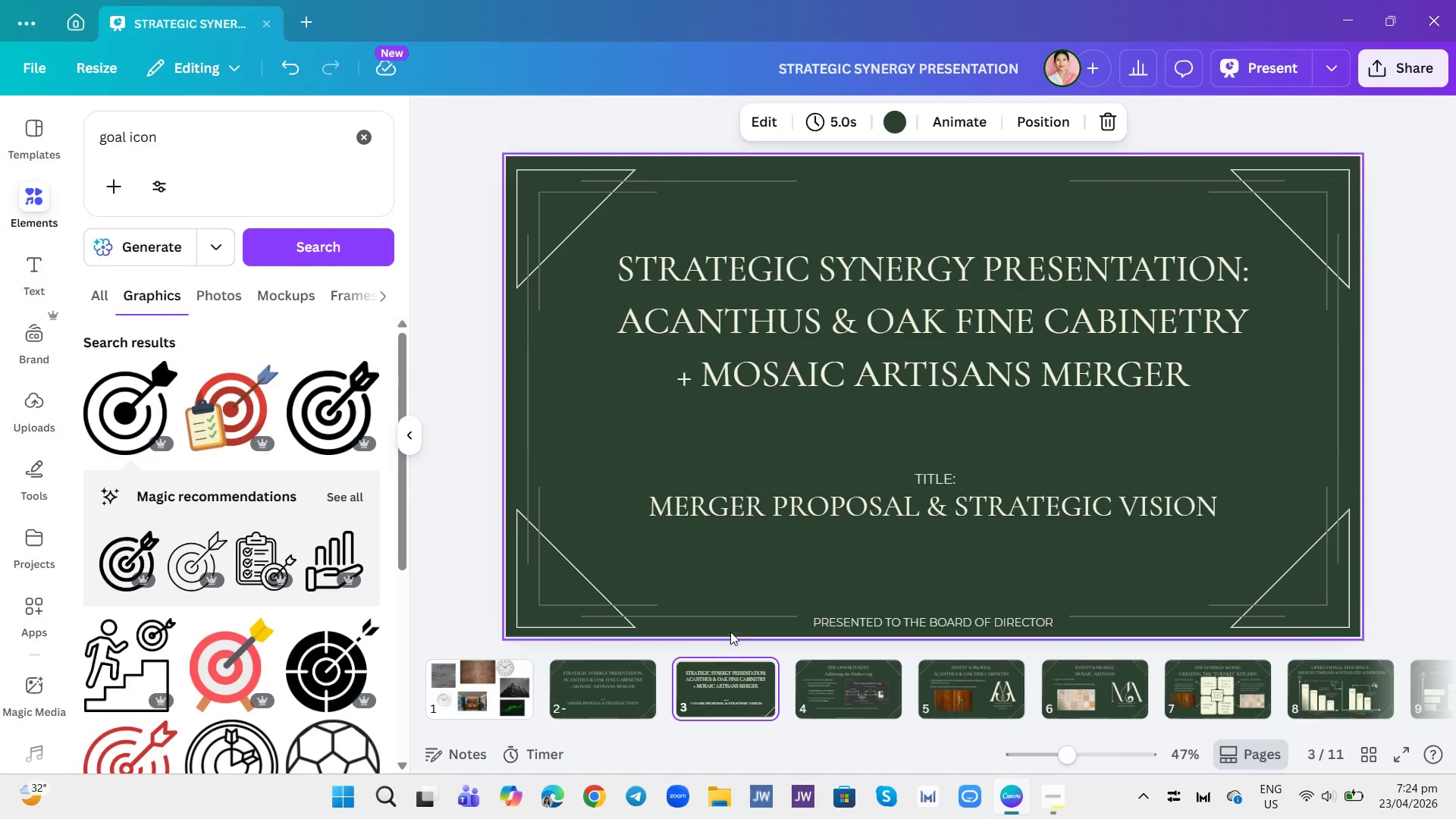 
left_click_drag(start_coordinate=[715, 699], to_coordinate=[1393, 704])
 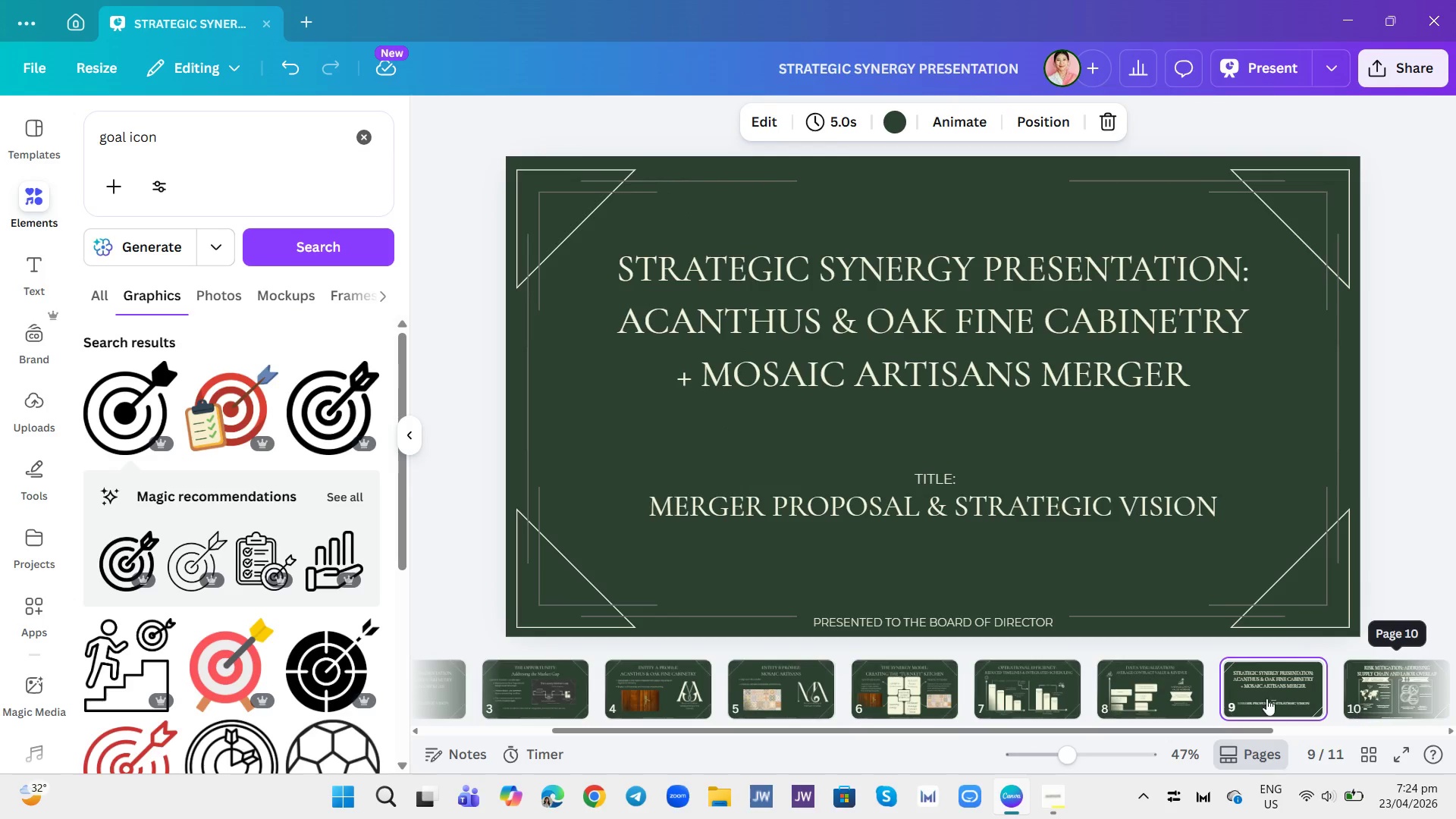 
left_click_drag(start_coordinate=[1231, 691], to_coordinate=[1310, 700])
 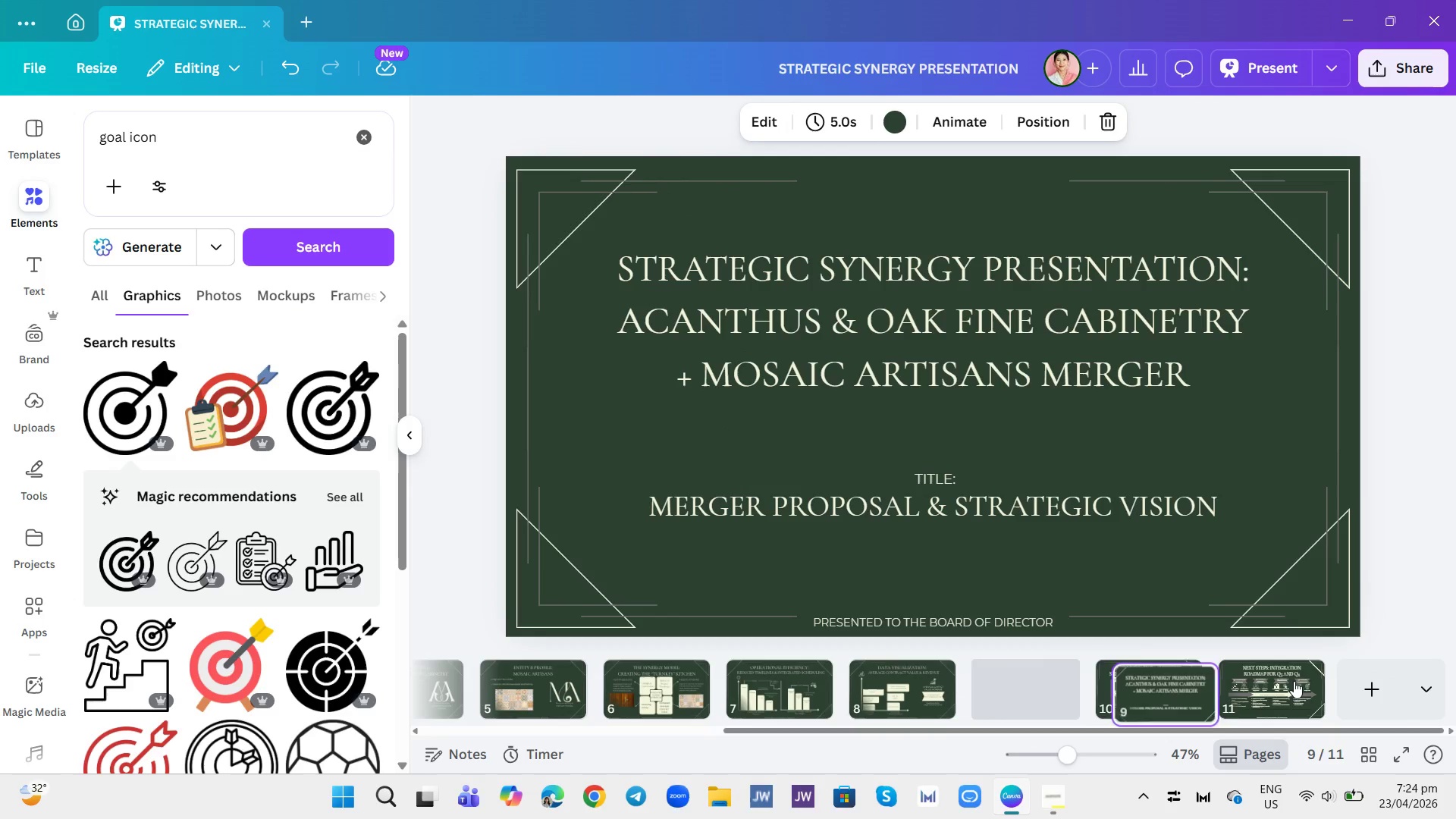 
left_click_drag(start_coordinate=[1294, 681], to_coordinate=[1302, 679])
 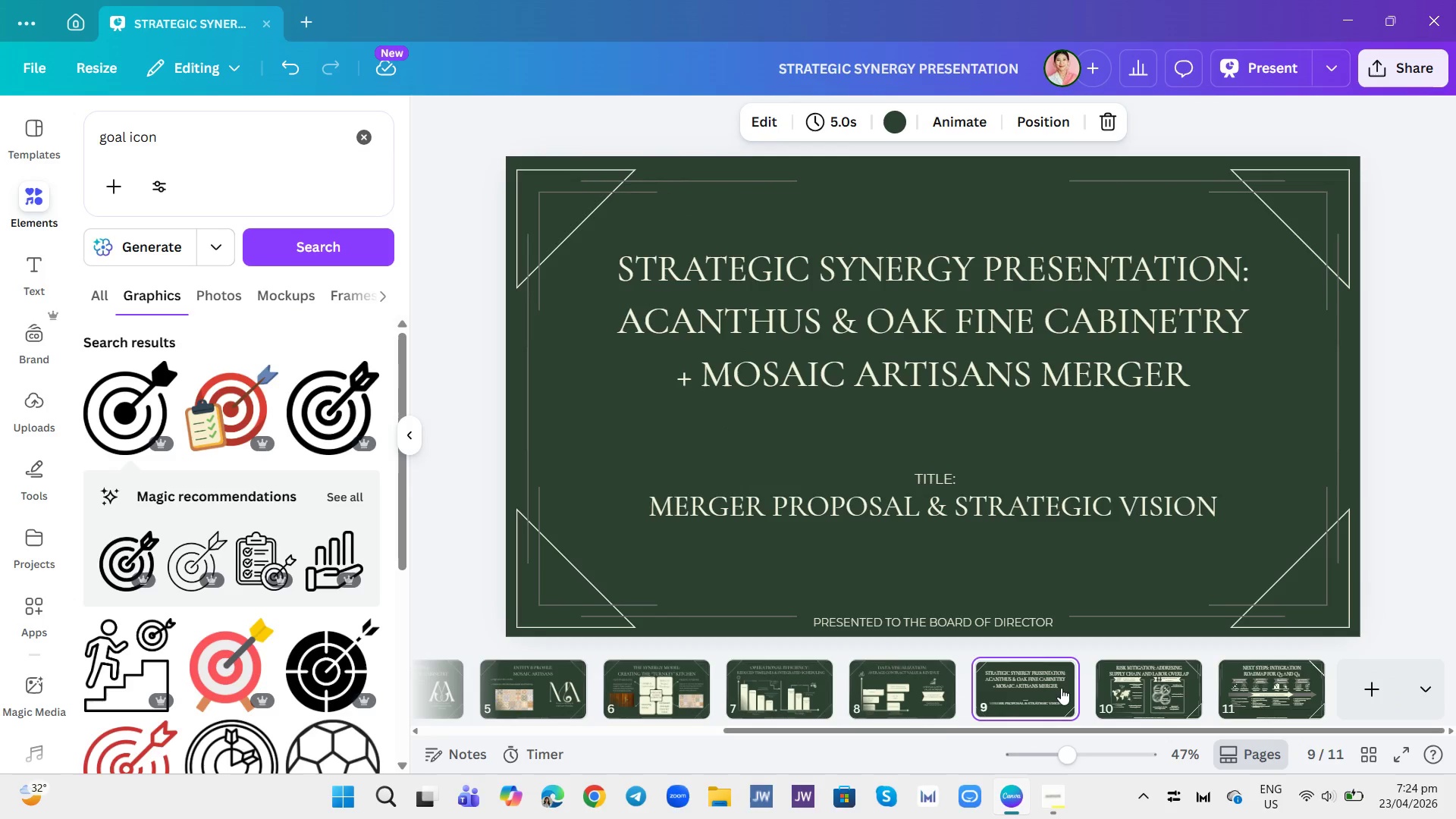 
left_click_drag(start_coordinate=[1056, 686], to_coordinate=[1231, 686])
 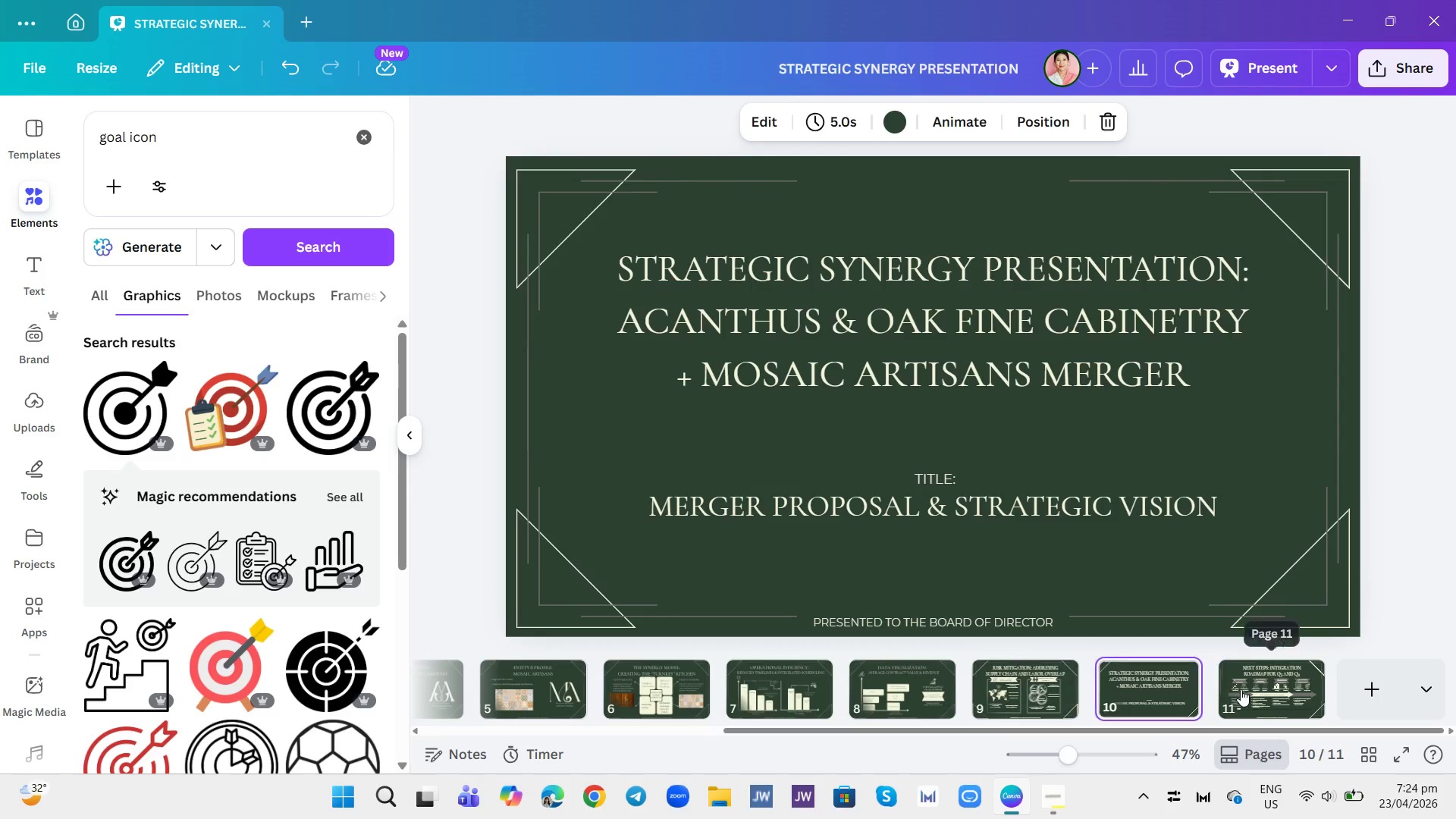 
left_click_drag(start_coordinate=[1245, 691], to_coordinate=[1084, 699])
 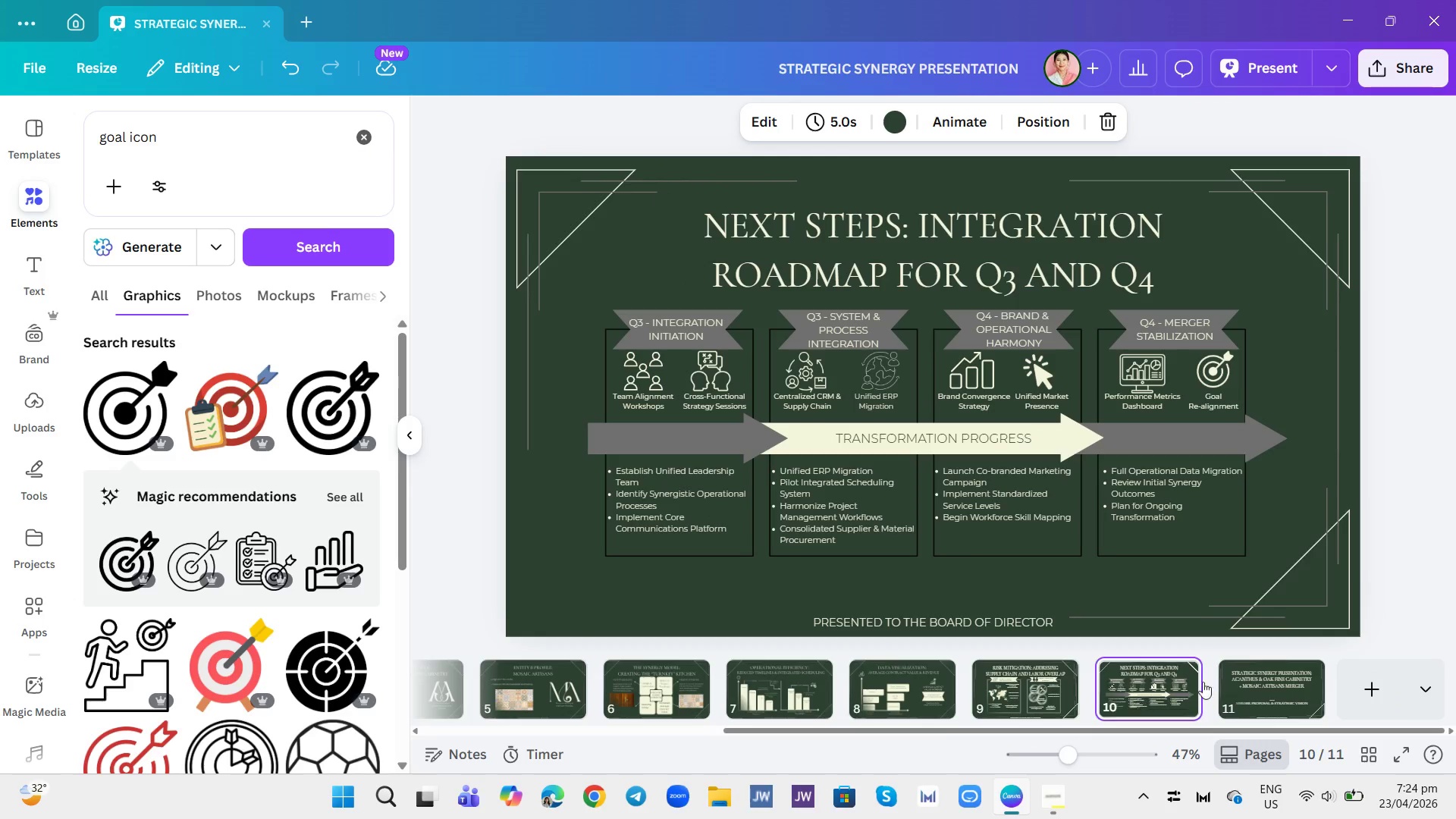 
left_click([1266, 695])
 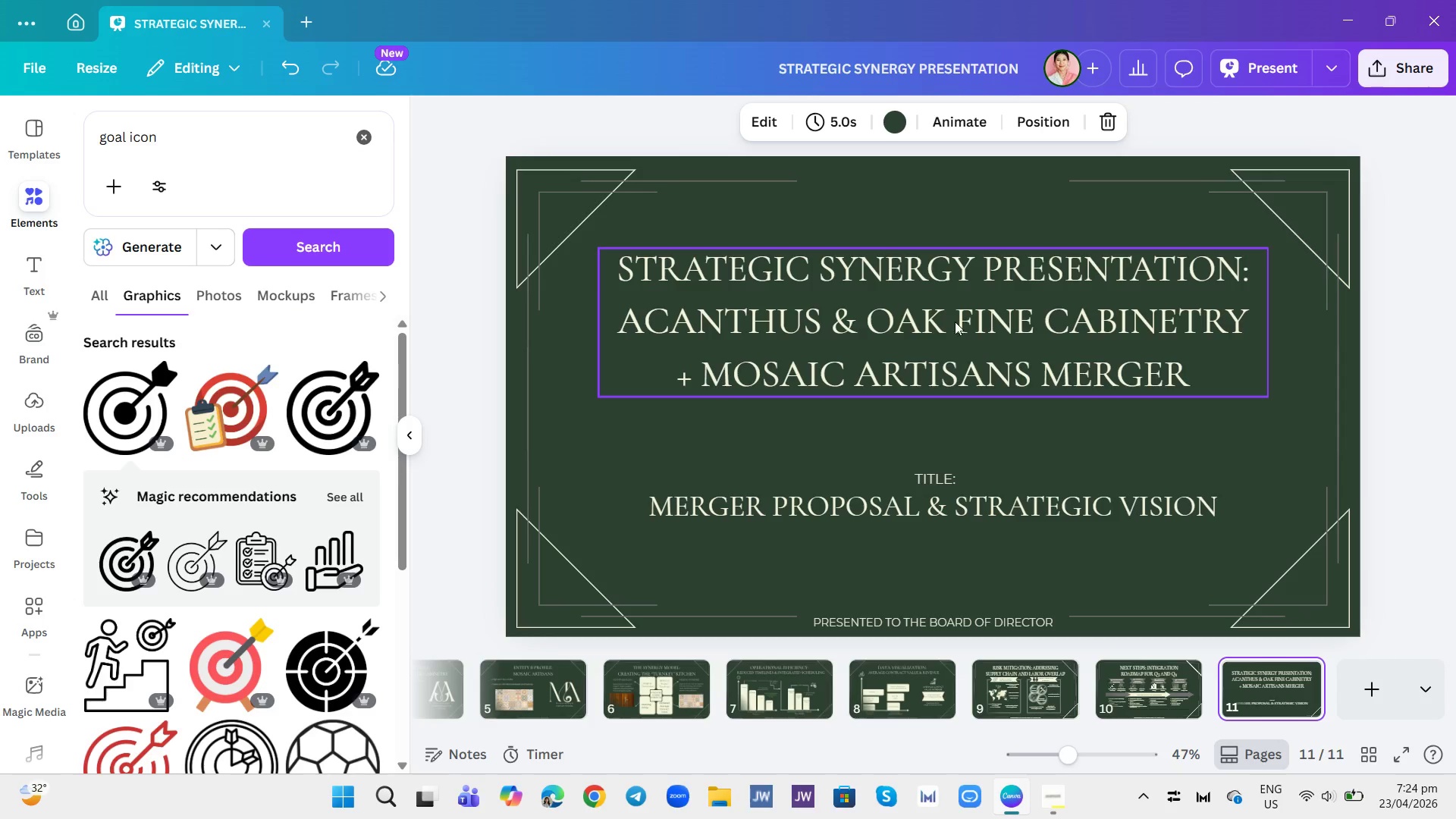 
double_click([955, 322])
 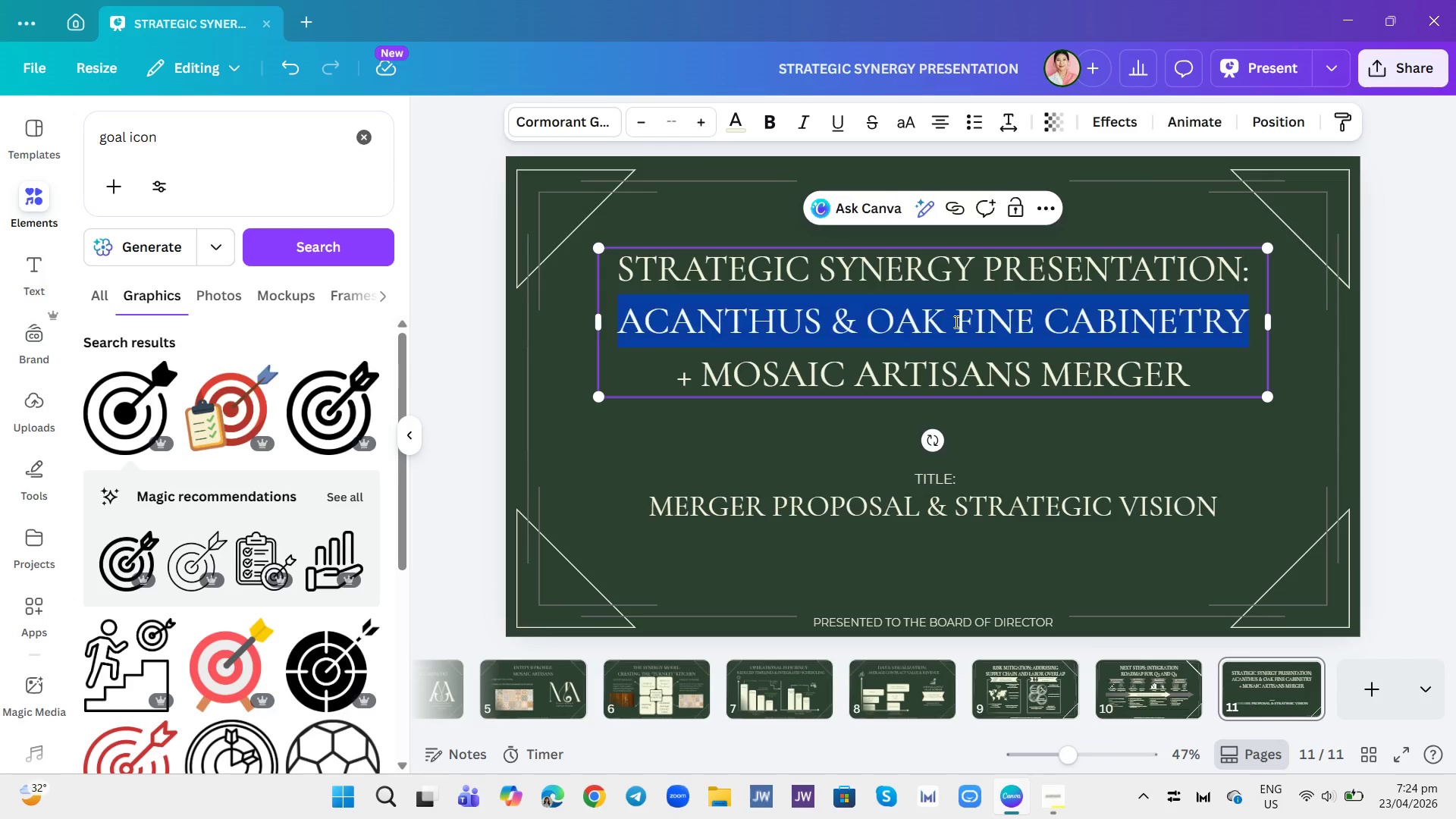 
triple_click([955, 322])
 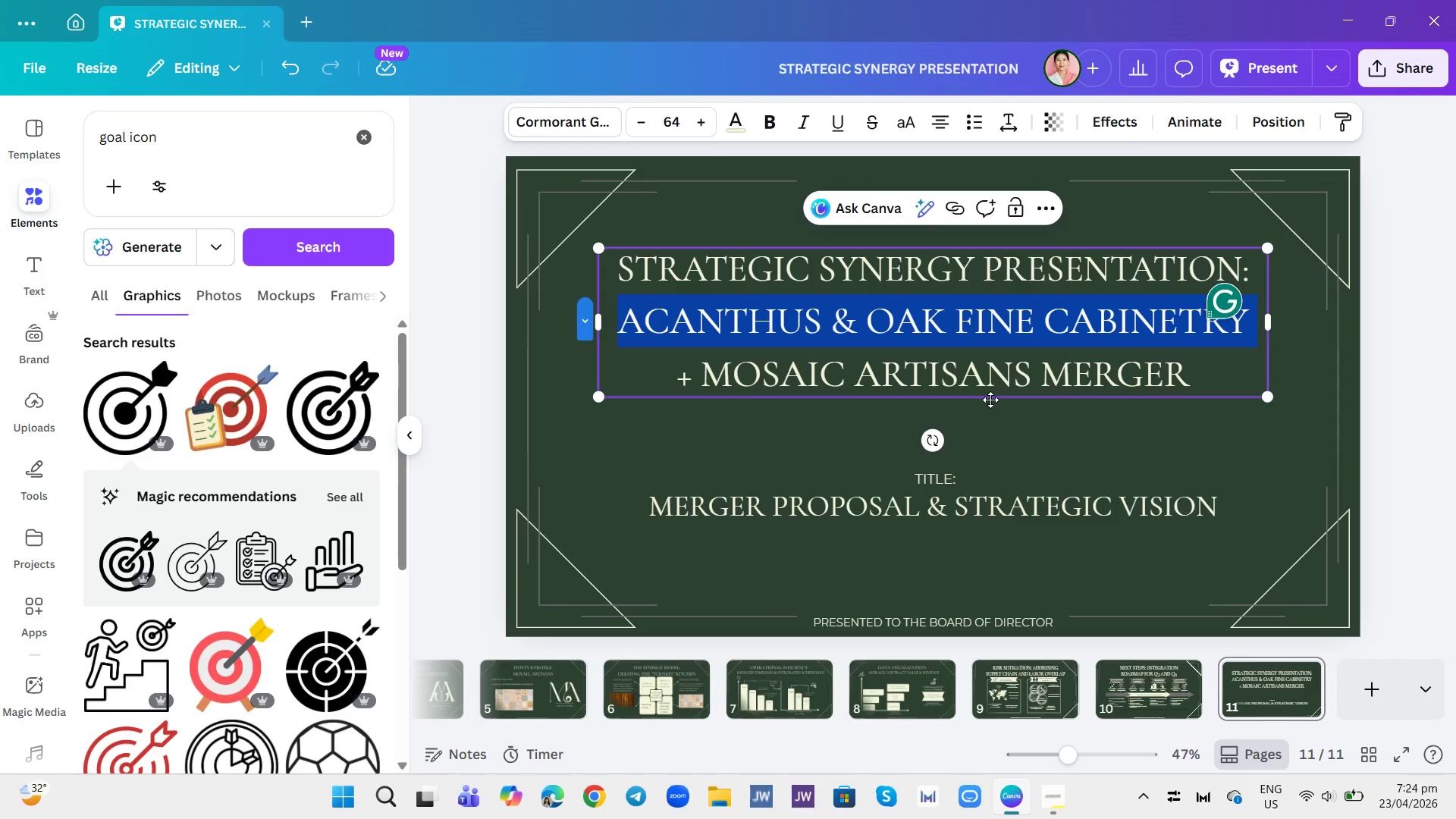 
key(Backspace)
 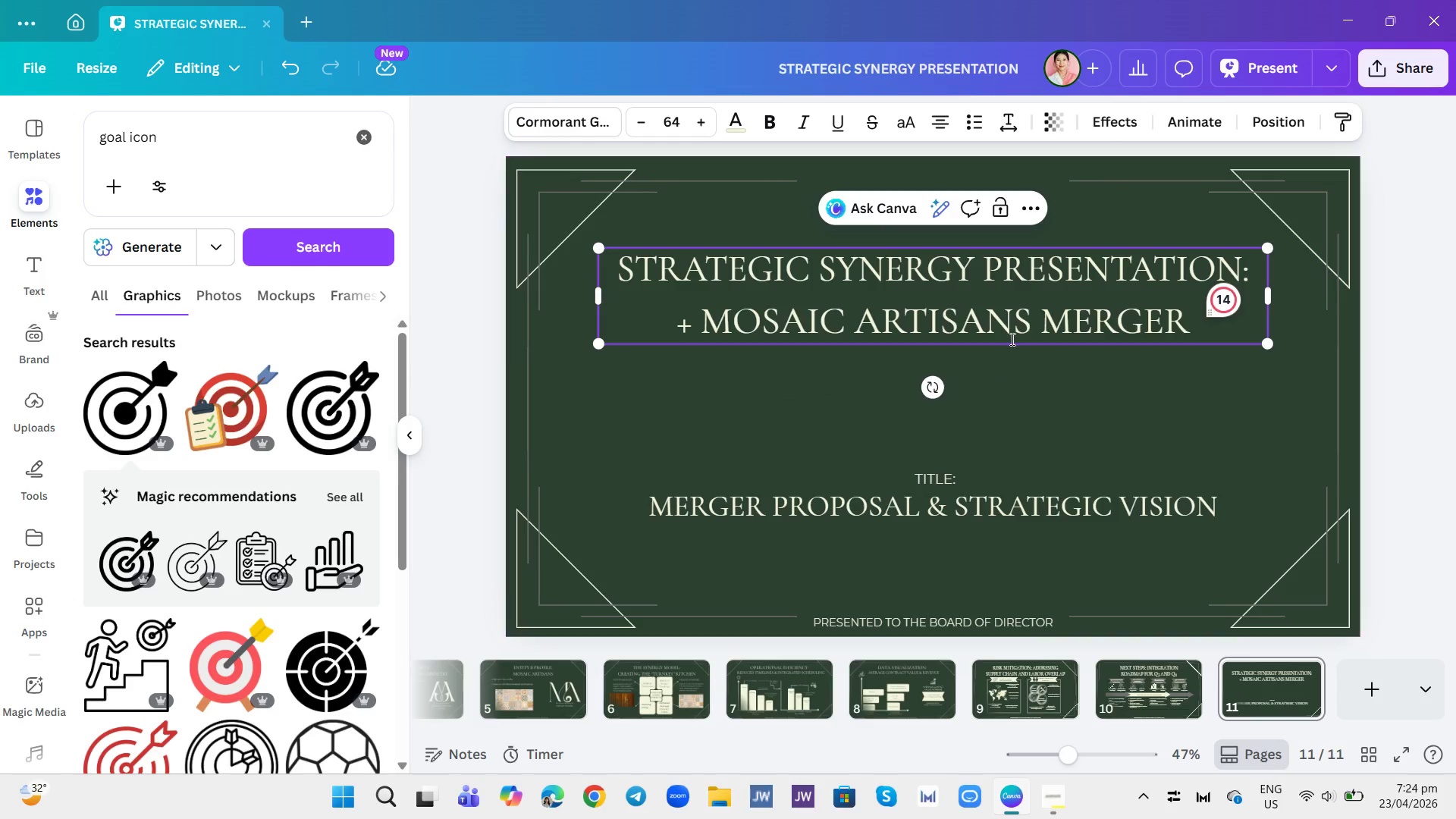 
double_click([1011, 339])
 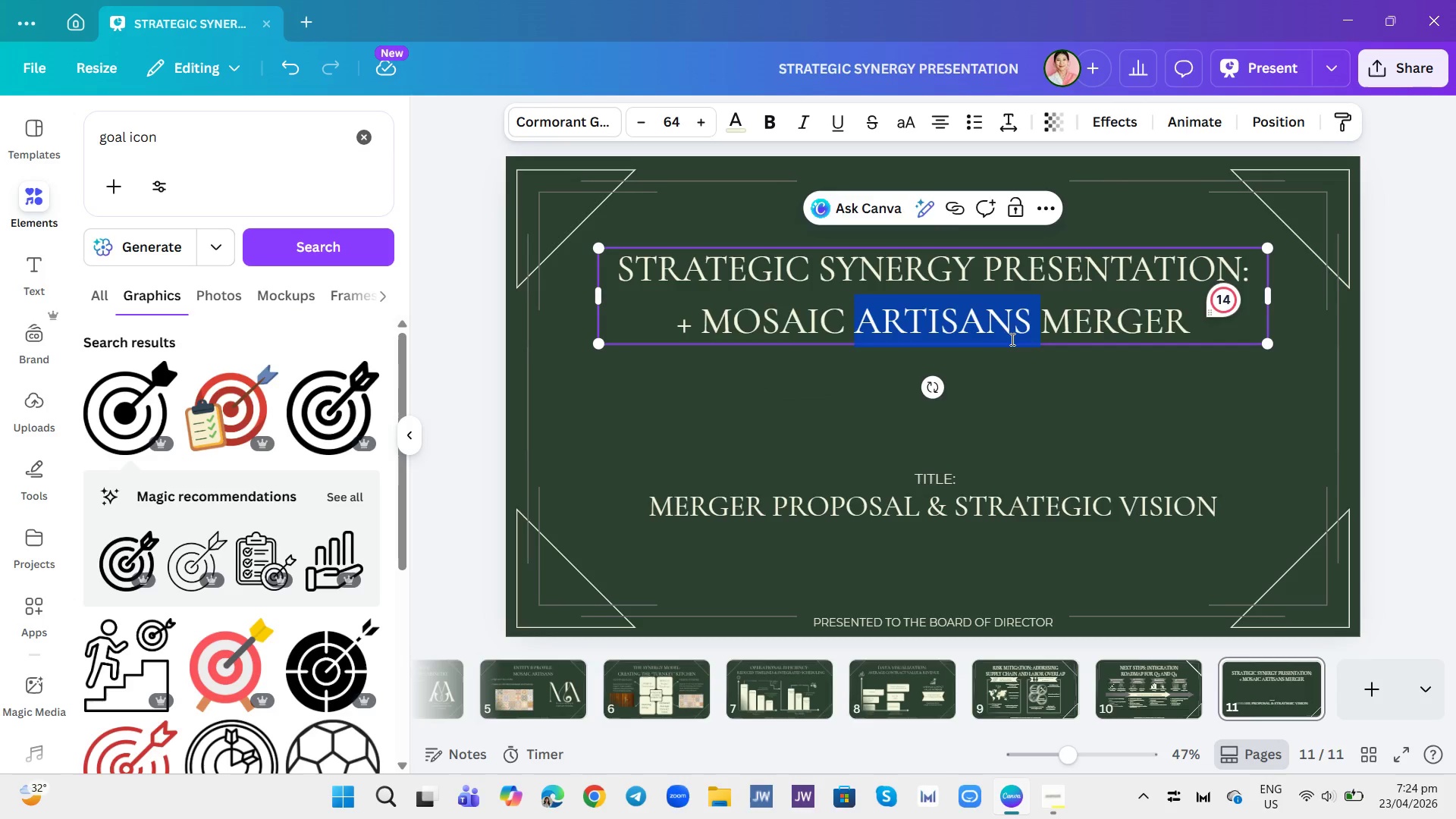 
key(Backspace)
 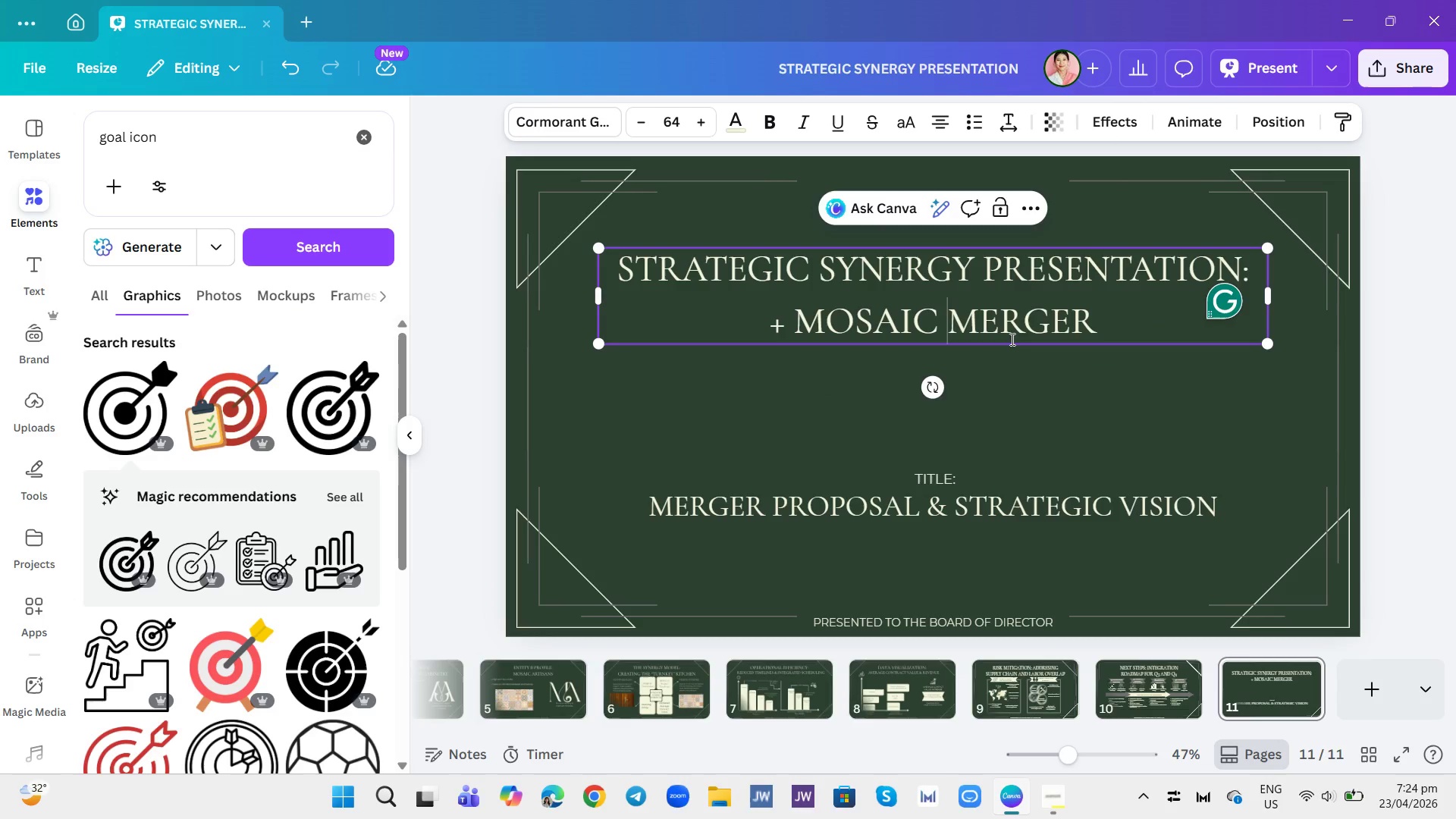 
key(Backspace)
 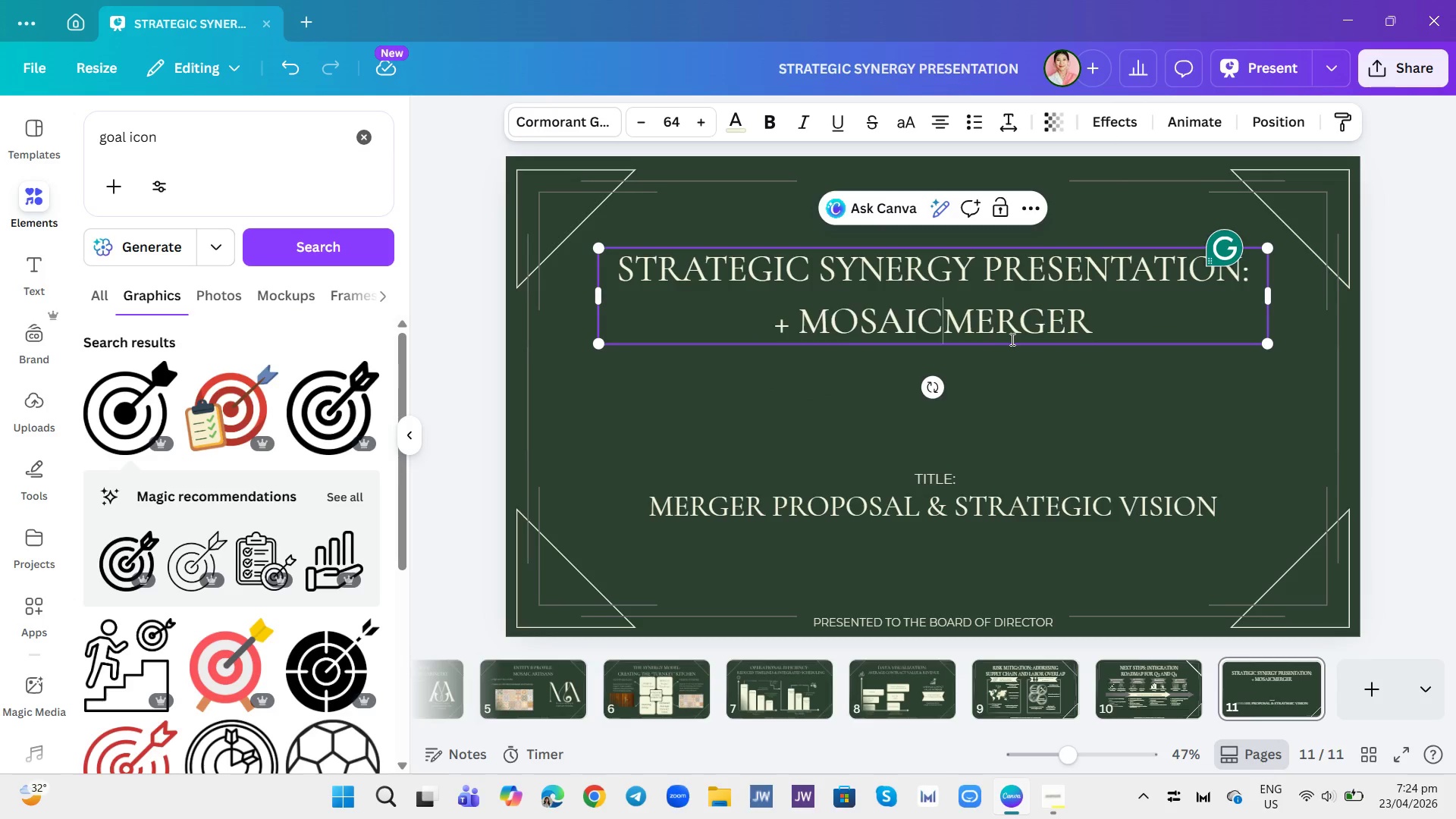 
key(Backspace)
 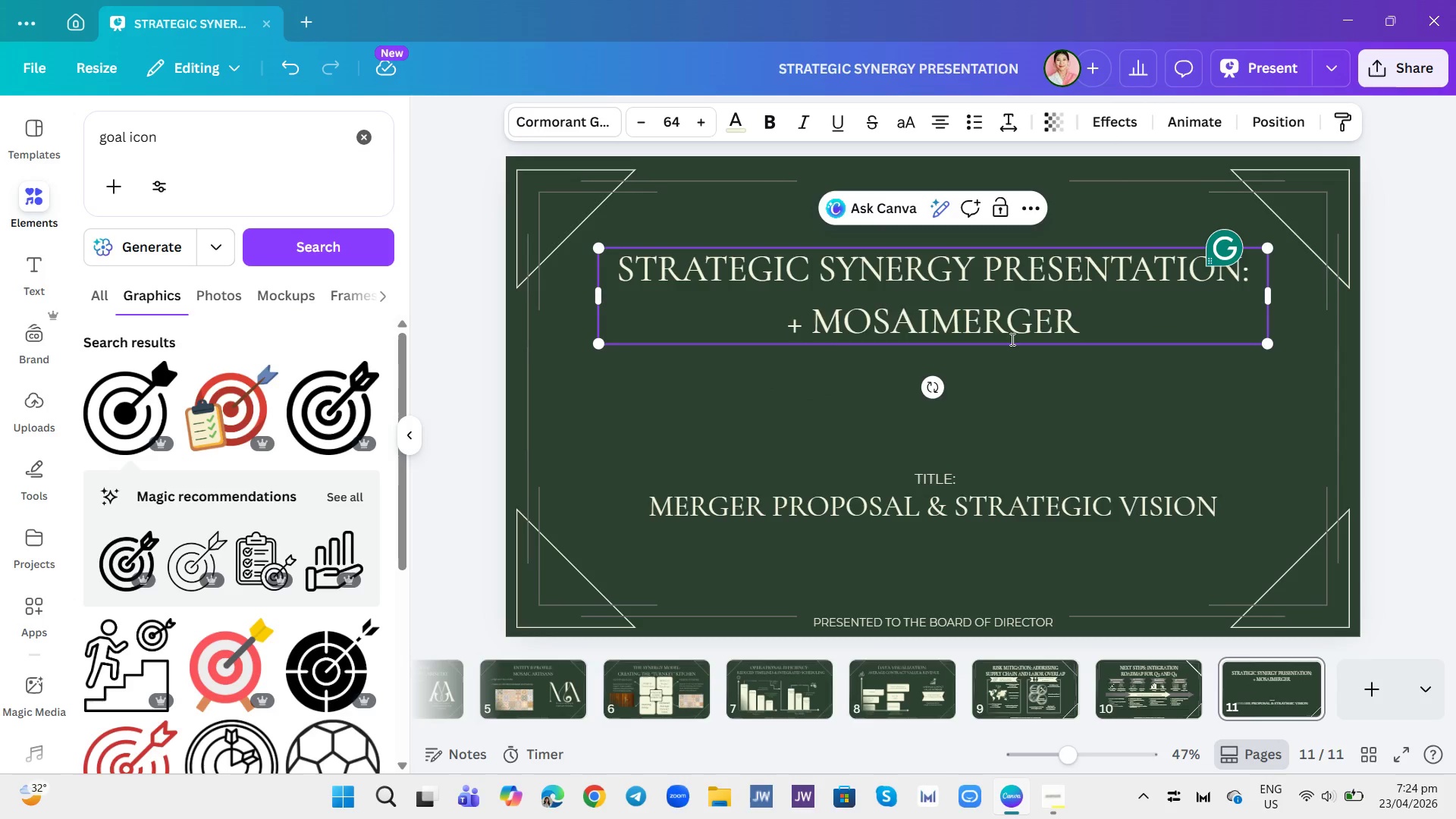 
key(Backspace)
 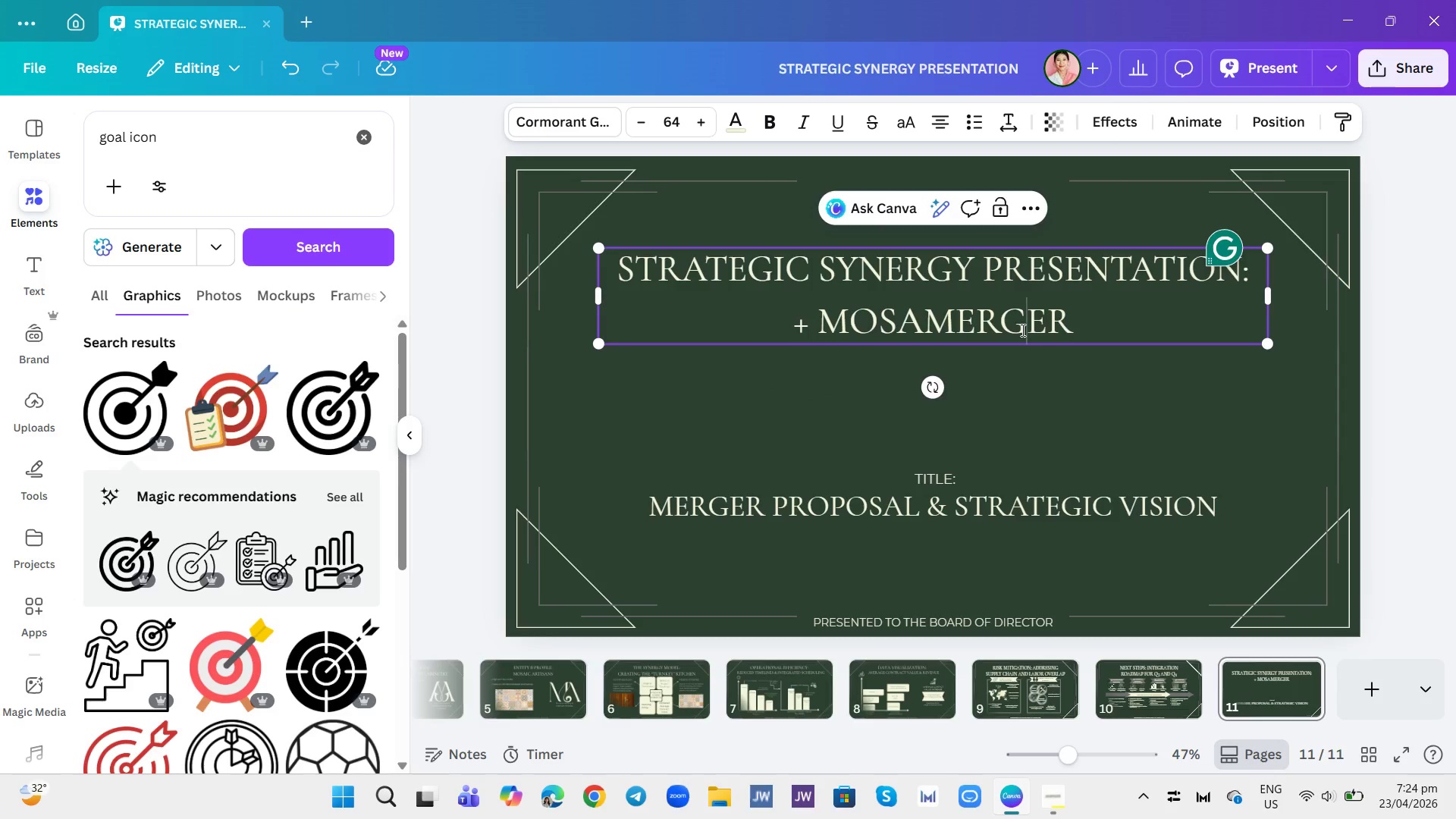 
double_click([1021, 330])
 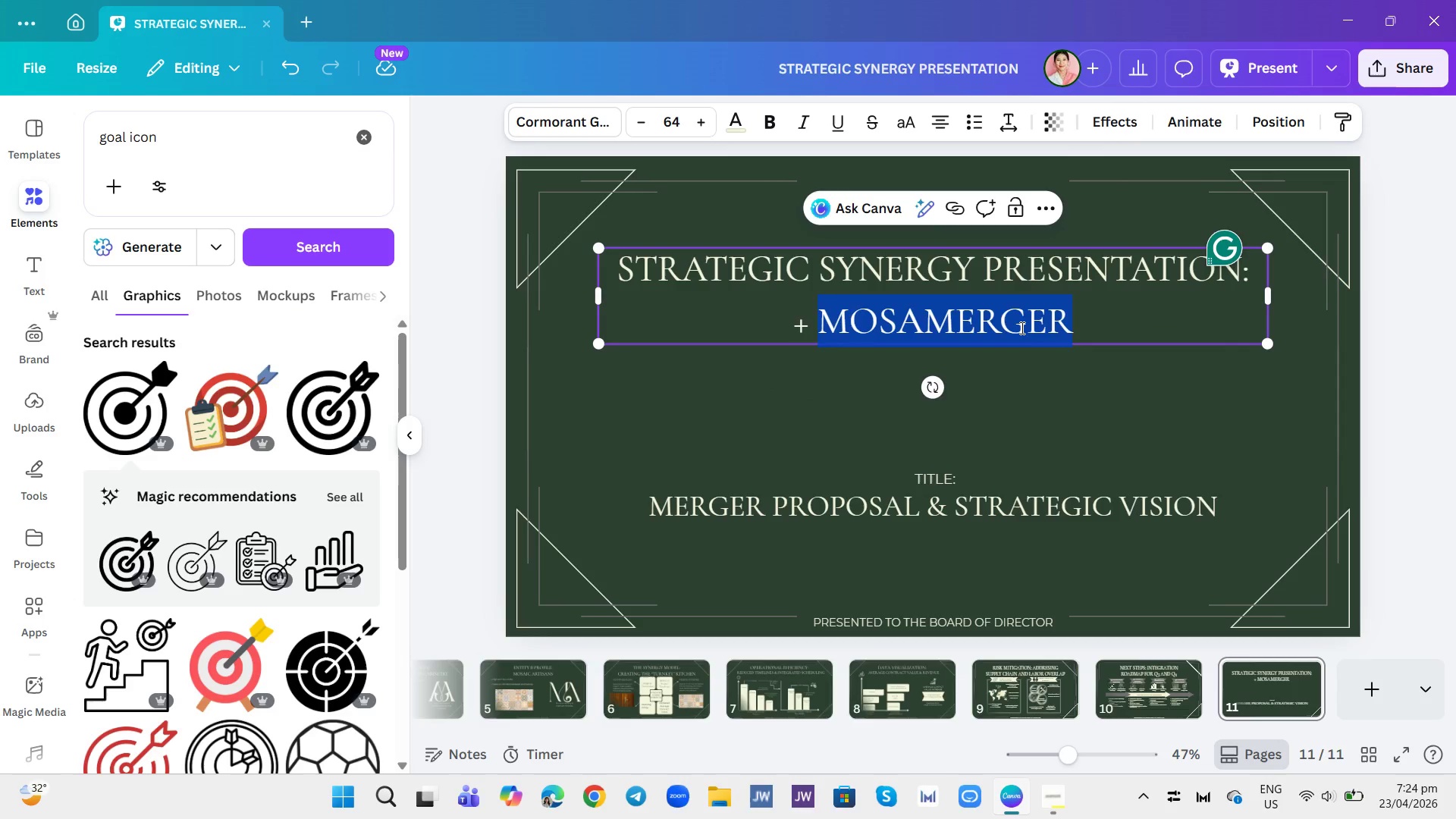 
key(Backspace)
 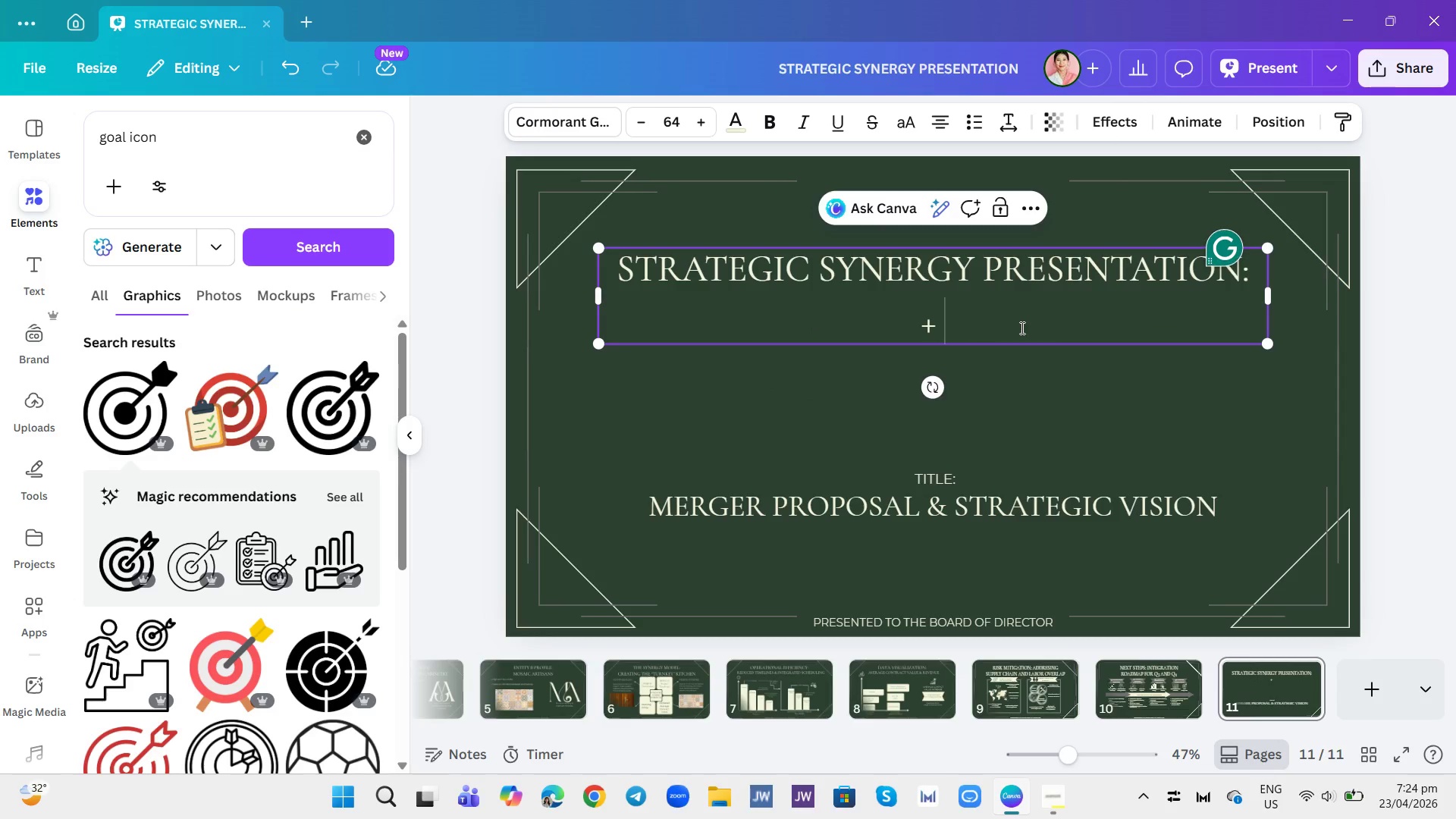 
key(Backspace)
 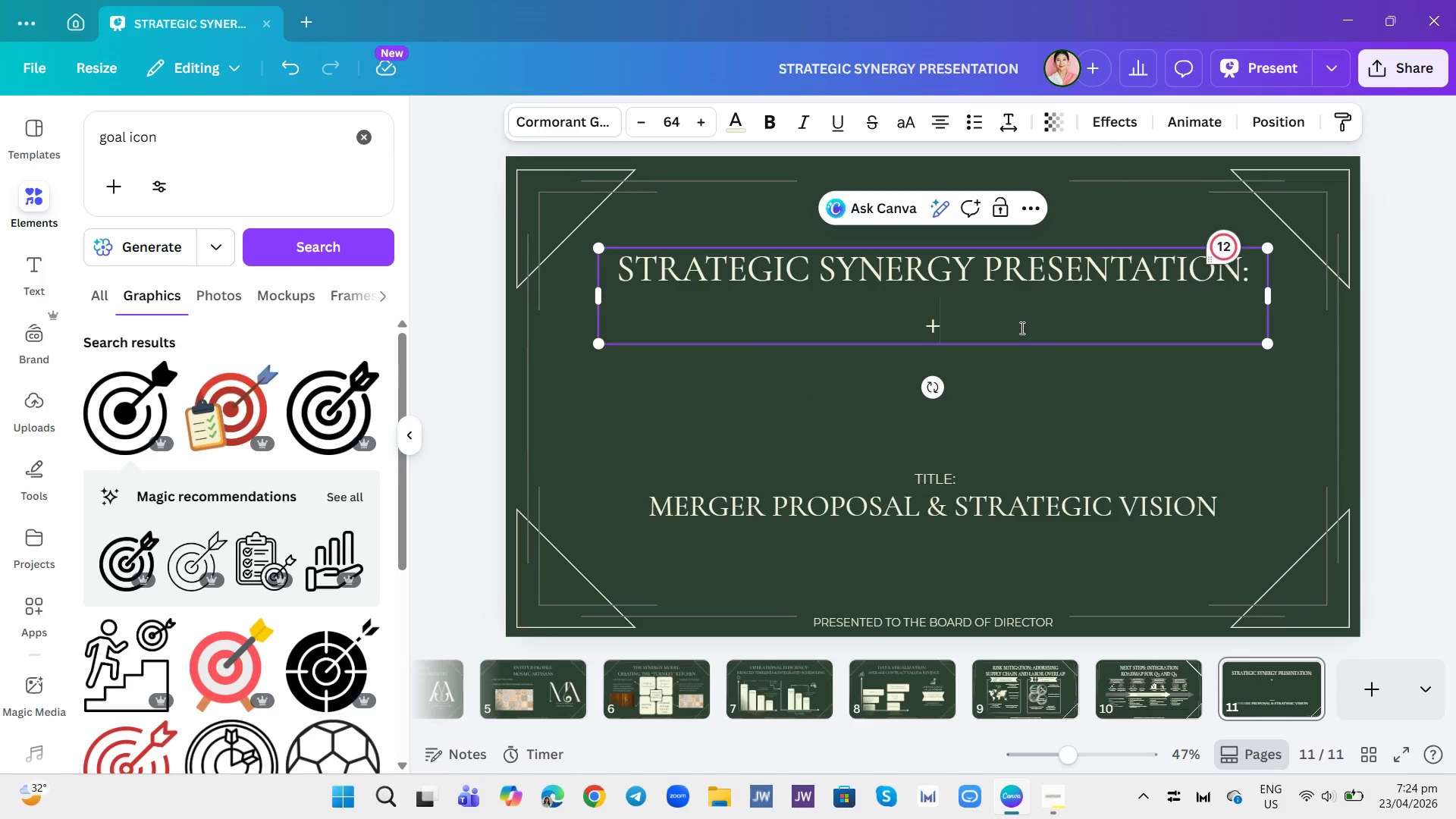 
key(Backspace)
 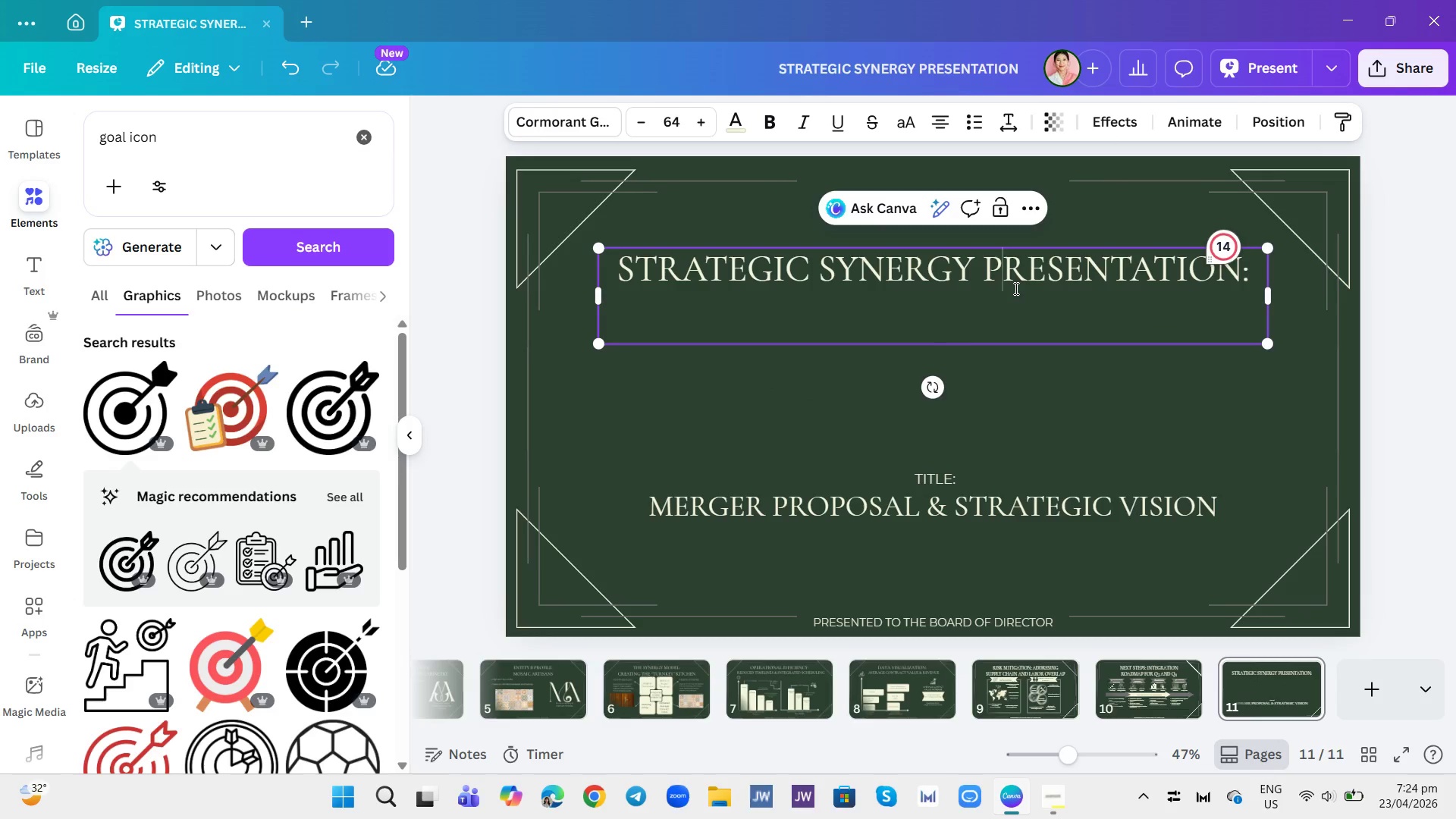 
double_click([1015, 288])
 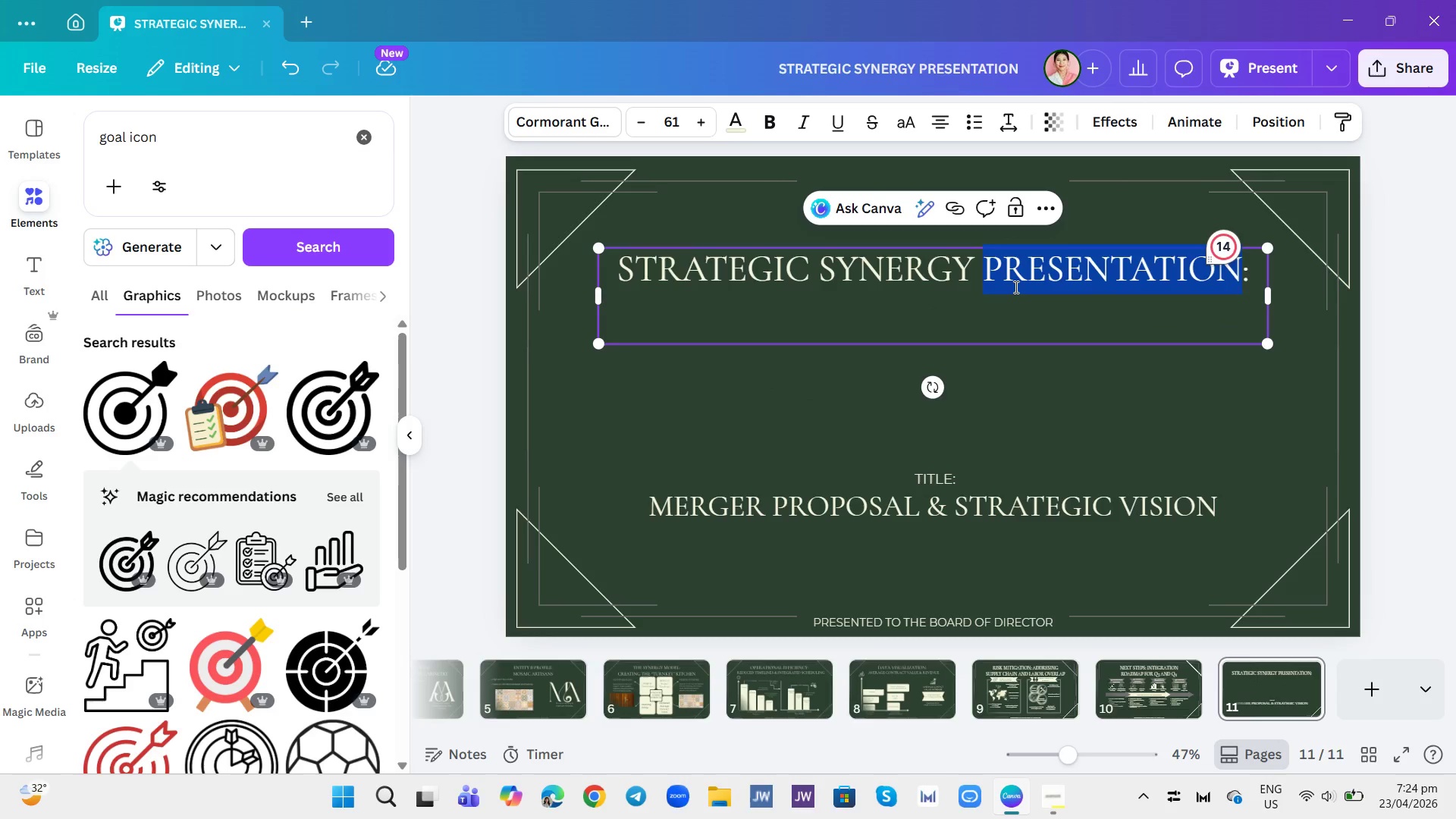 
triple_click([1015, 287])
 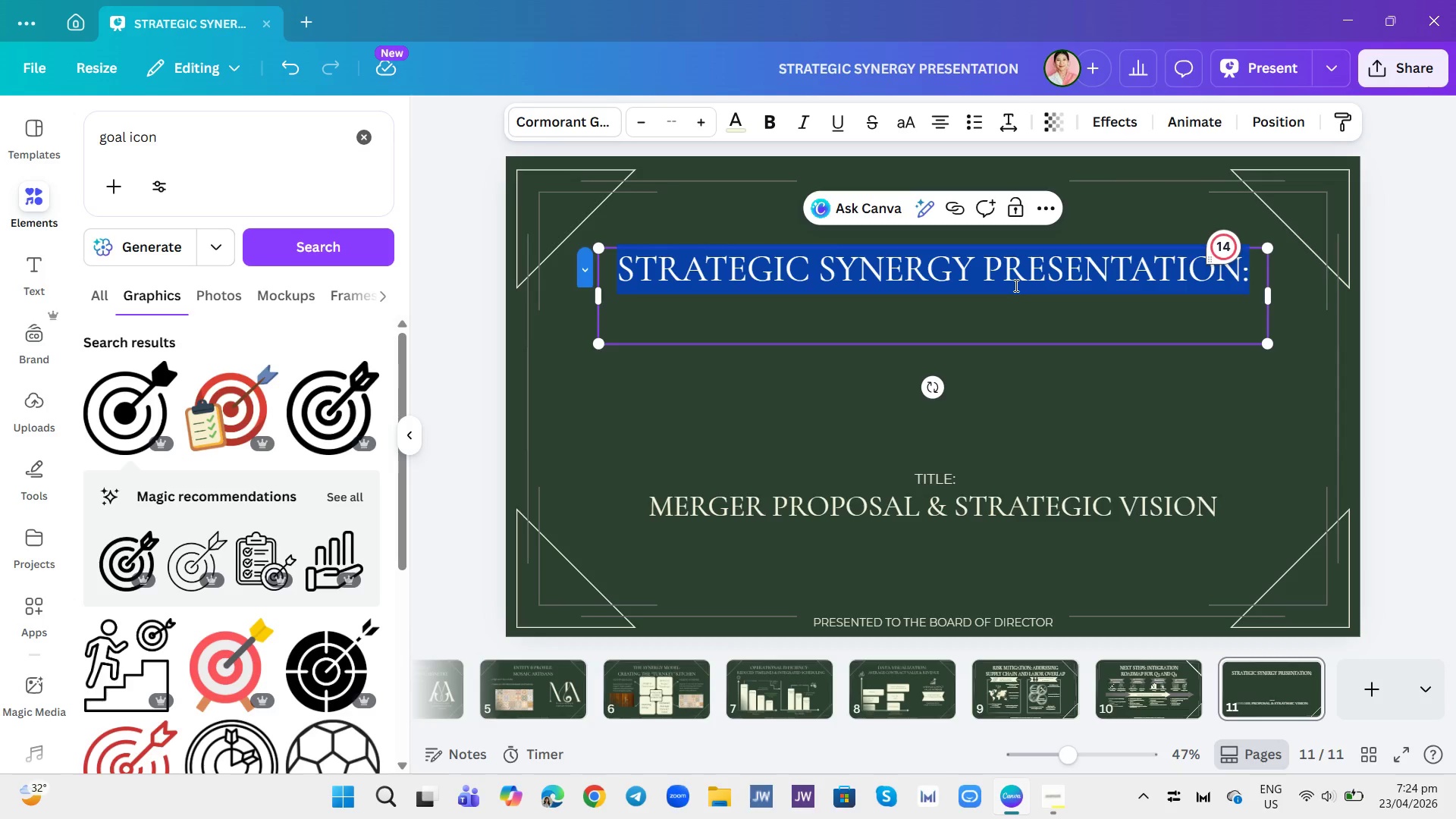 
type(Fin)
key(Backspace)
key(Backspace)
type(NAL WRAP-UP &)
 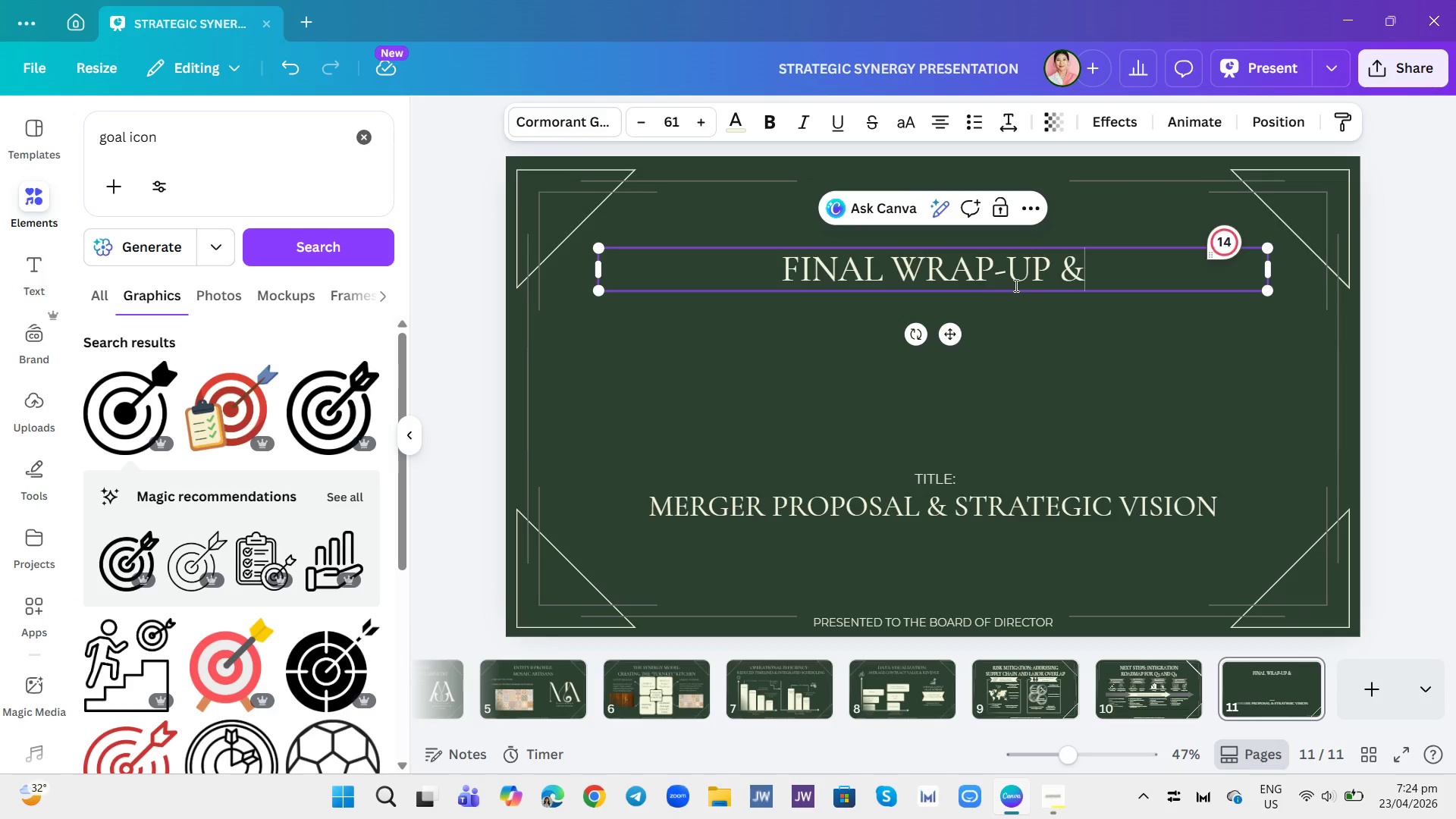 
key(Enter)
 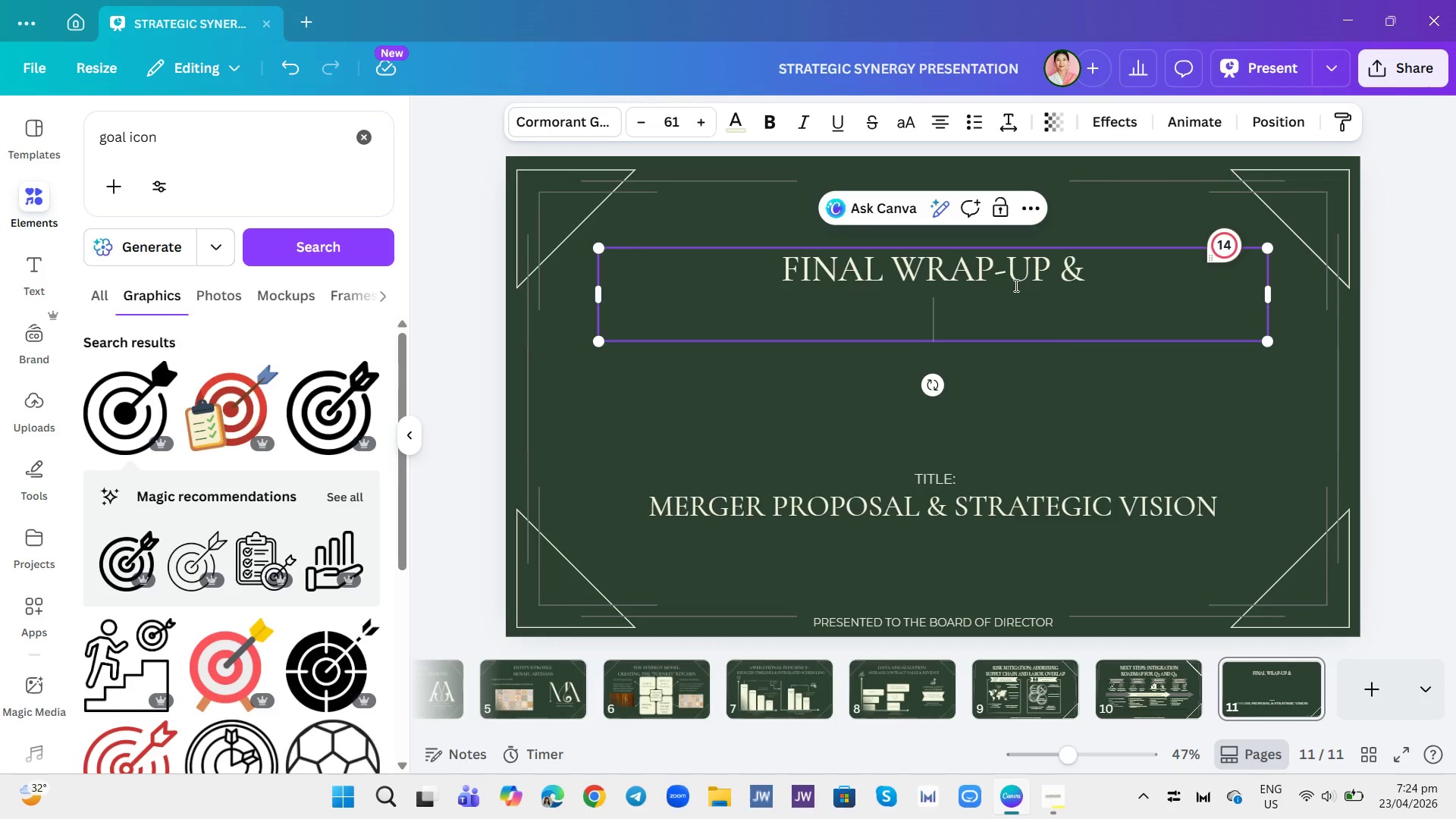 
type(THE PATH FORWARD)
 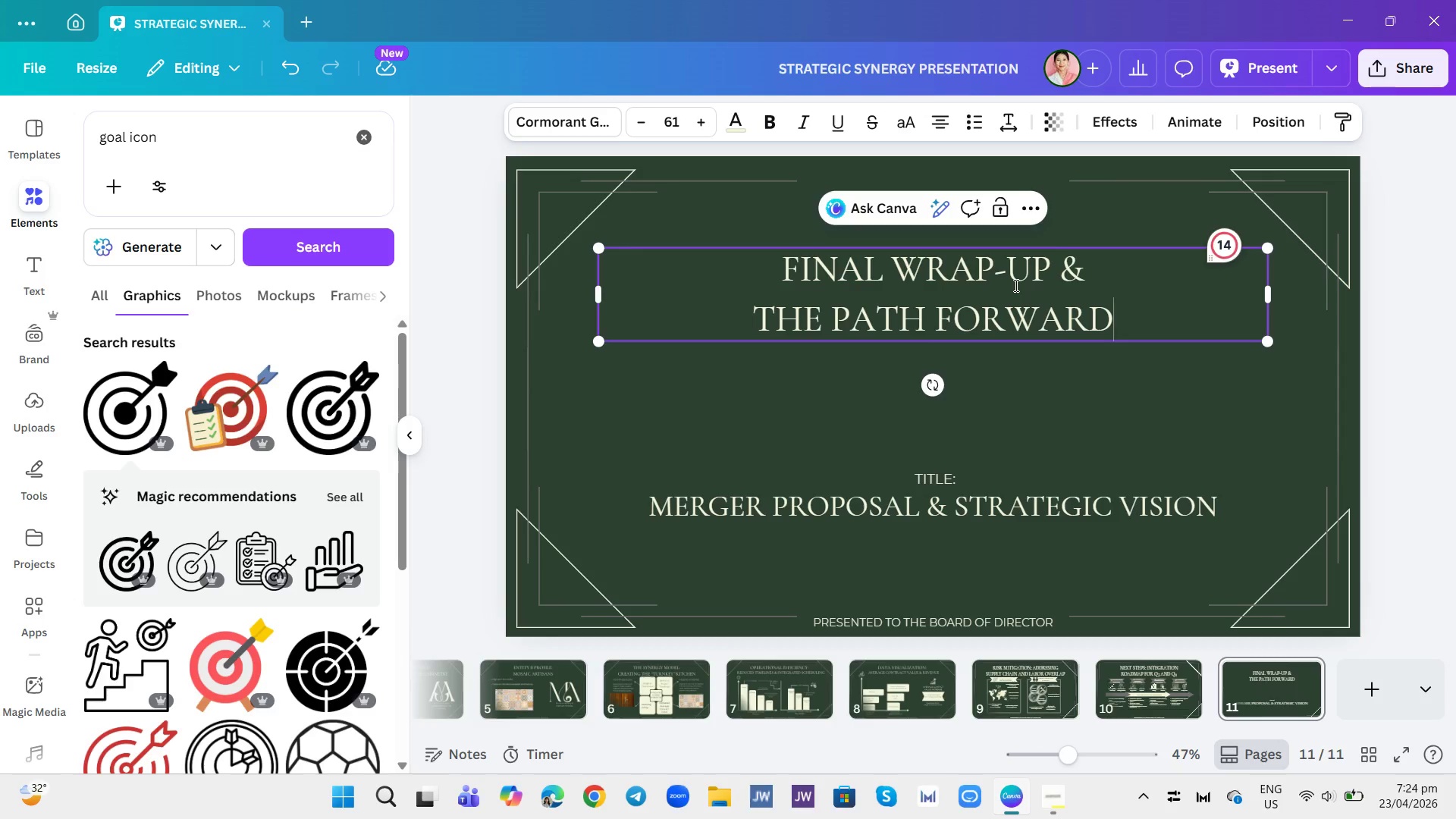 
left_click([1141, 352])
 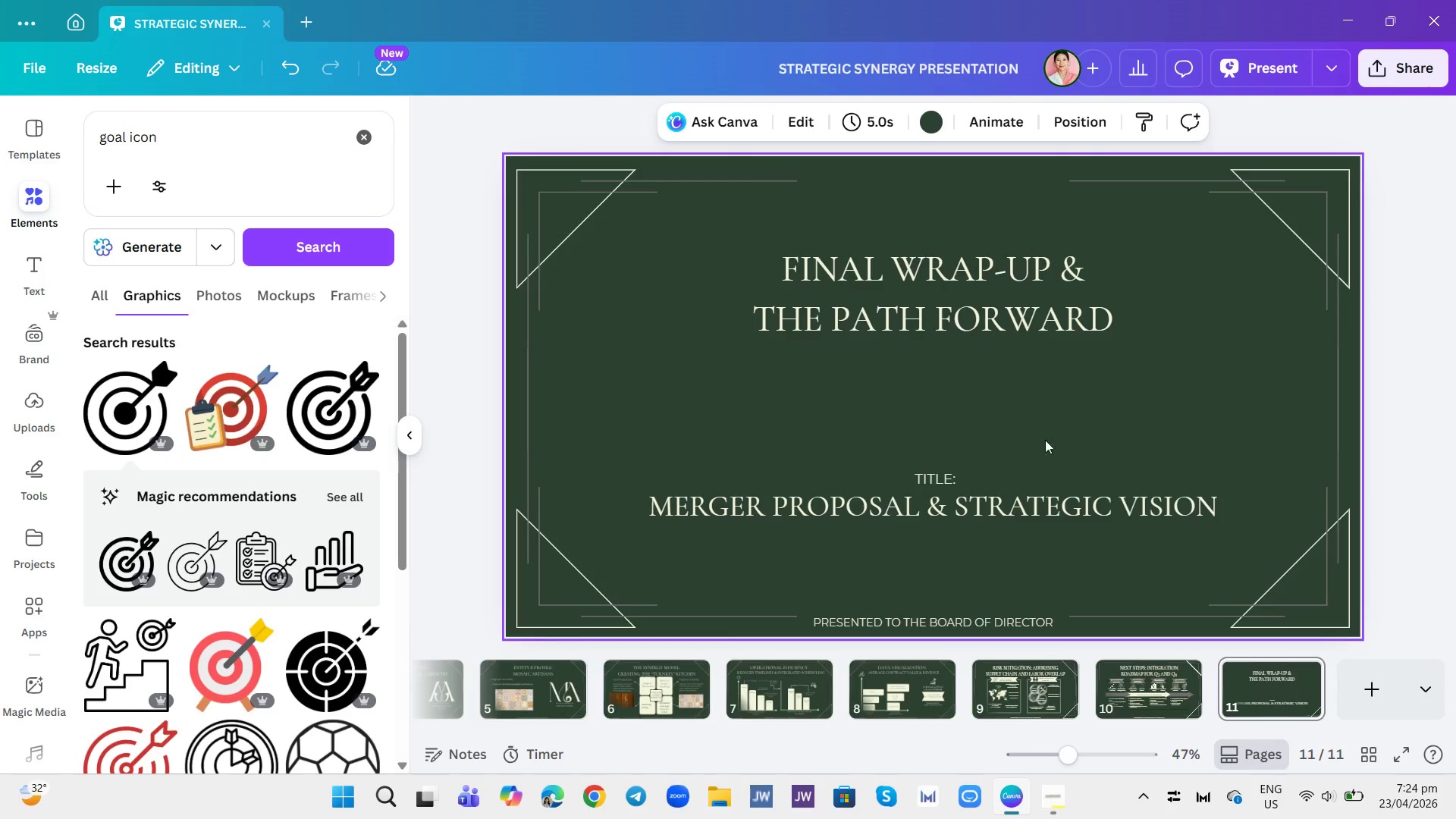 
left_click([1018, 490])
 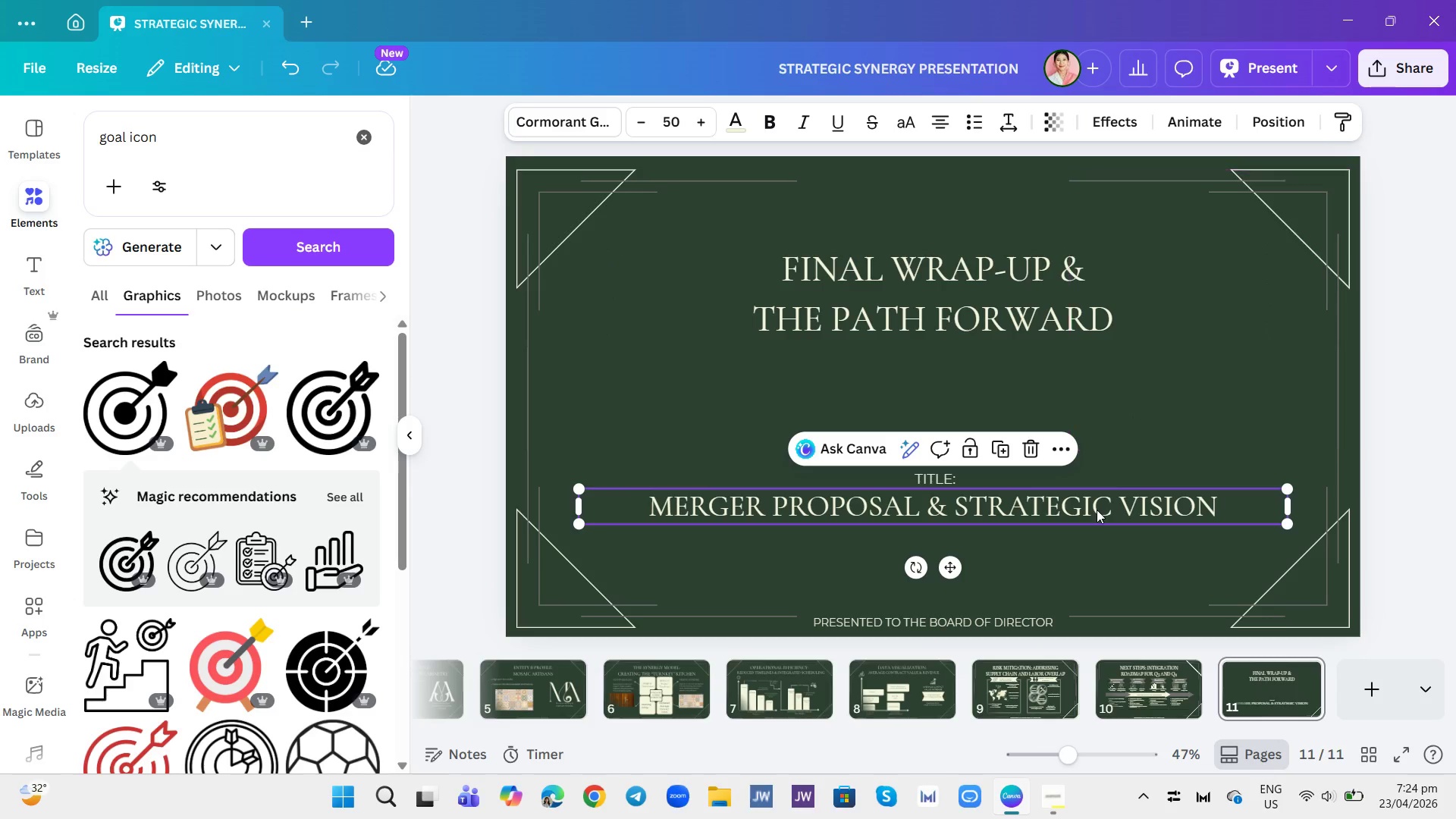 
left_click([1097, 510])
 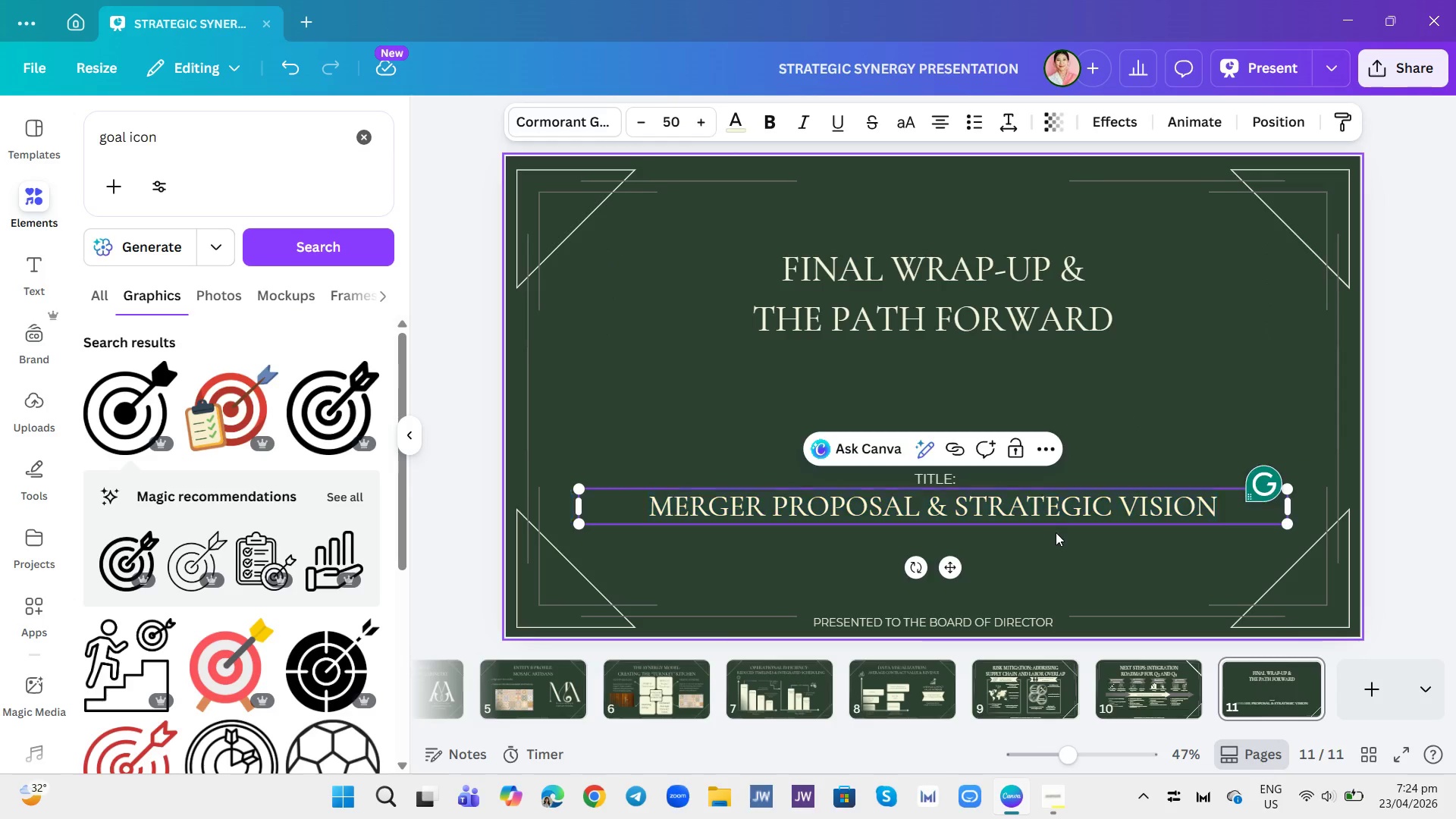 
double_click([1058, 513])
 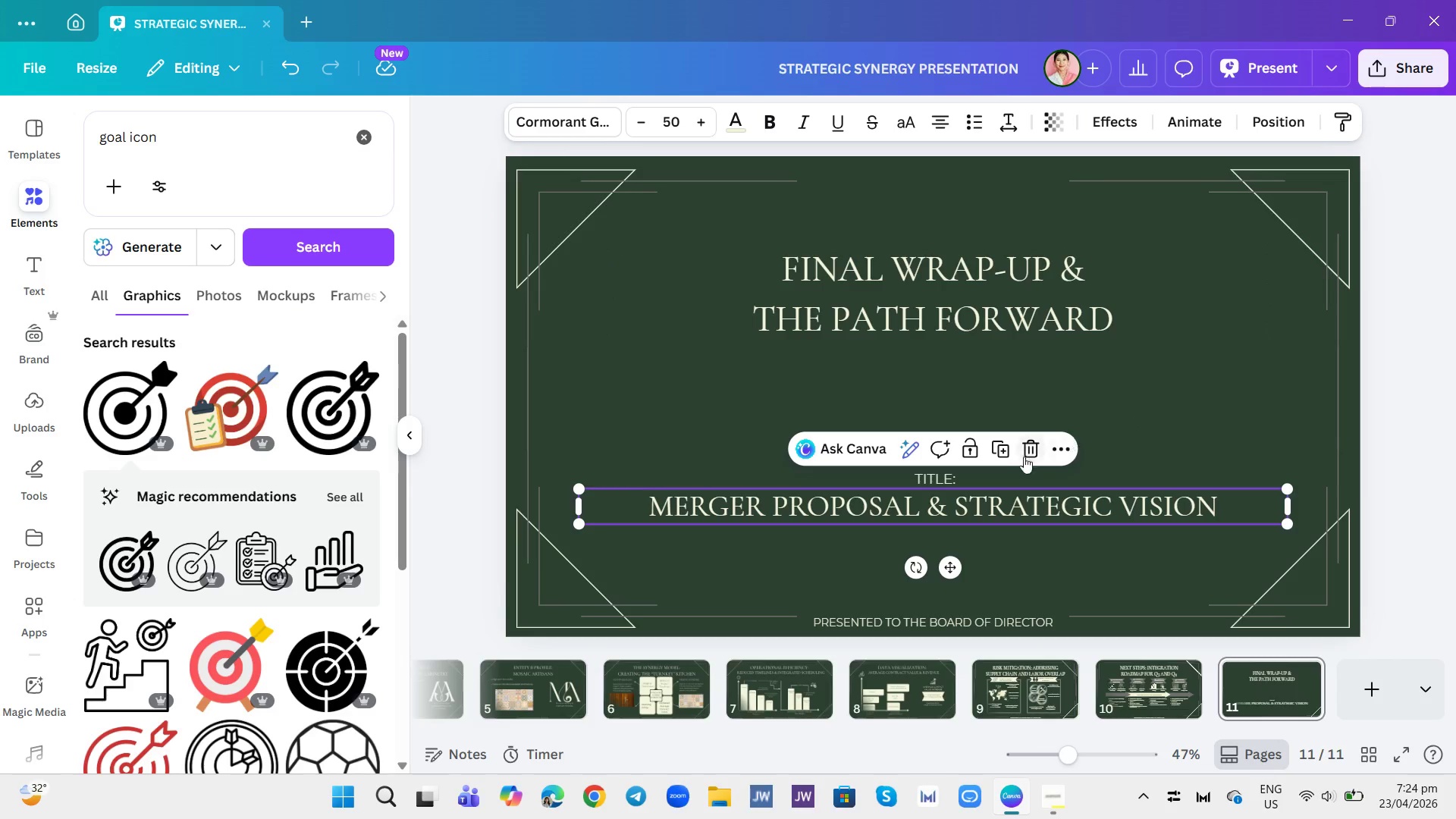 
left_click([1028, 454])
 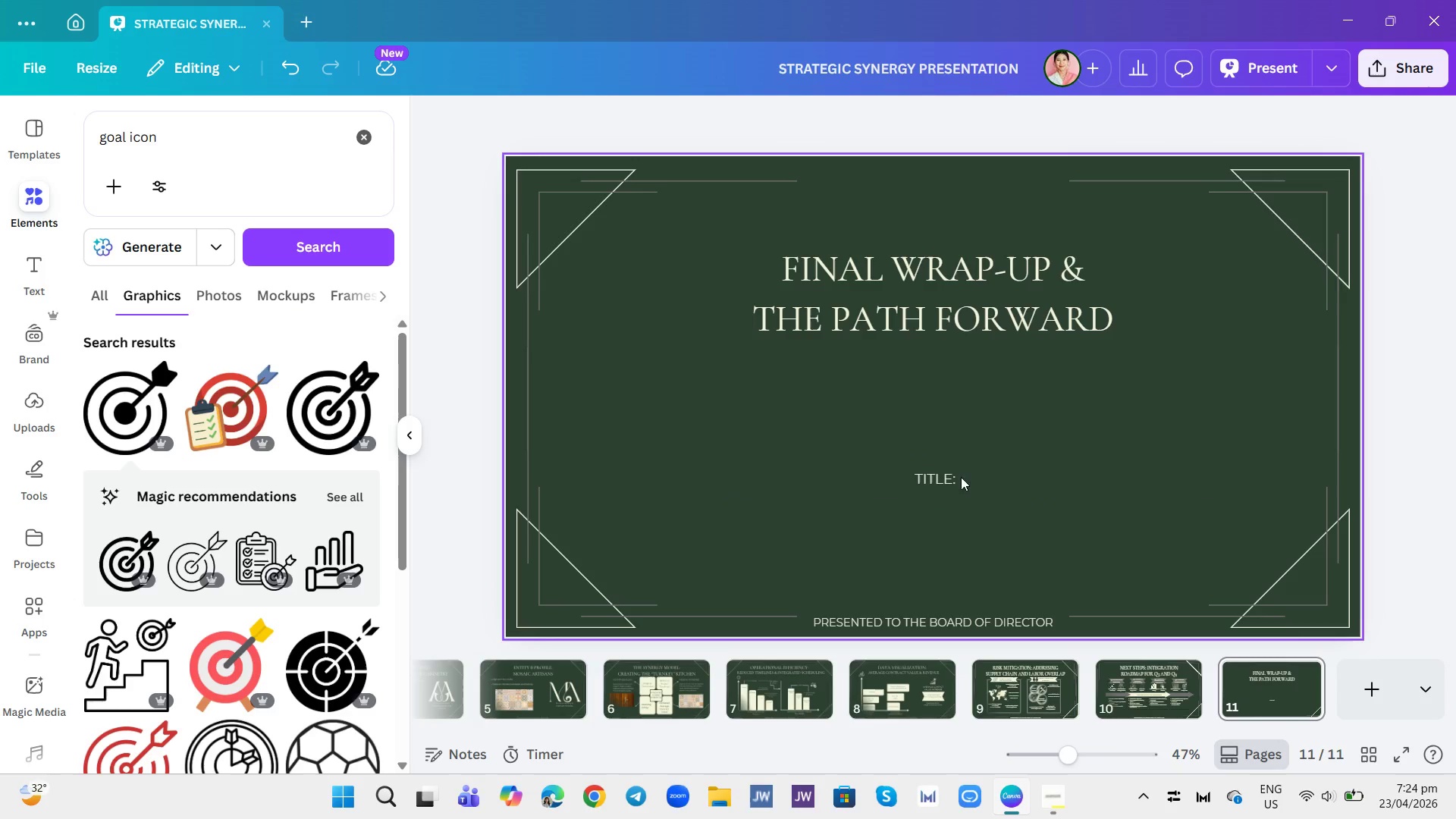 
left_click([951, 475])
 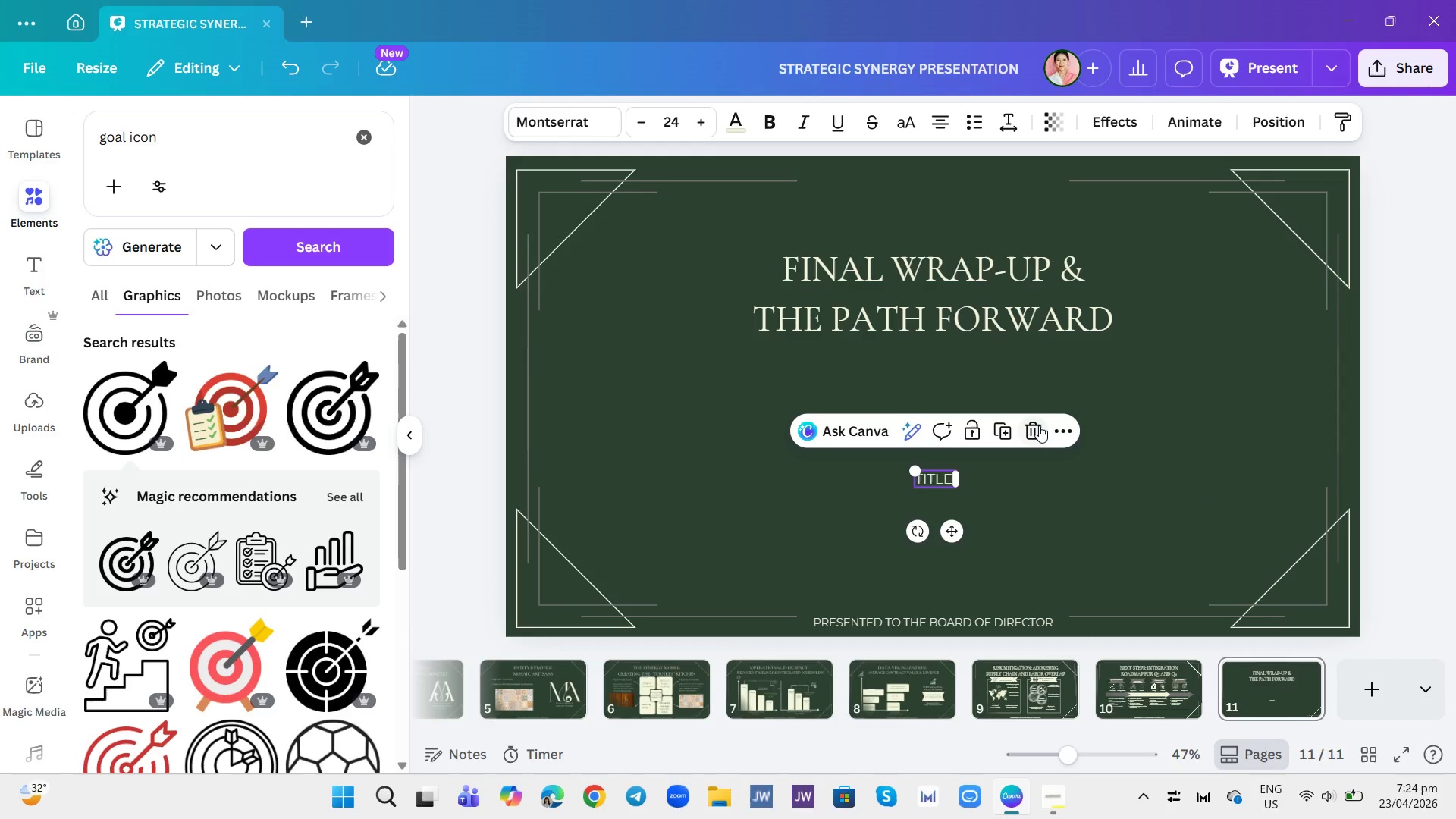 
left_click([1039, 425])
 